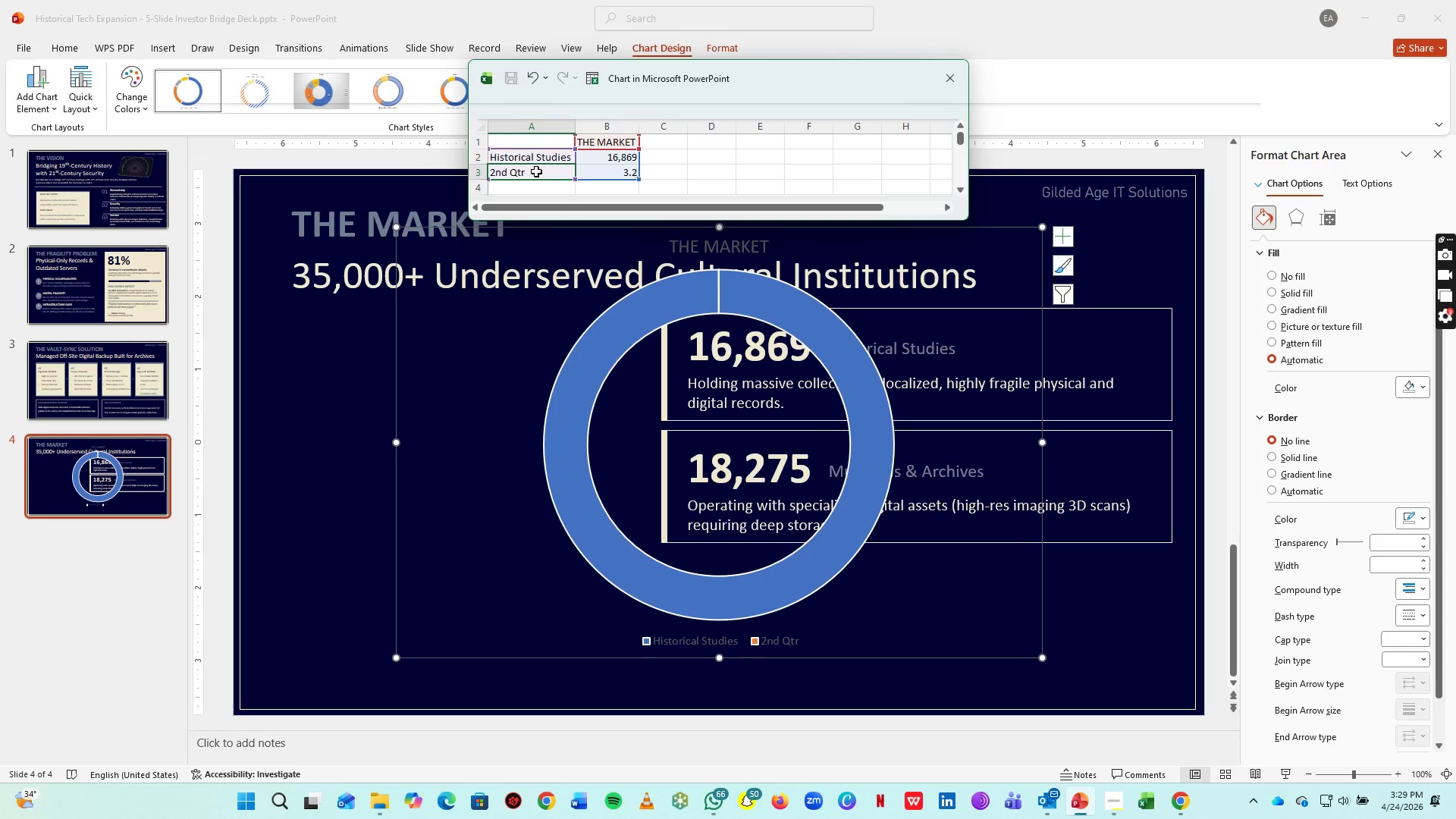 
type(Meseums)
key(Backspace)
key(Backspace)
key(Backspace)
key(Backspace)
key(Backspace)
key(Backspace)
type(usu)
key(Backspace)
type(eums & Arci)
key(Backspace)
type(hives)
 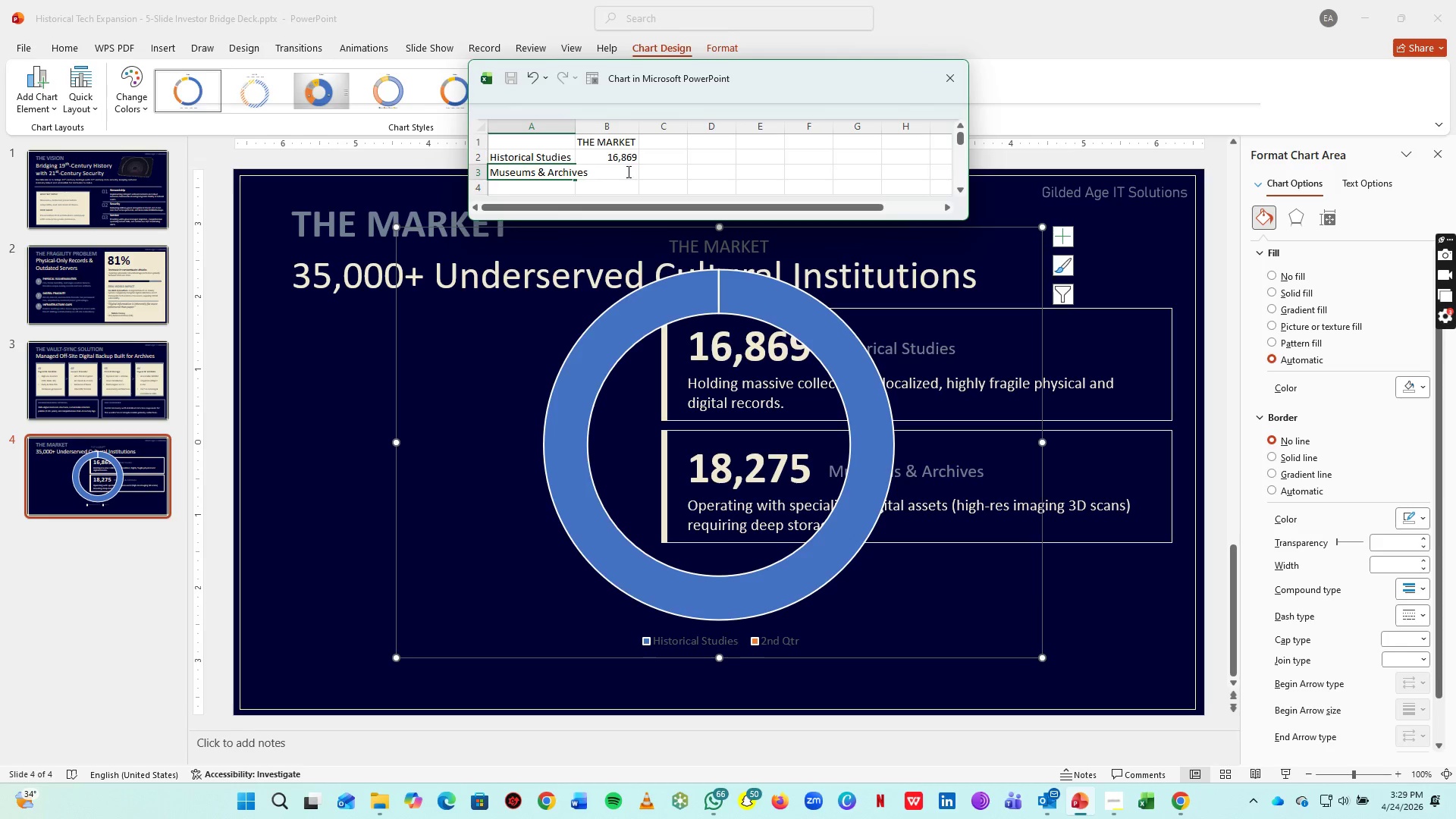 
left_click([639, 174])
 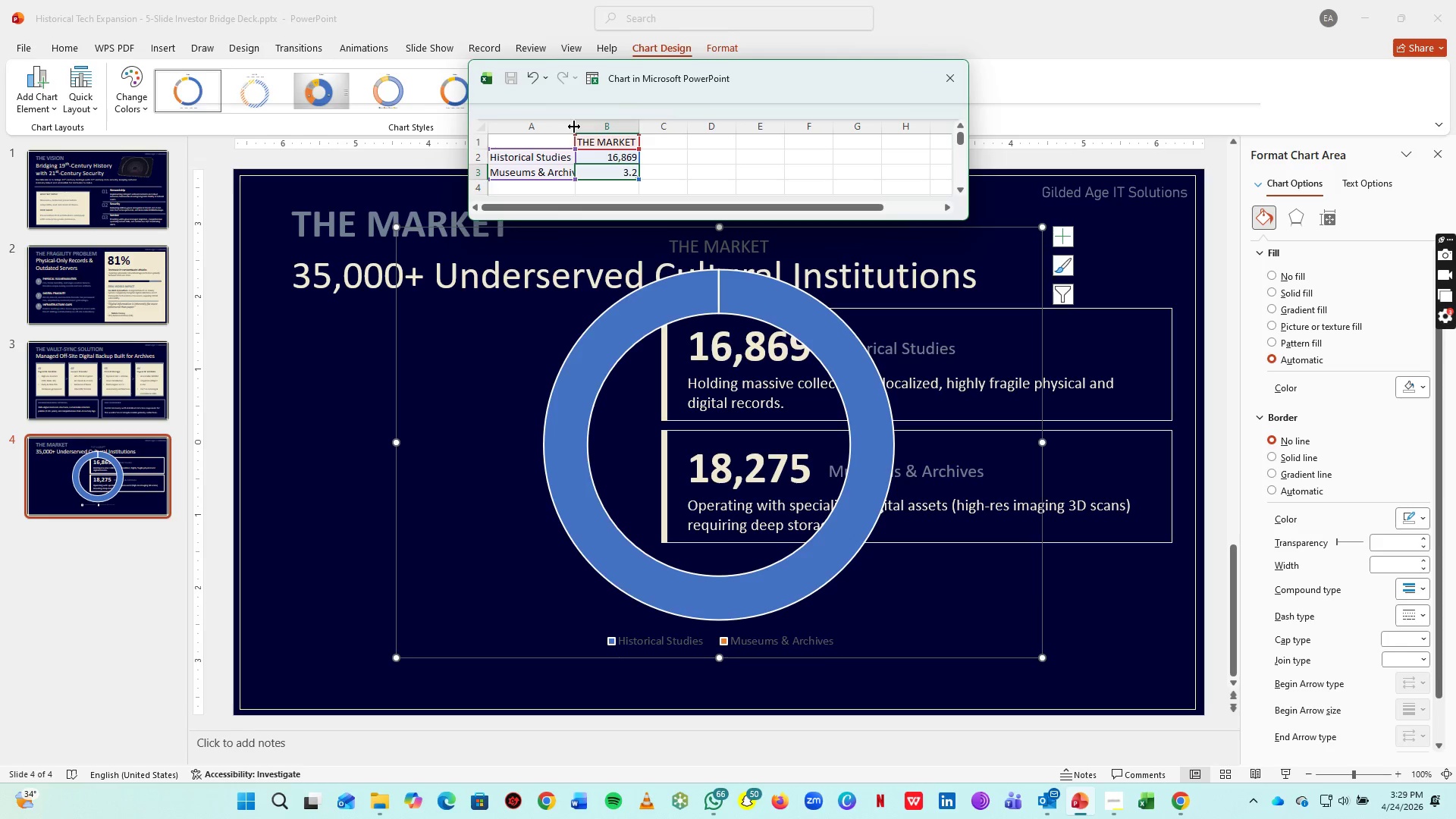 
double_click([574, 127])
 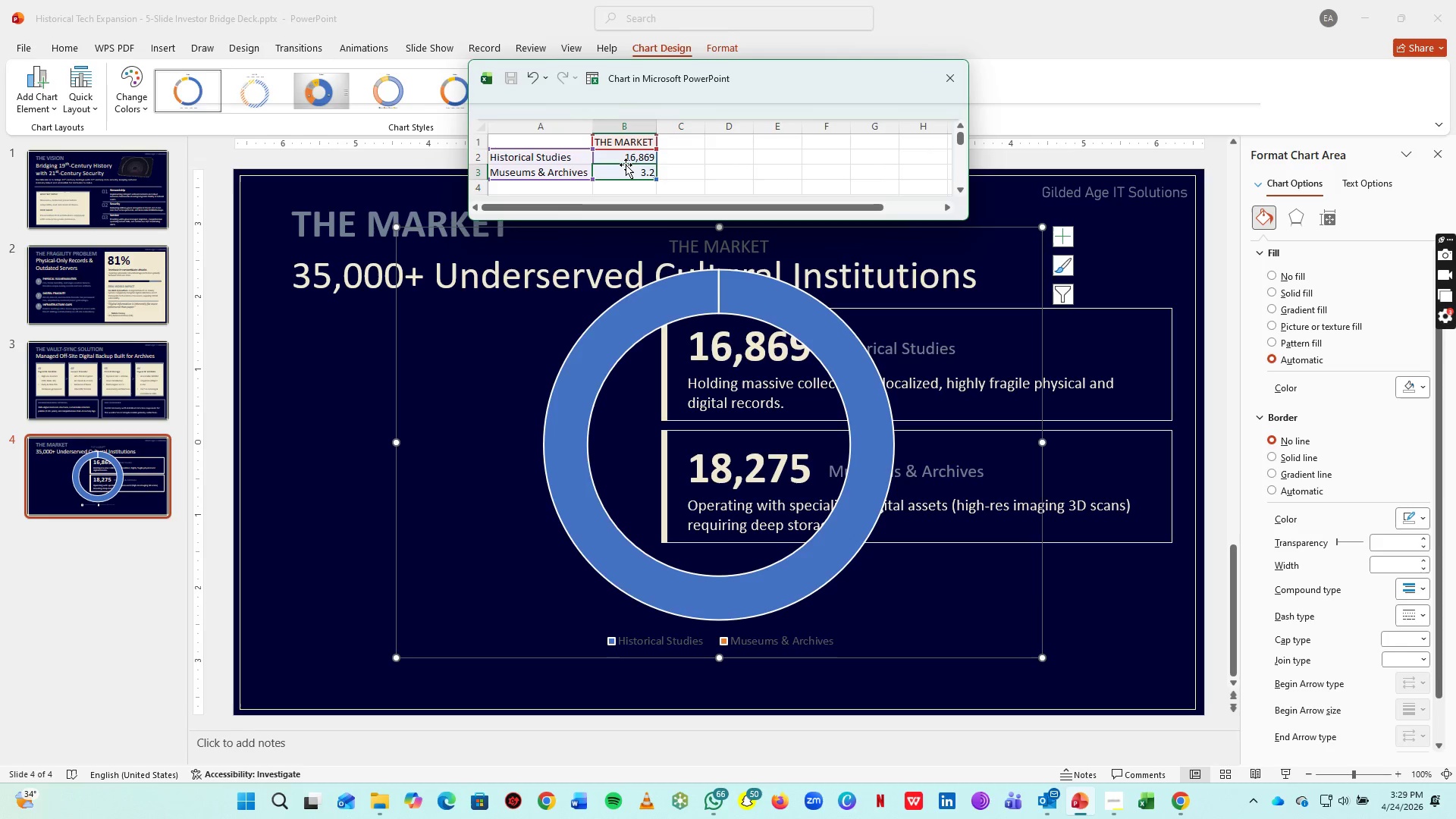 
left_click([626, 165])
 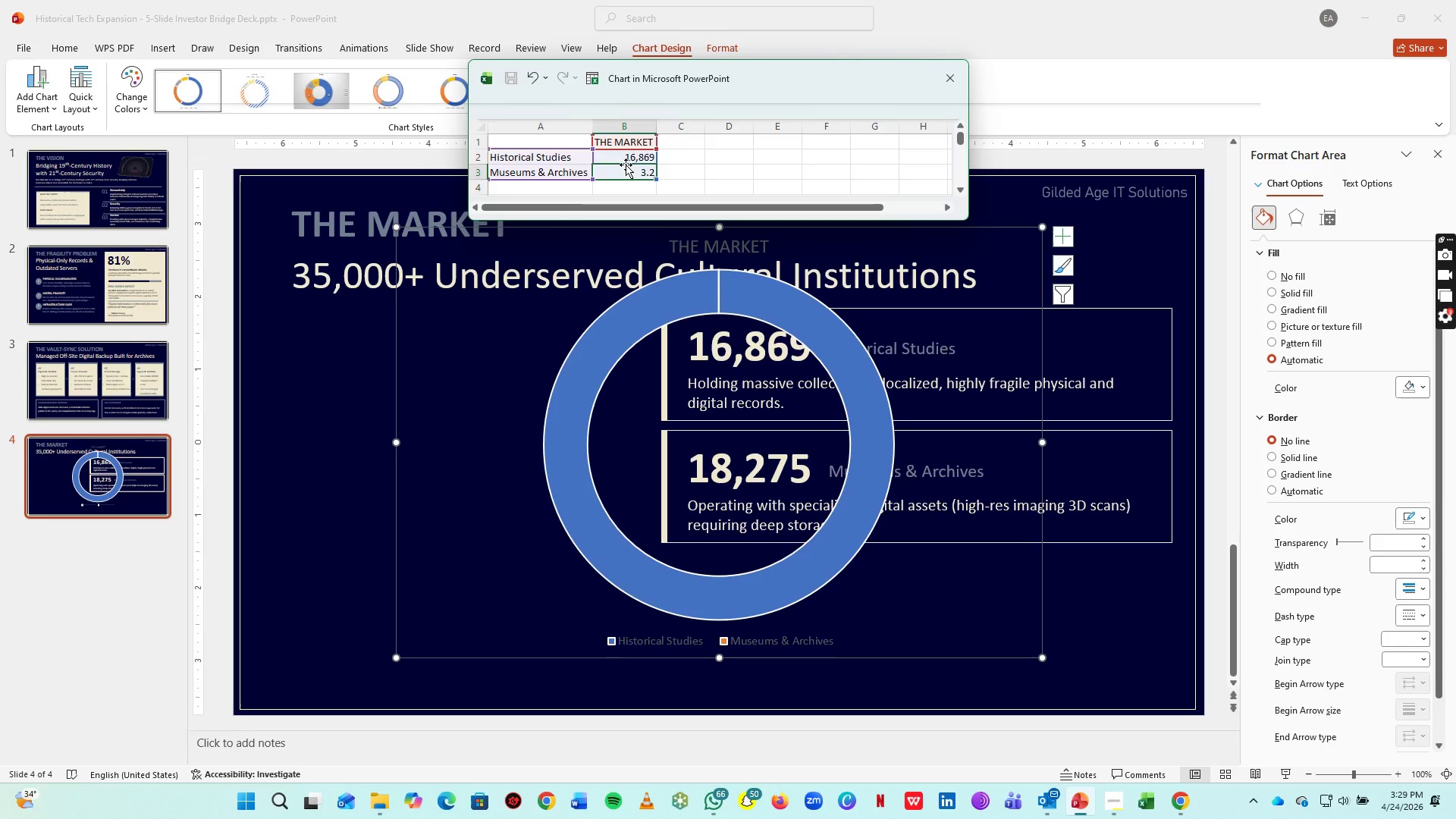 
type(18)
 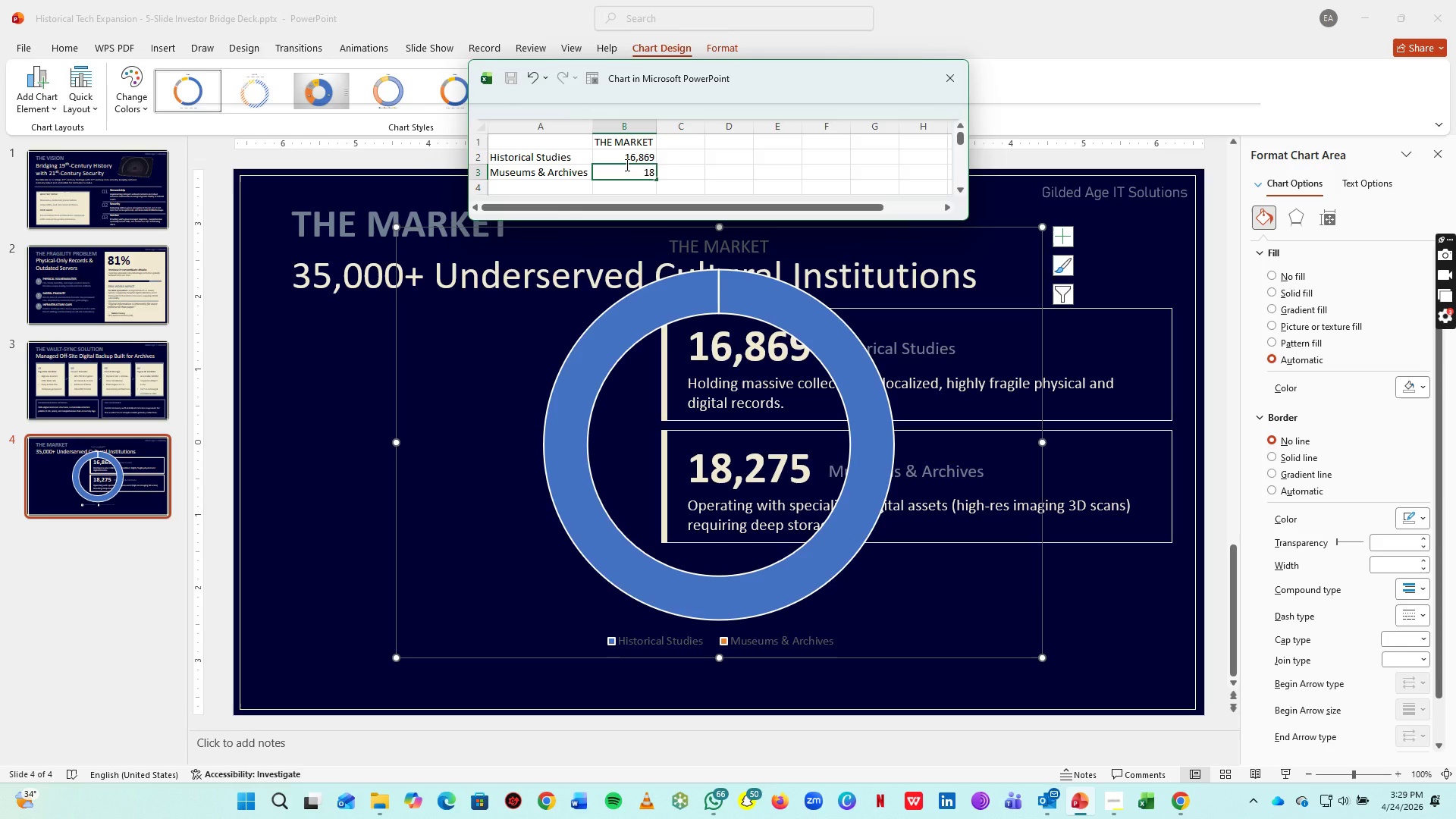 
wait(10.58)
 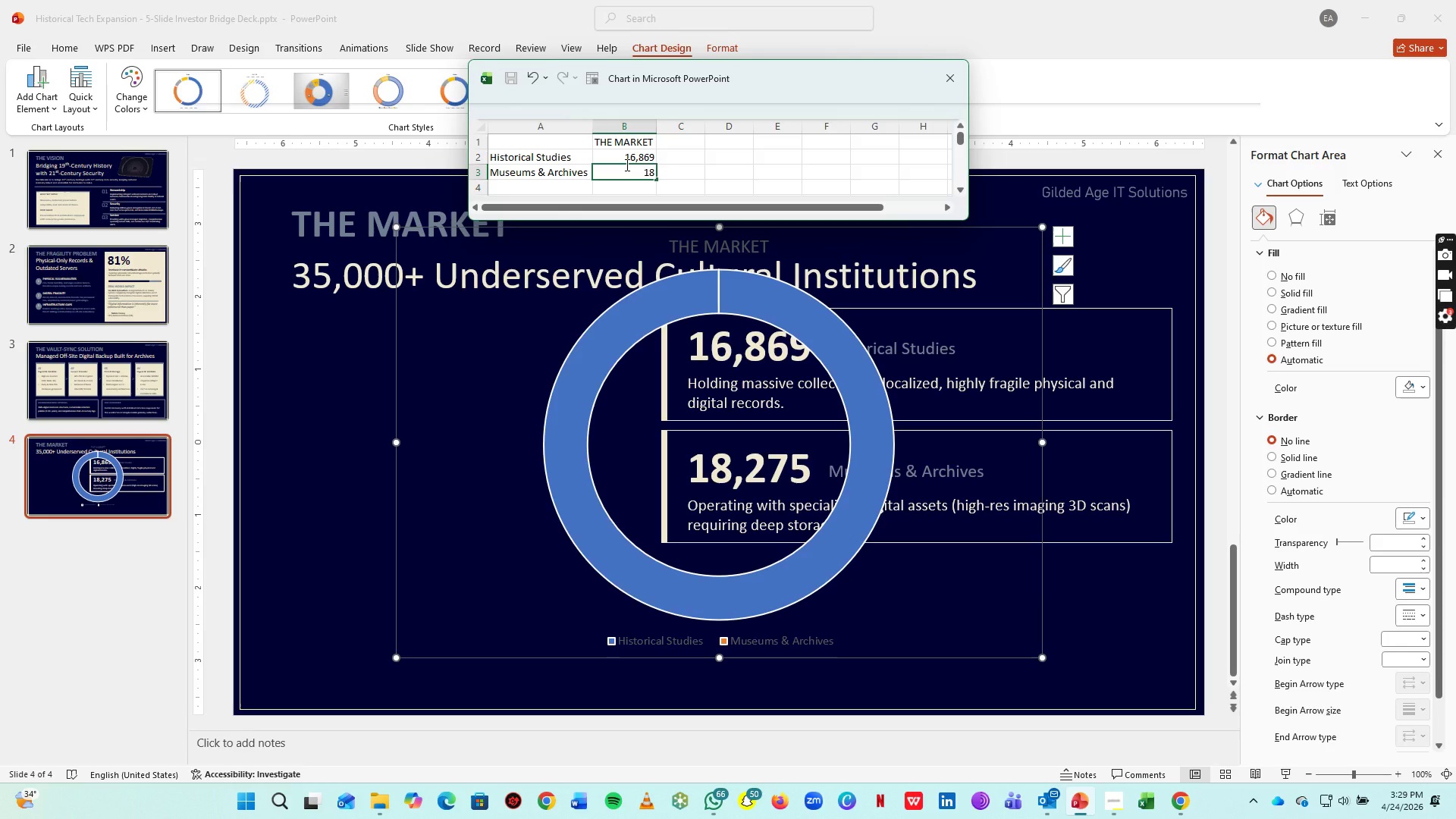 
type(,275)
 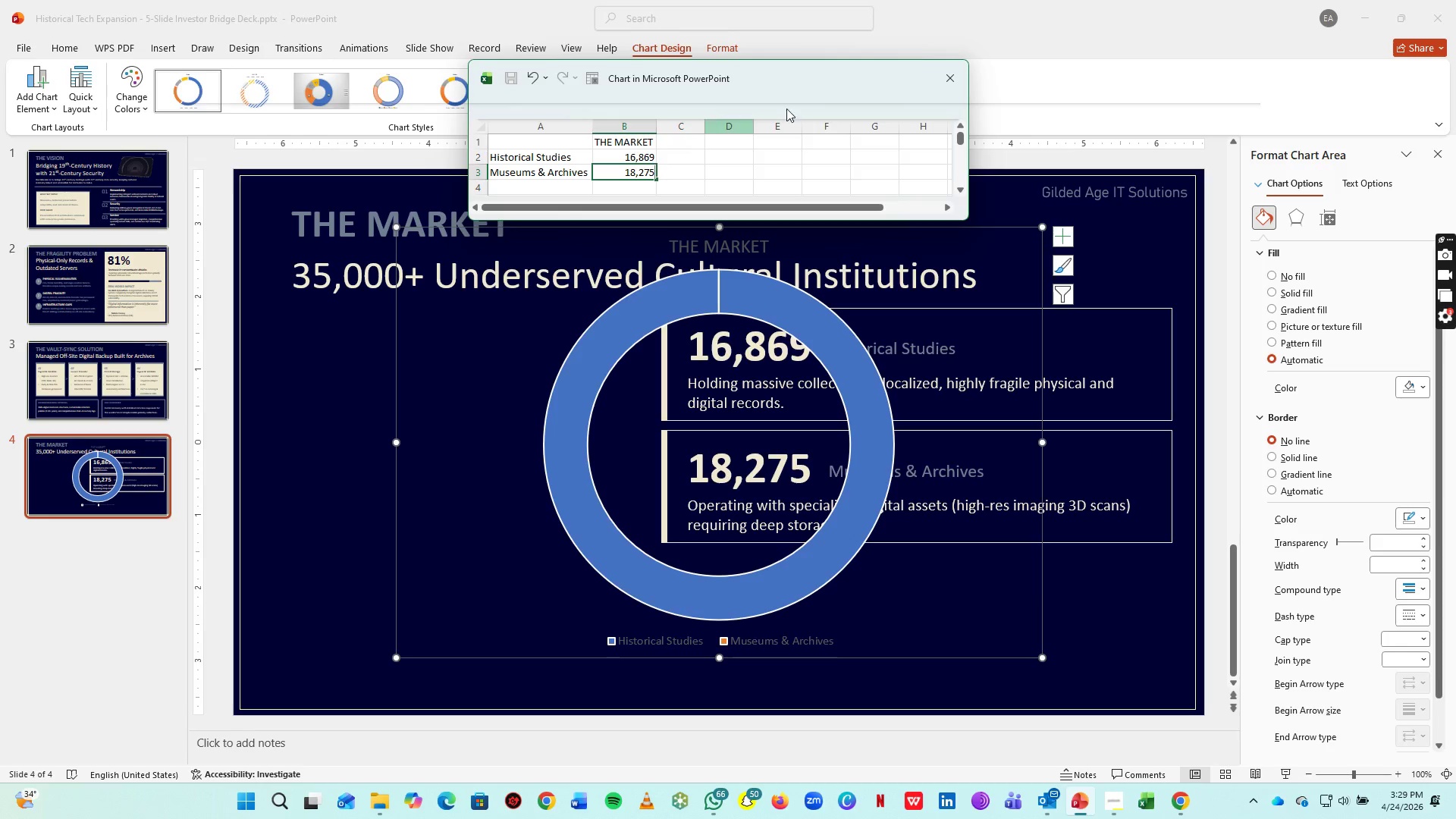 
left_click([738, 171])
 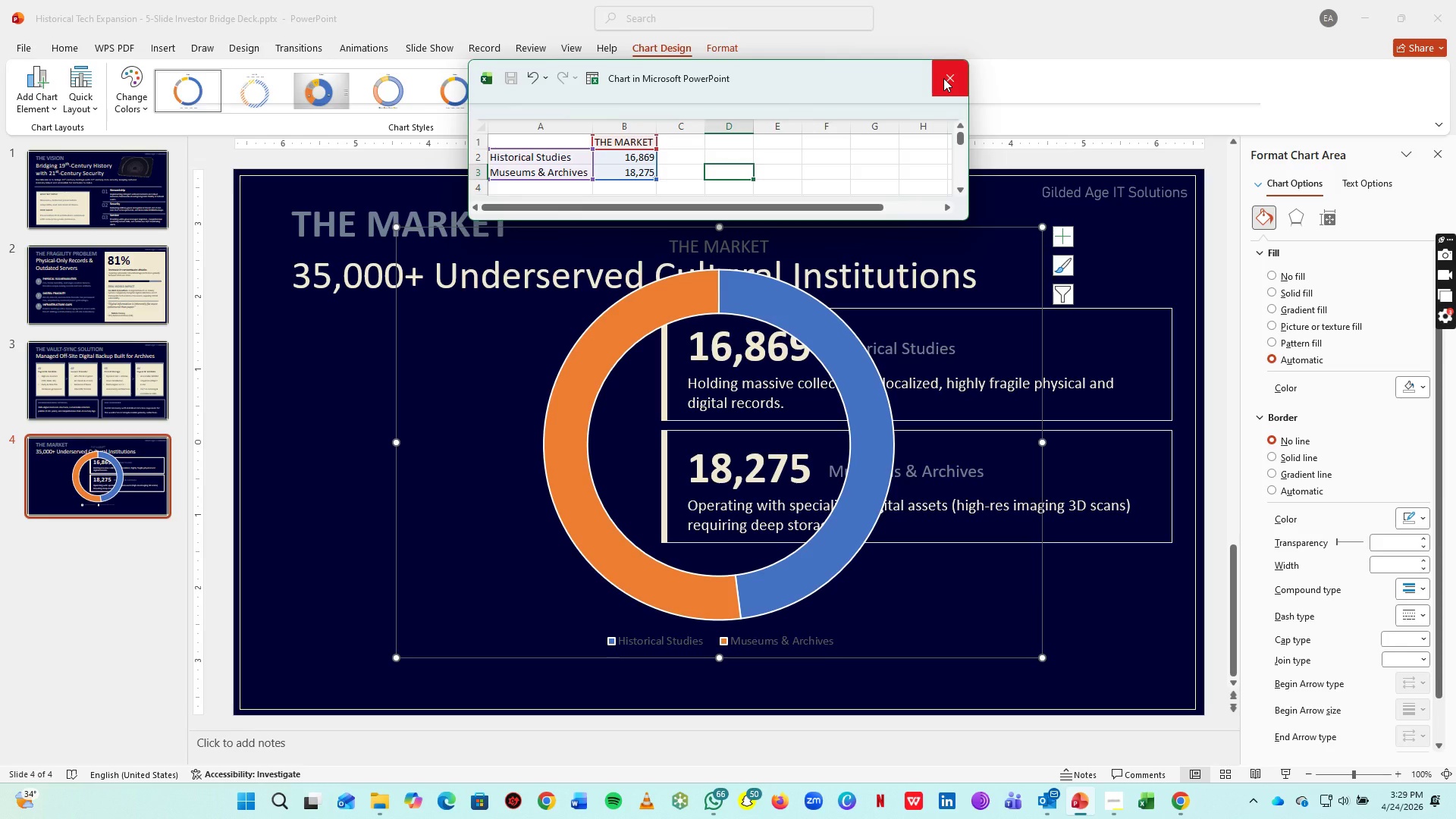 
left_click([943, 79])
 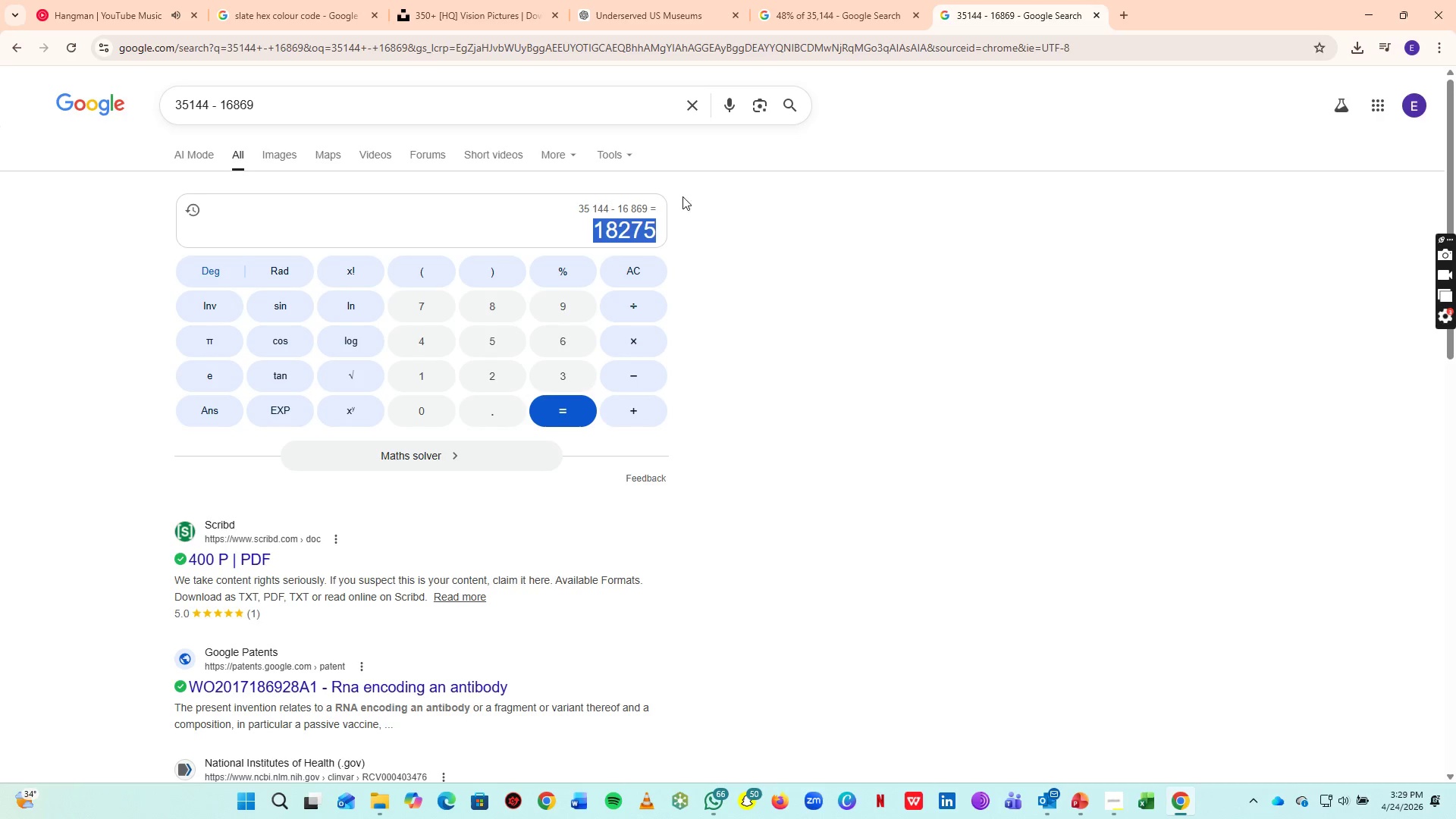 
key(Alt+Tab)
 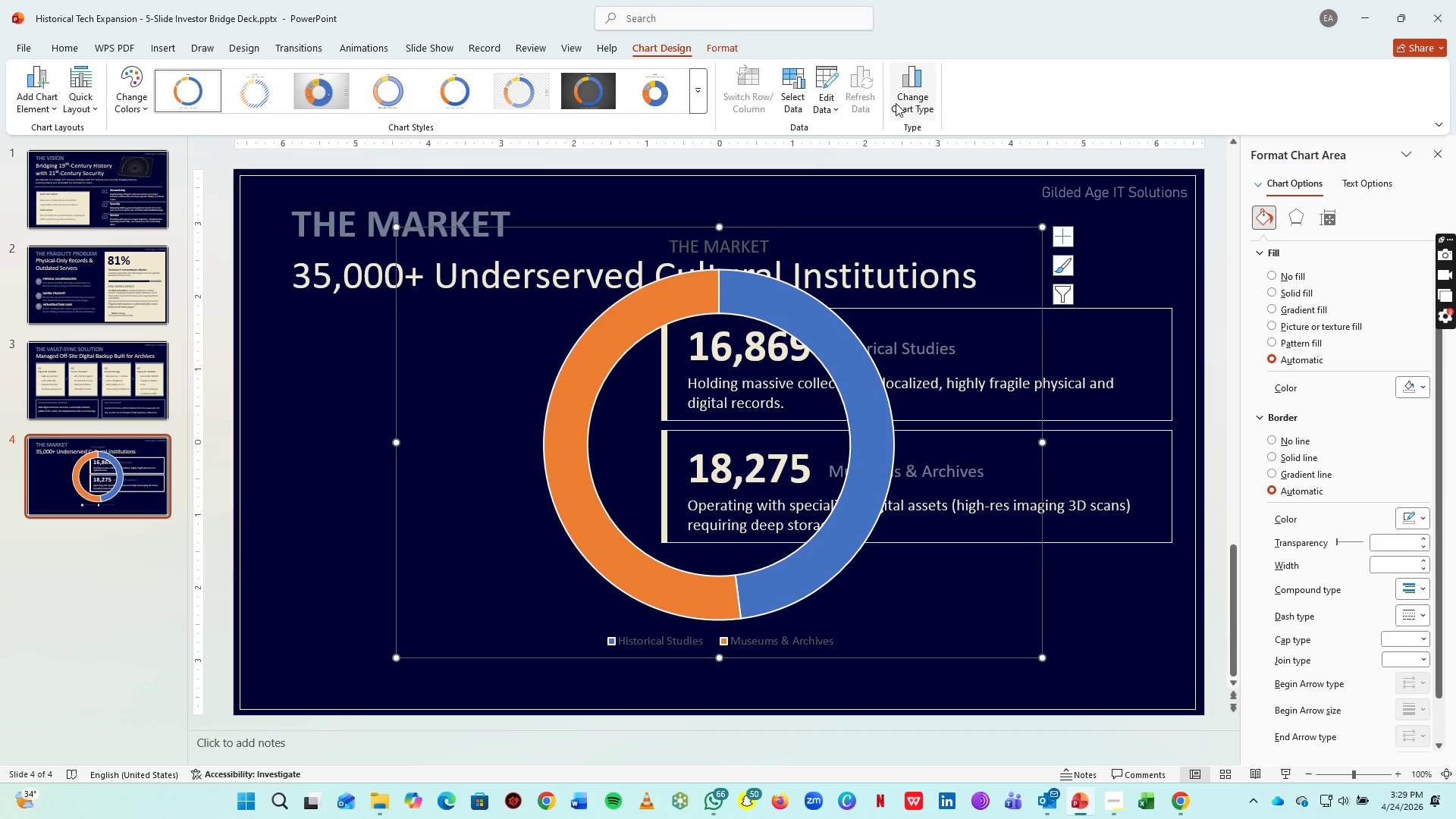 
key(Alt+AltLeft)
 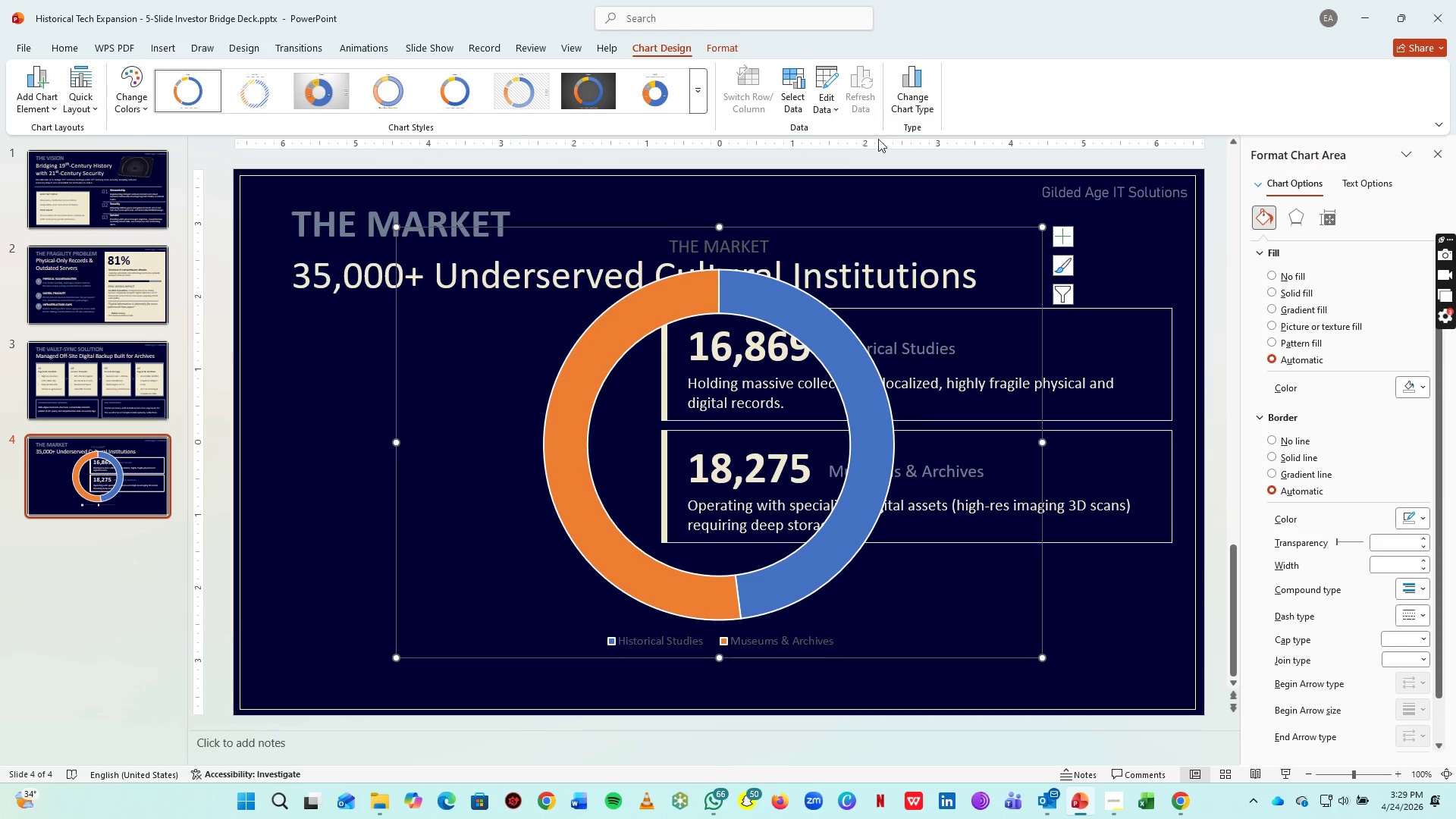 
key(Alt+Tab)
 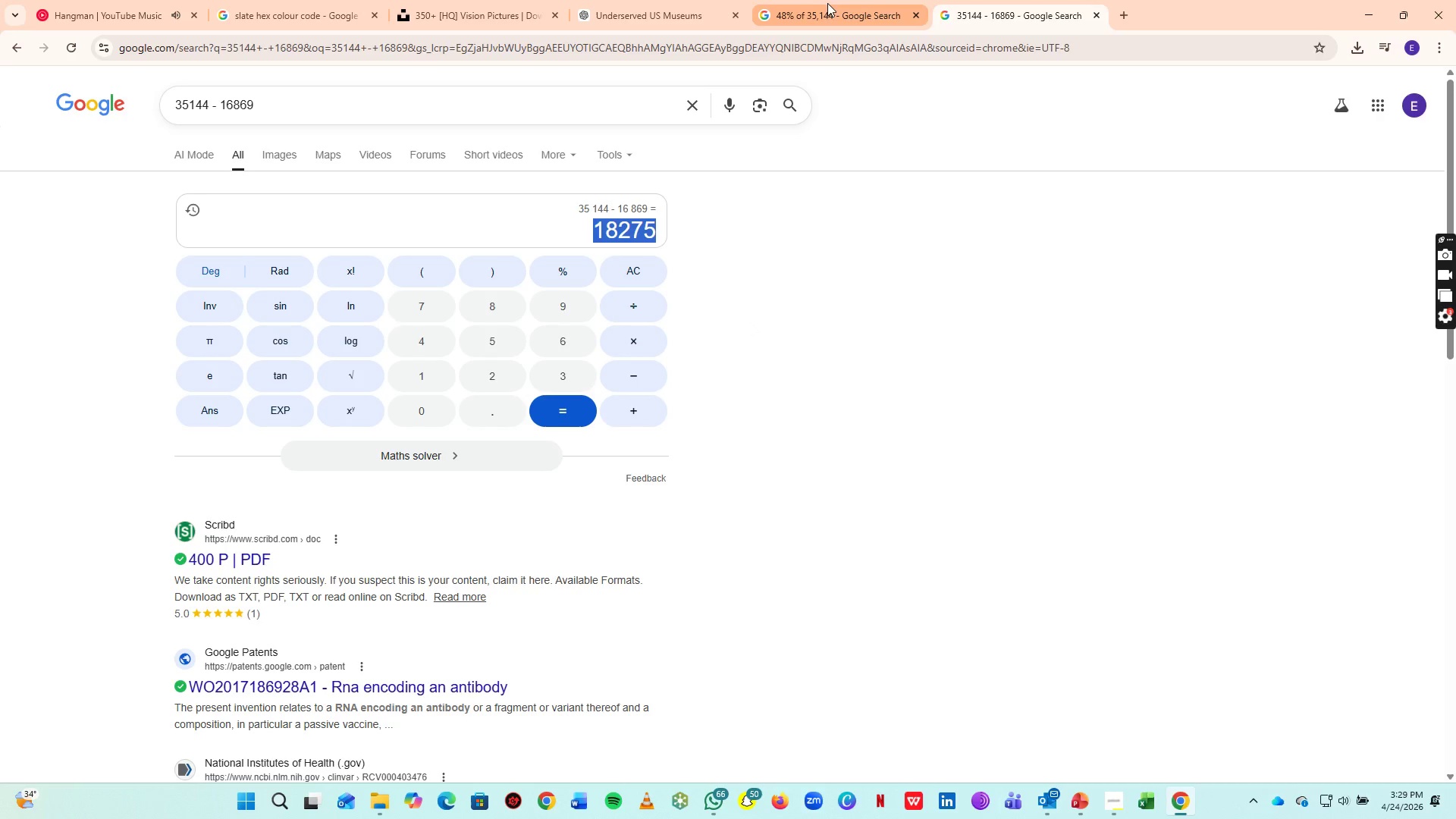 
left_click([830, 8])
 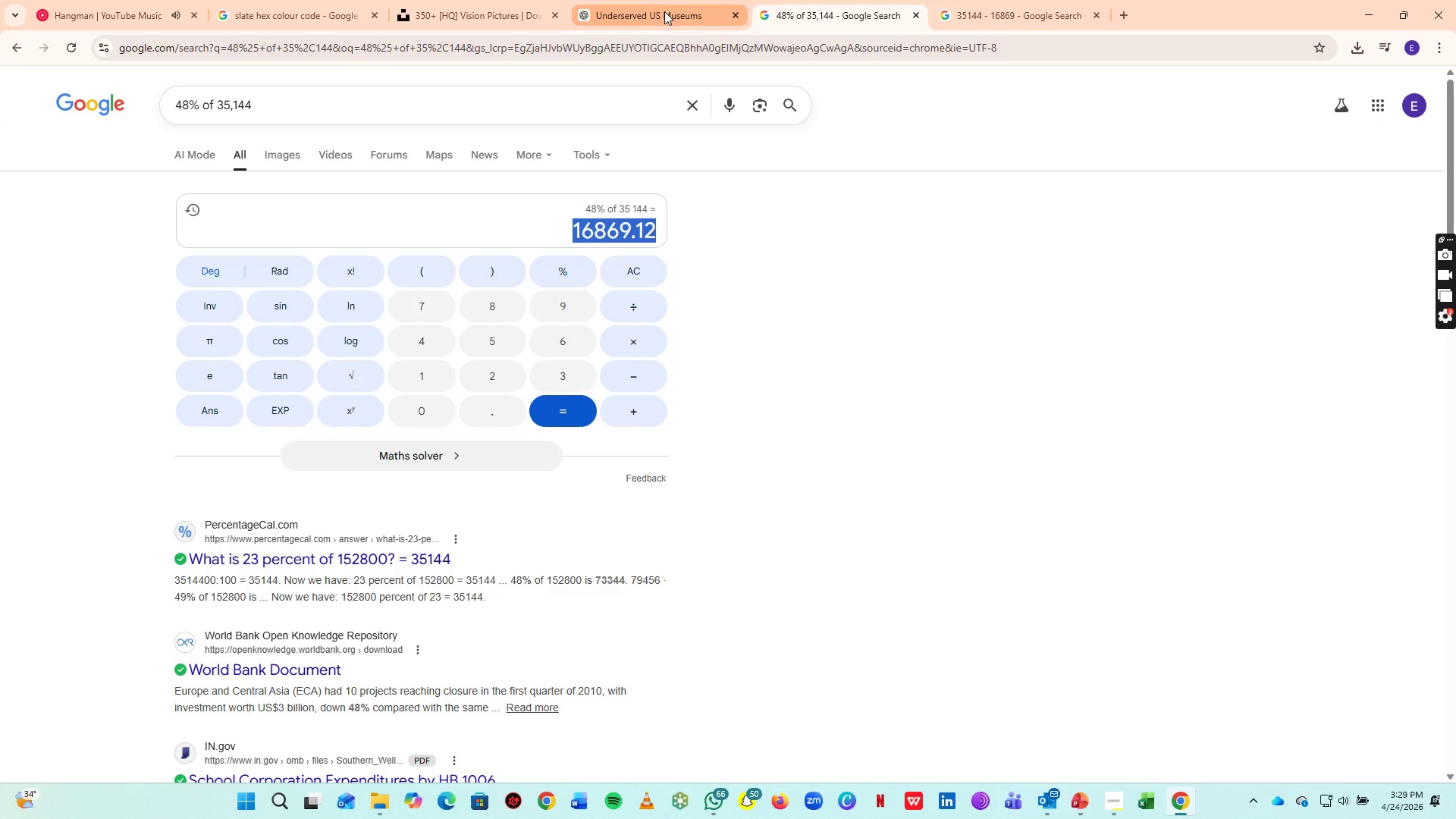 
left_click([664, 11])
 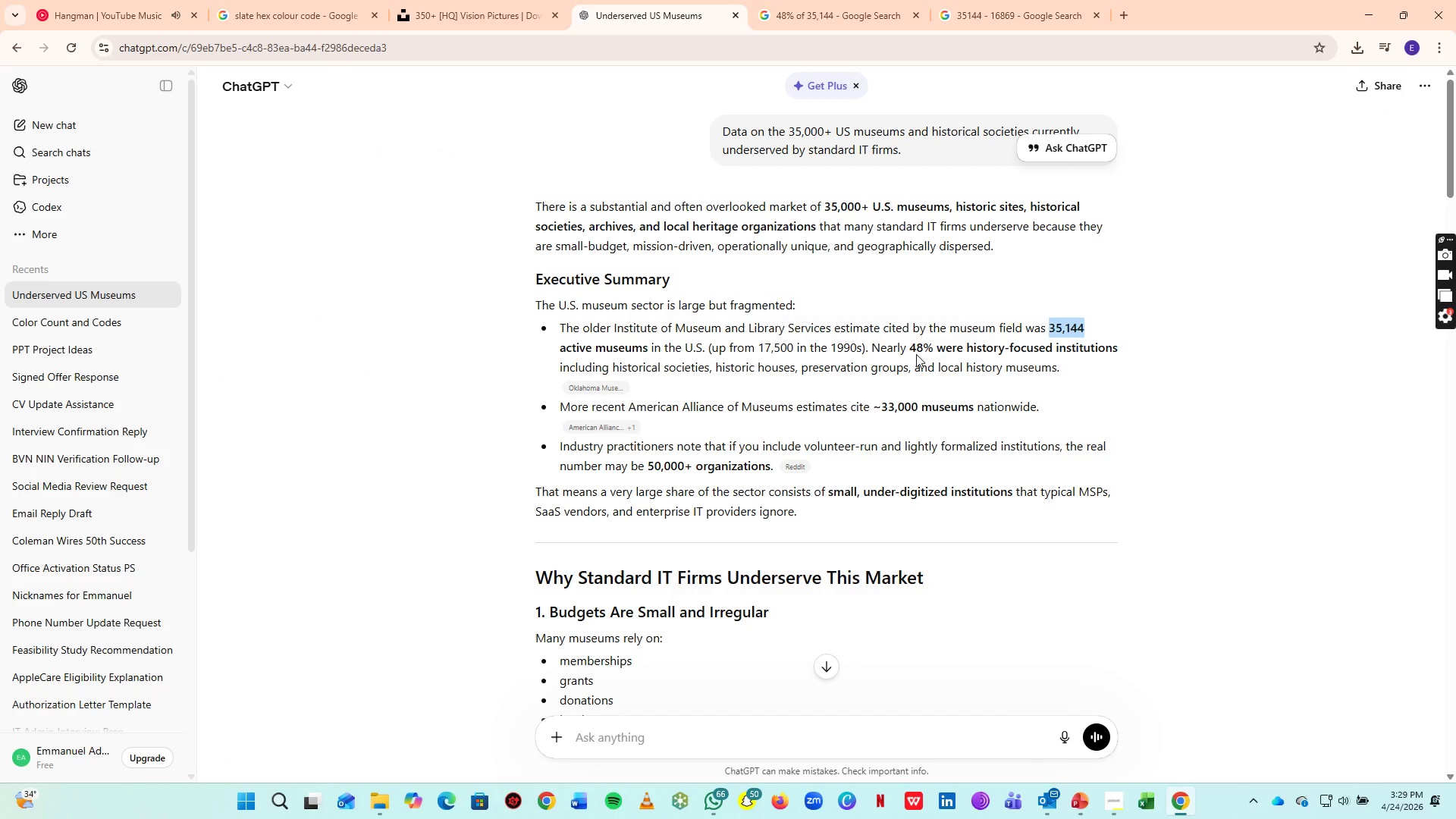 
wait(6.72)
 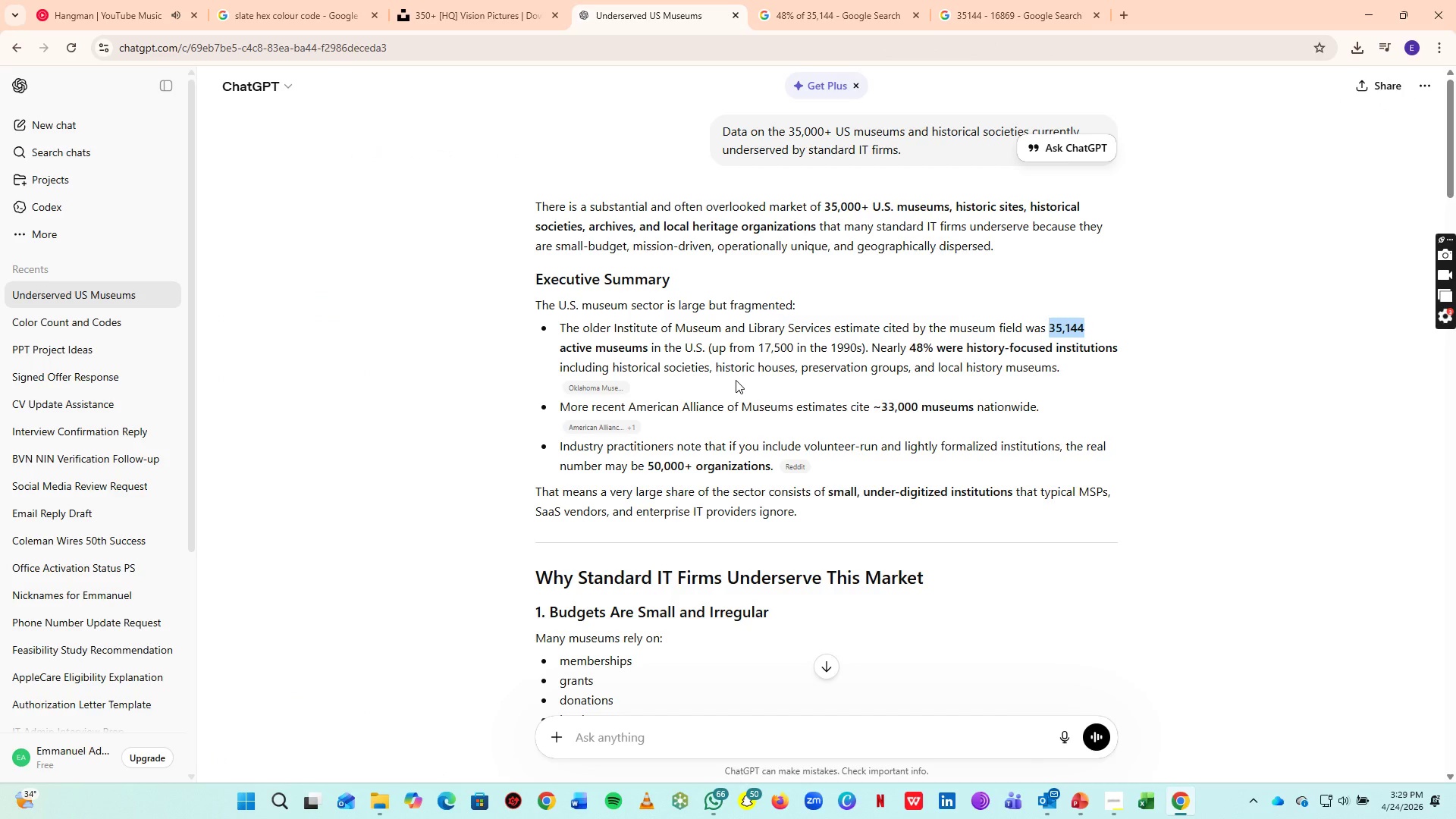 
left_click([1008, 0])
 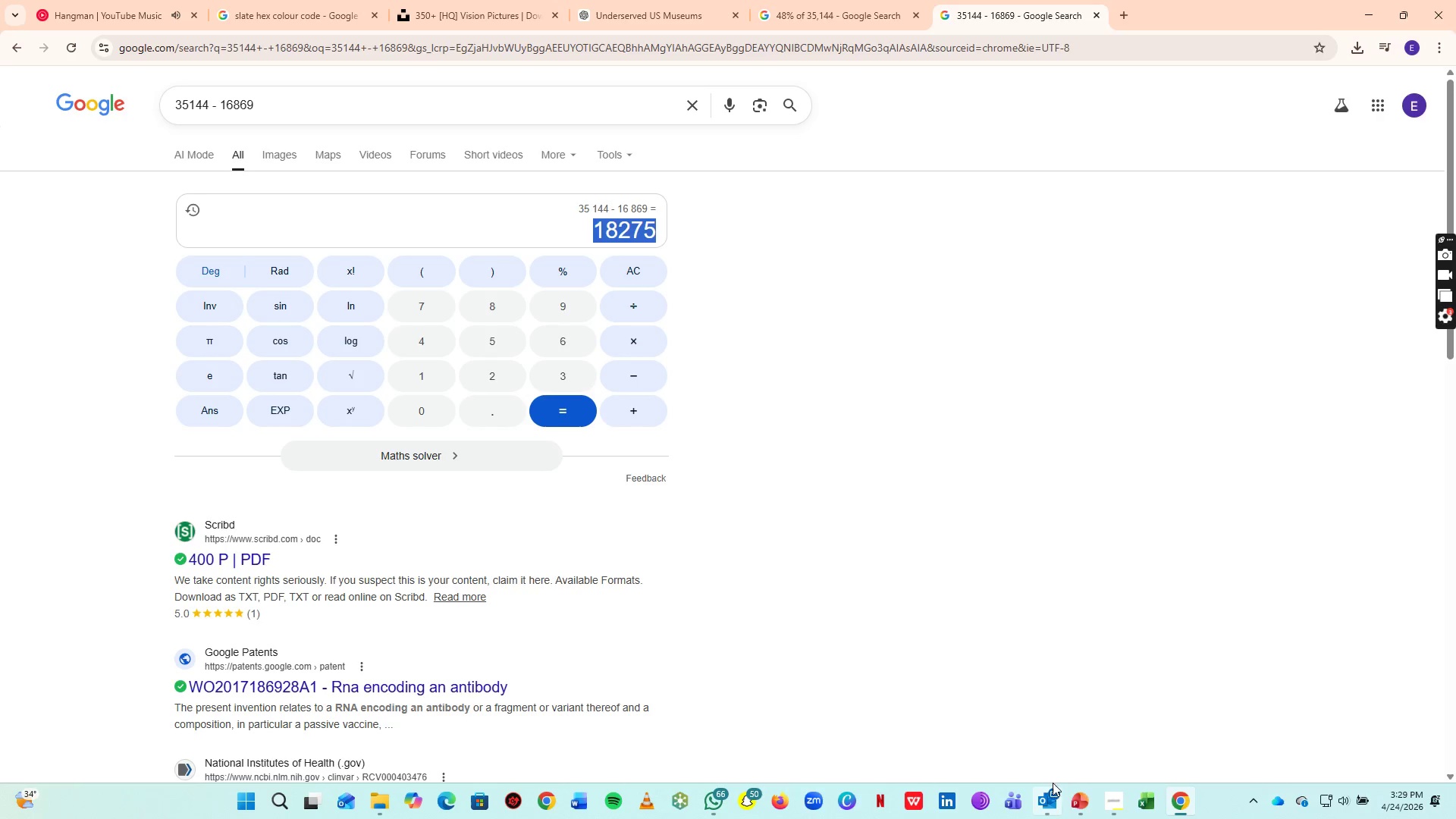 
left_click([1079, 795])
 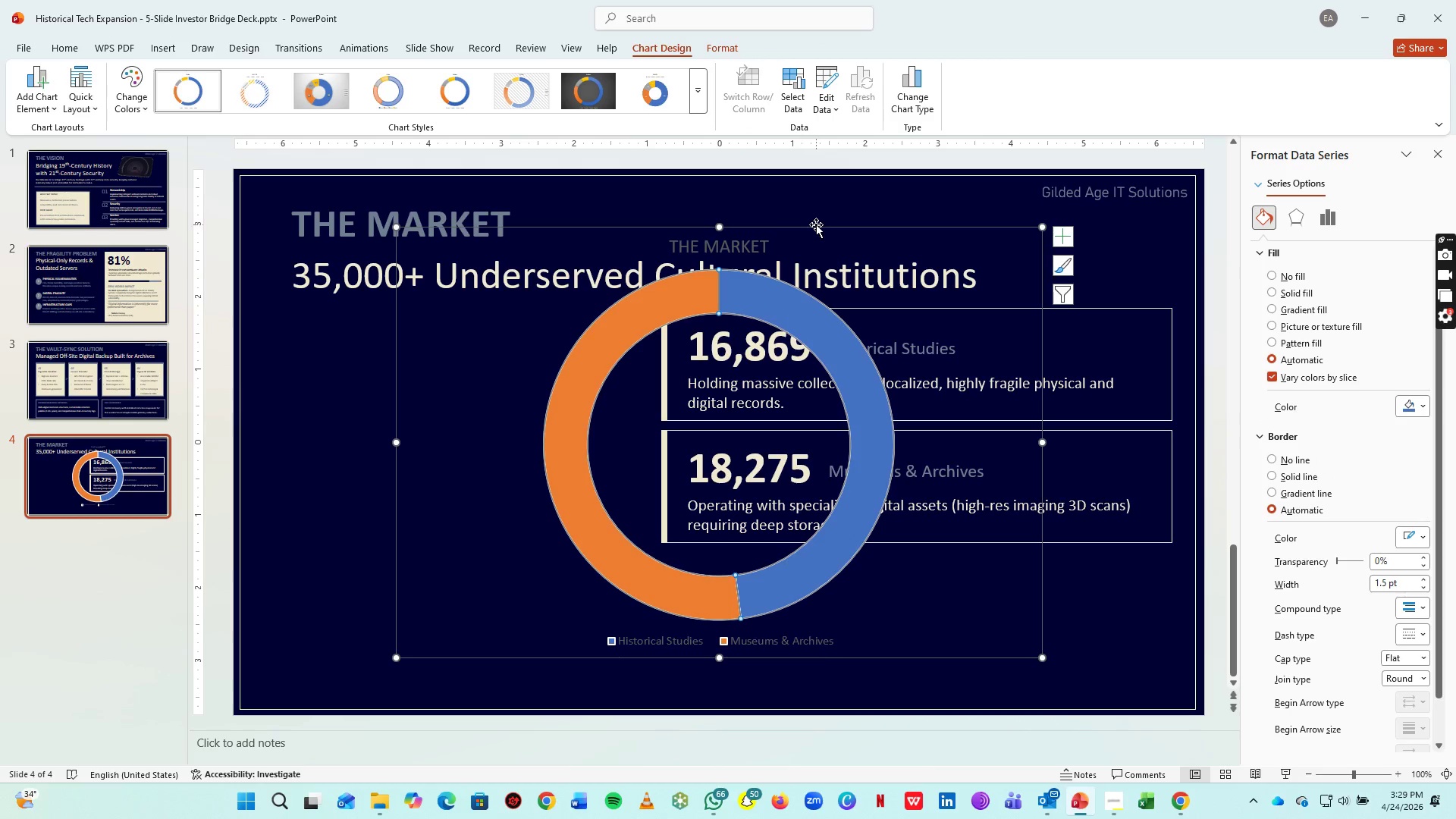 
left_click_drag(start_coordinate=[803, 228], to_coordinate=[534, 276])
 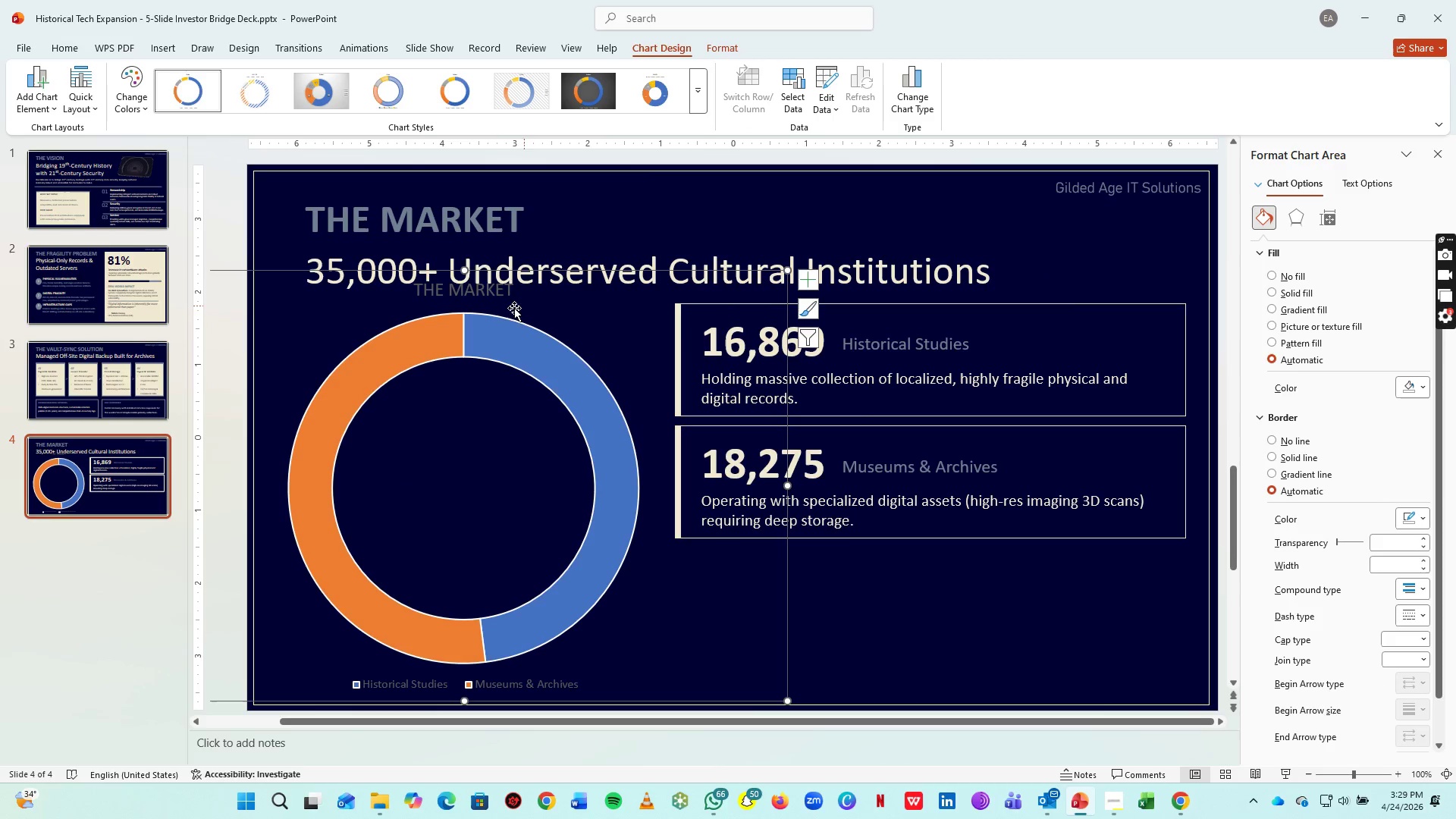 
left_click([507, 295])
 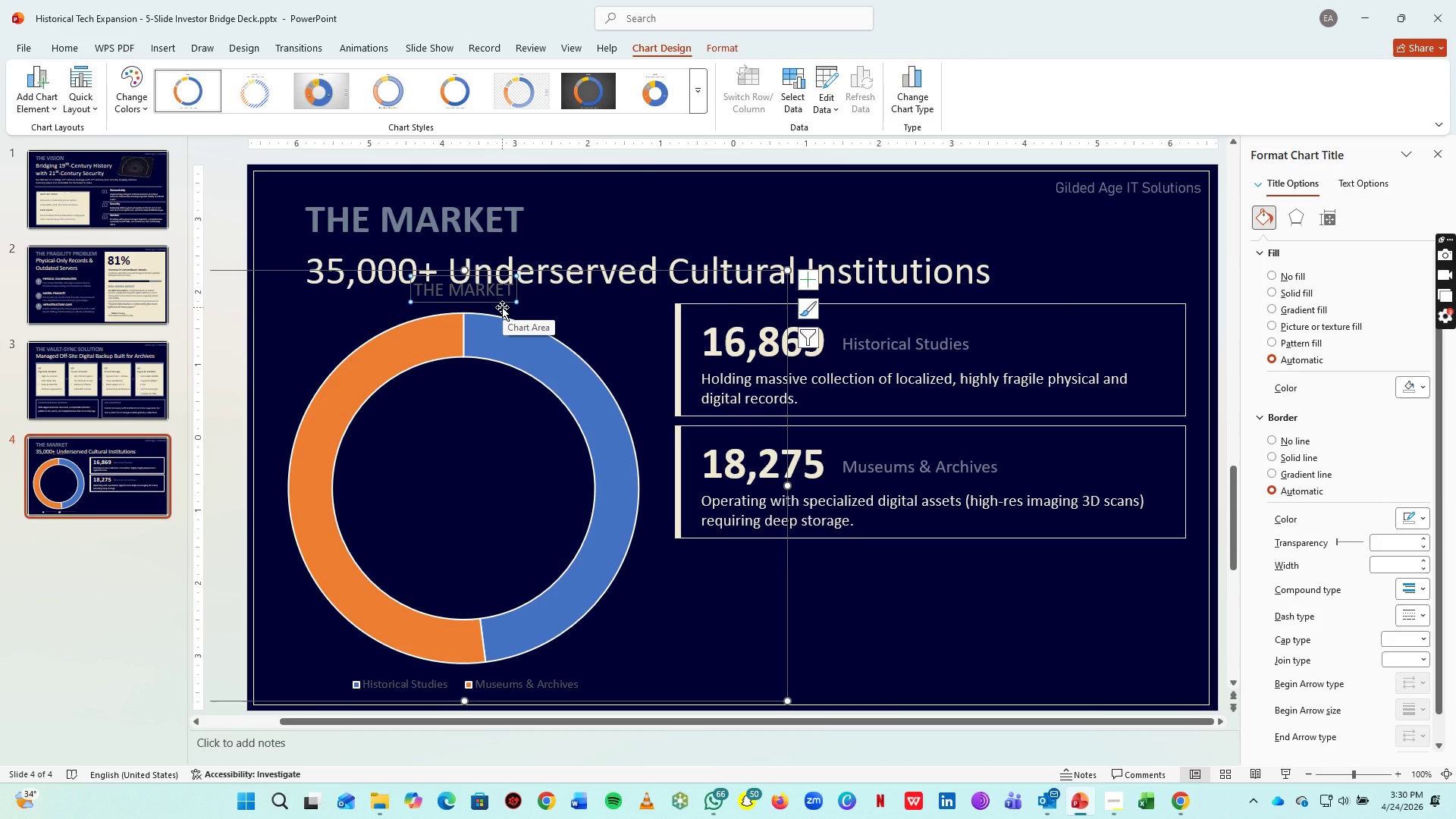 
left_click_drag(start_coordinate=[503, 301], to_coordinate=[503, 504])
 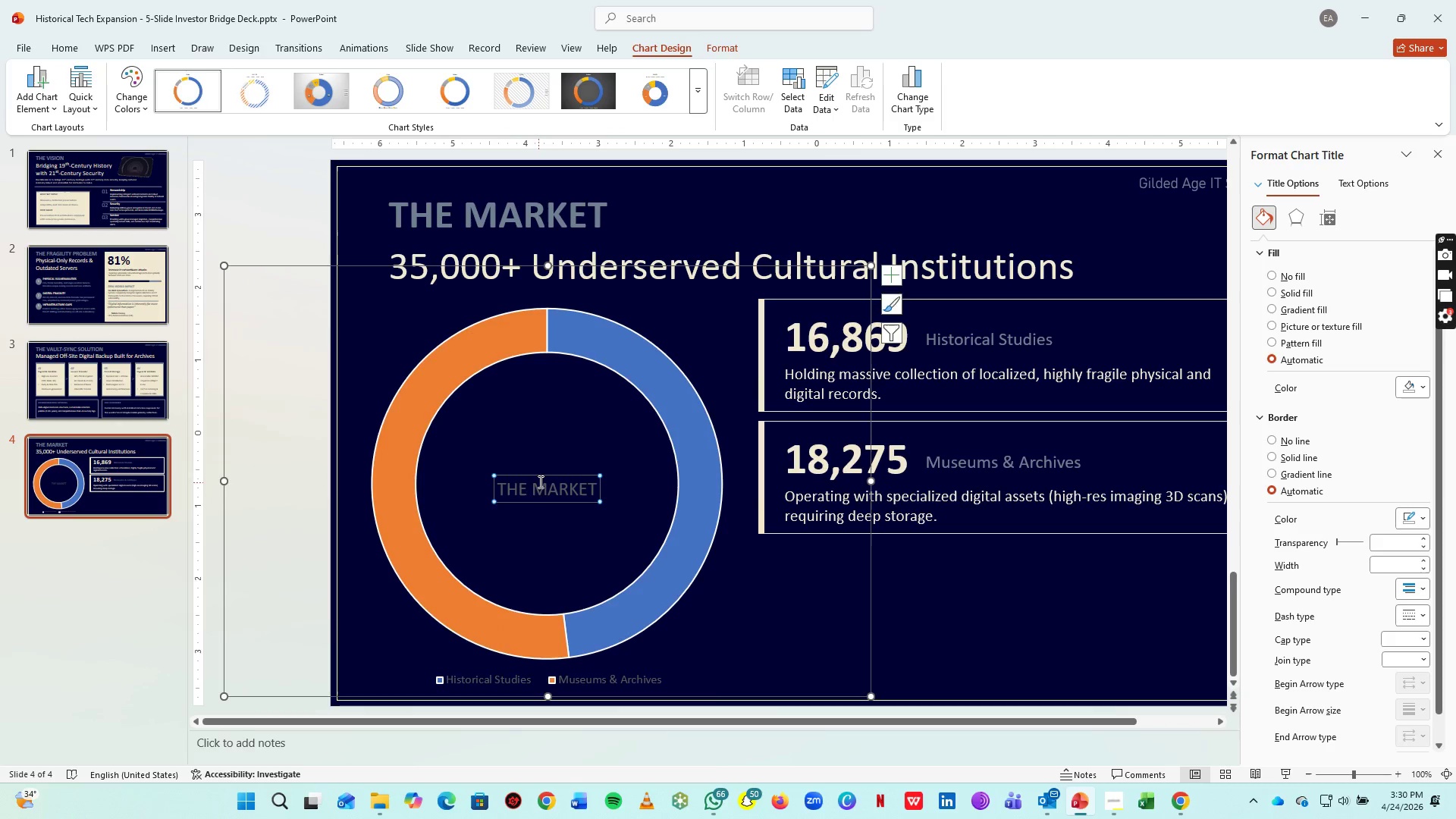 
left_click([539, 481])
 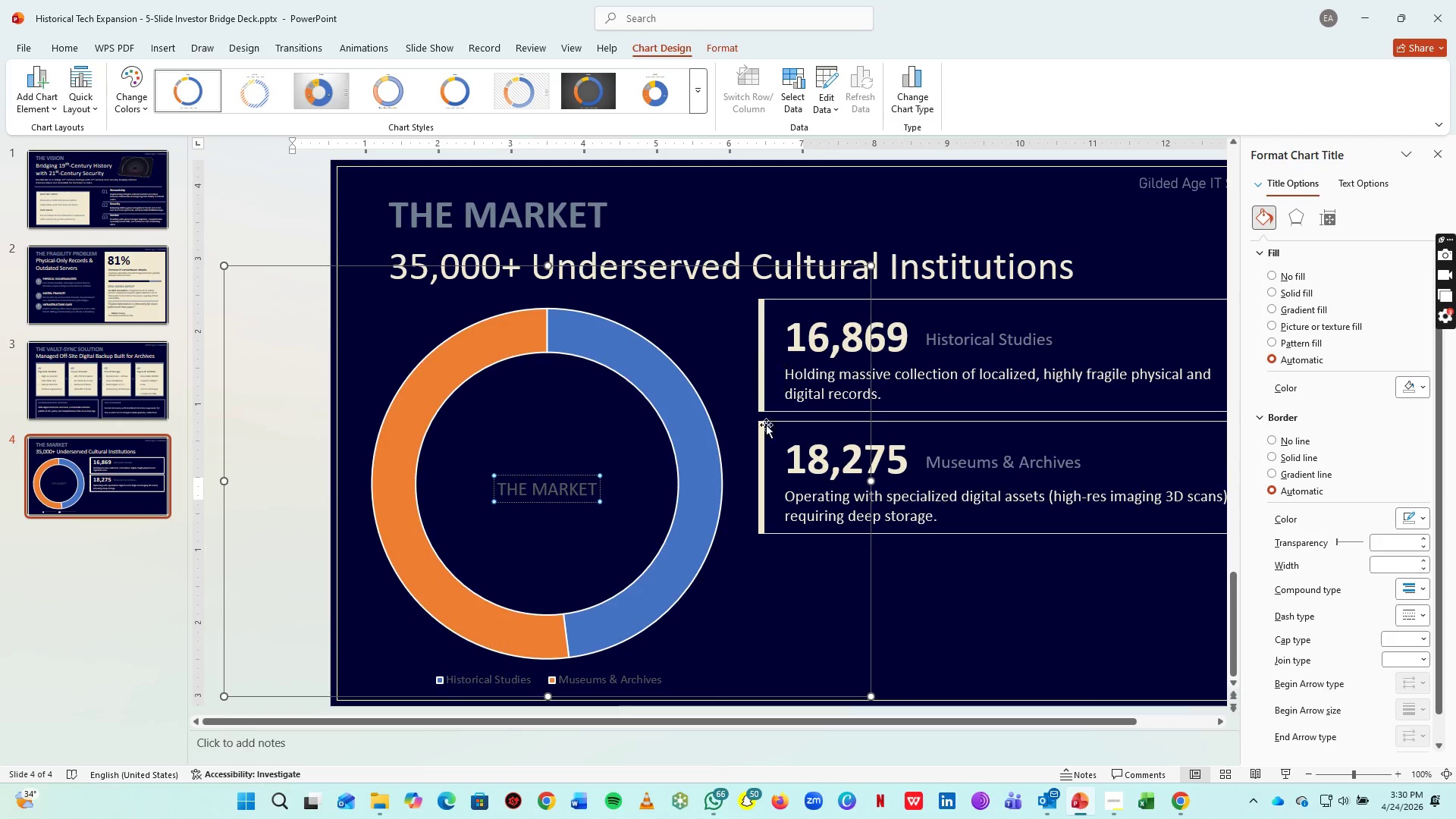 
key(Control+A)
 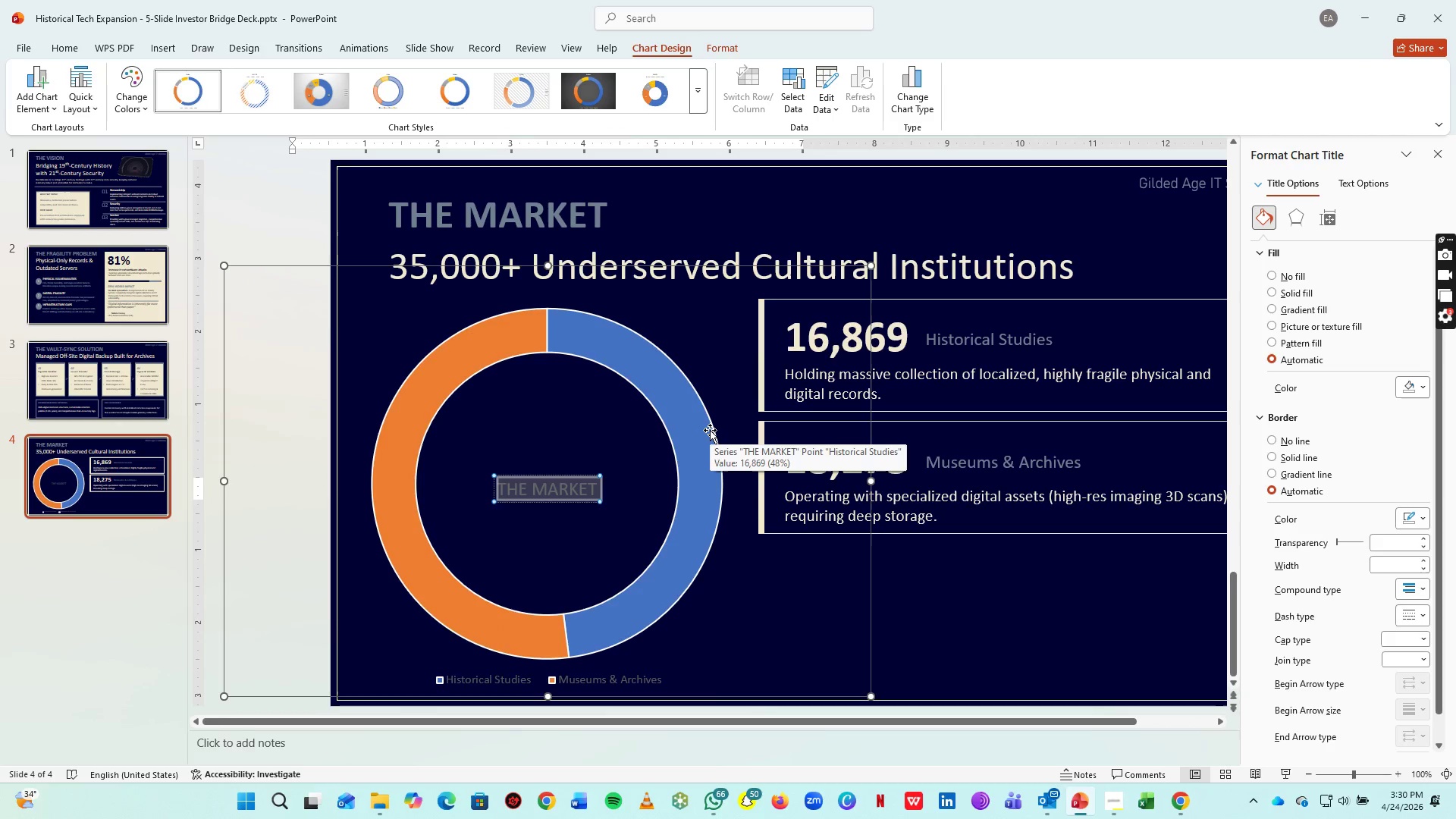 
type(35K+)
 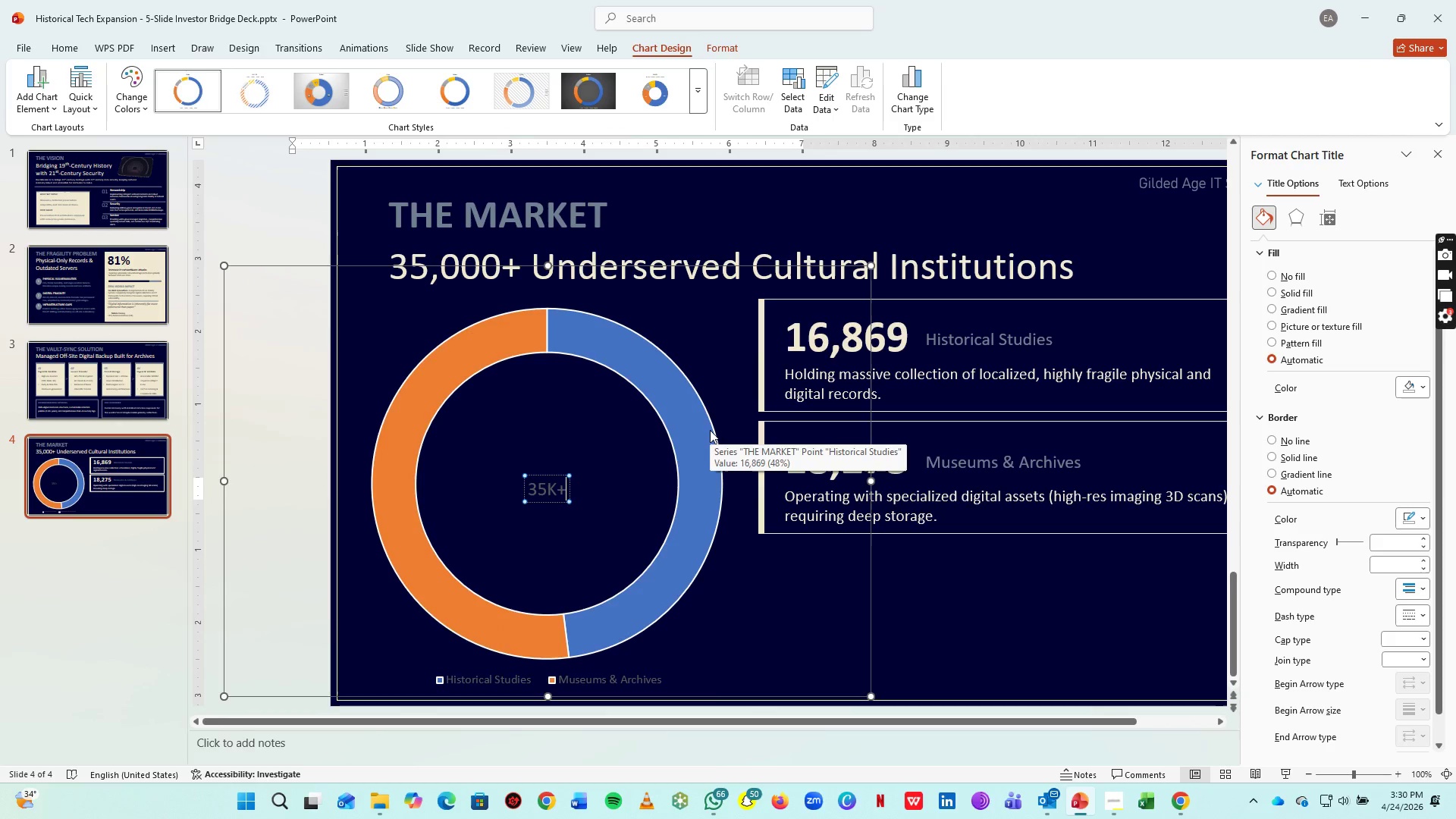 
key(Enter)
 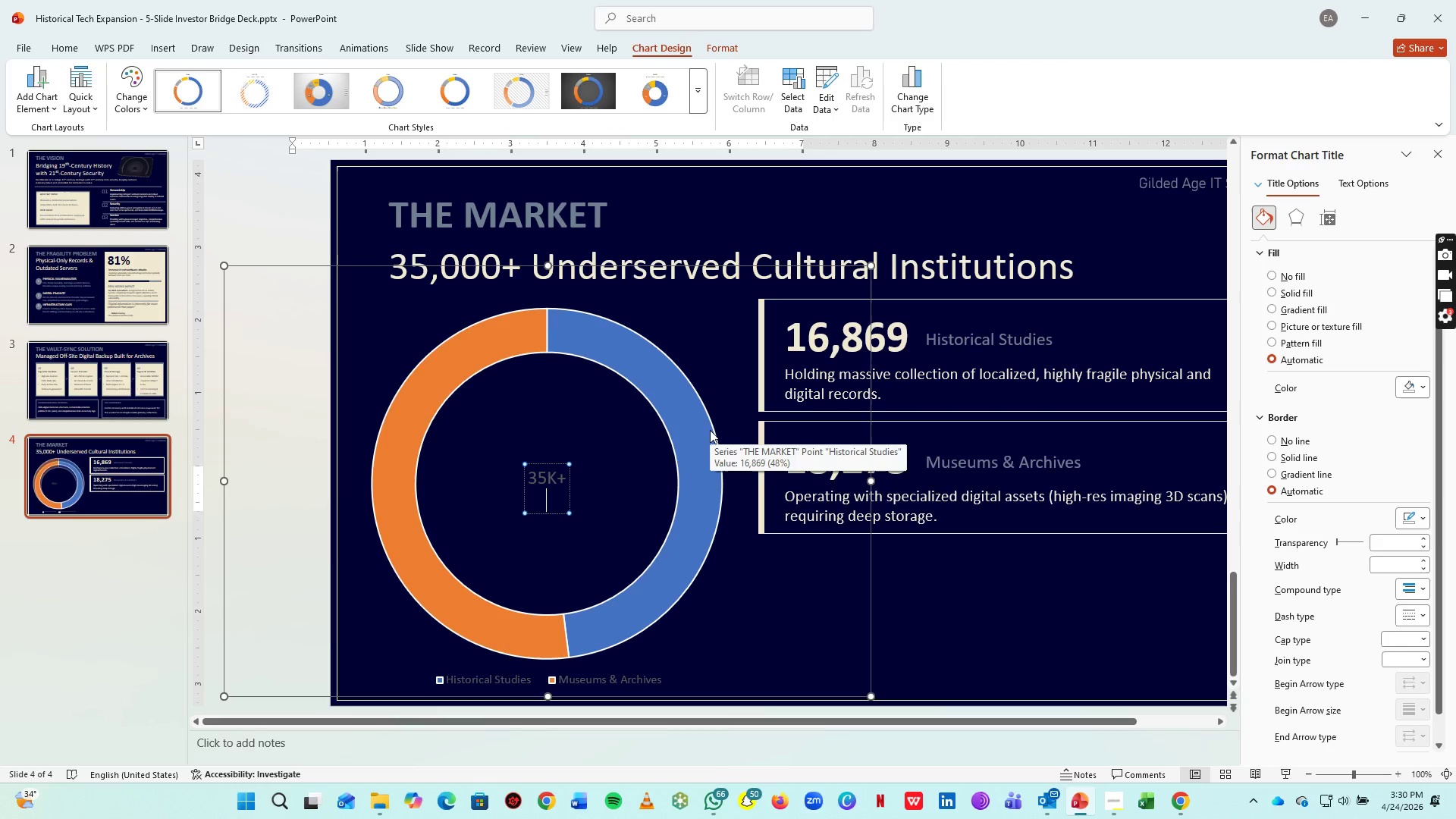 
type(M)
key(Backspace)
type(TOTAL MARKET)
 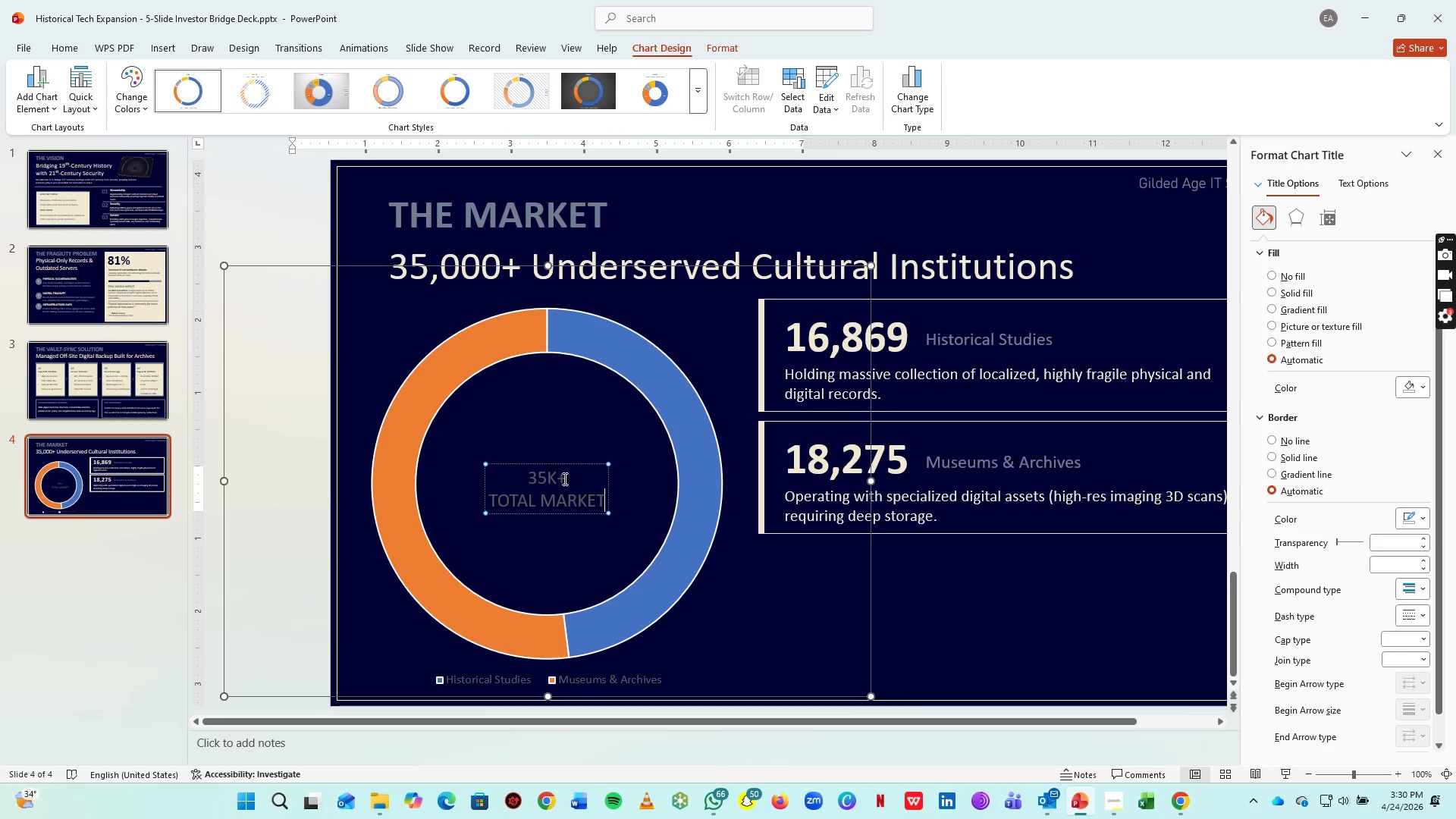 
left_click_drag(start_coordinate=[574, 479], to_coordinate=[509, 473])
 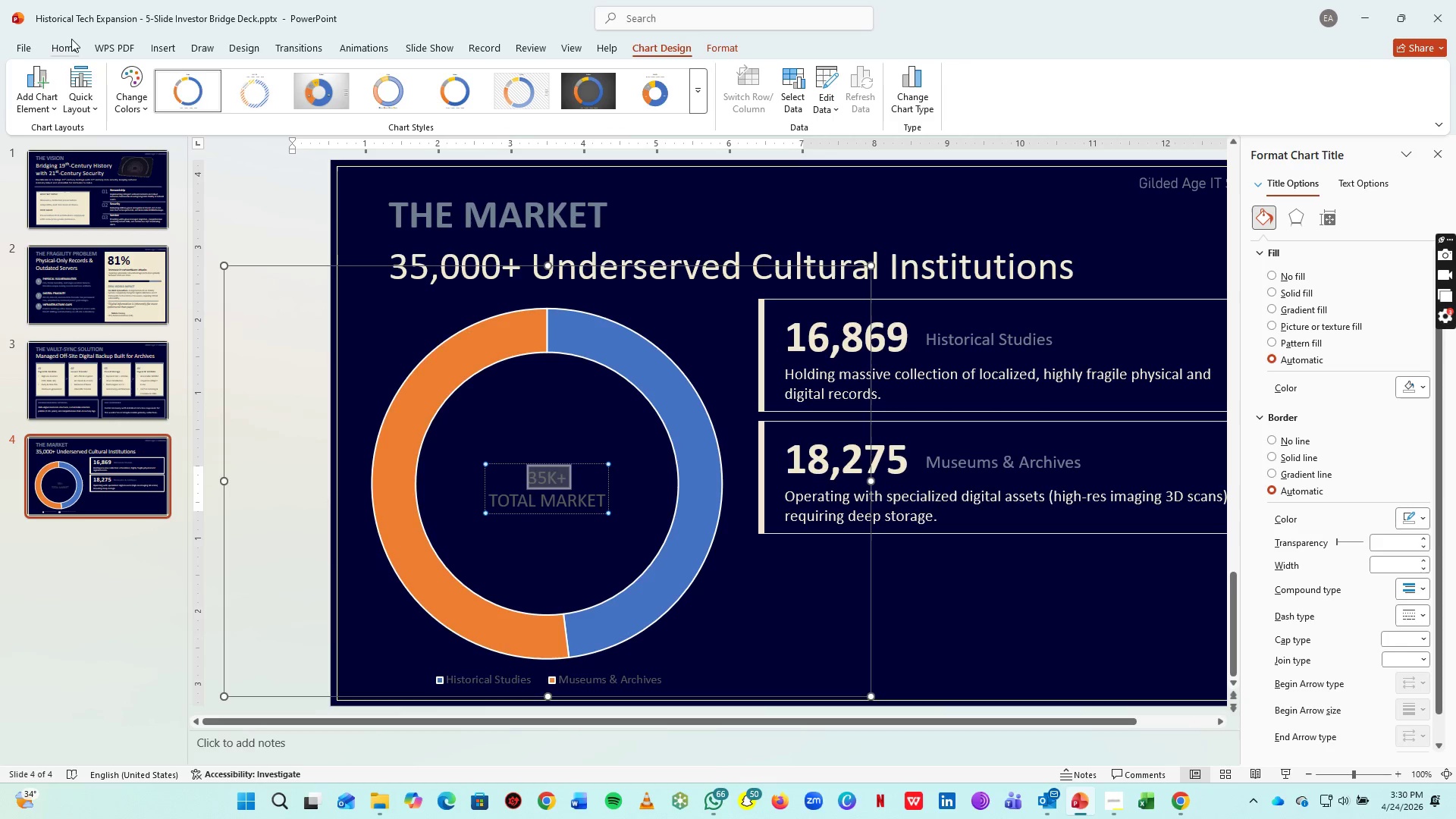 
left_click([67, 43])
 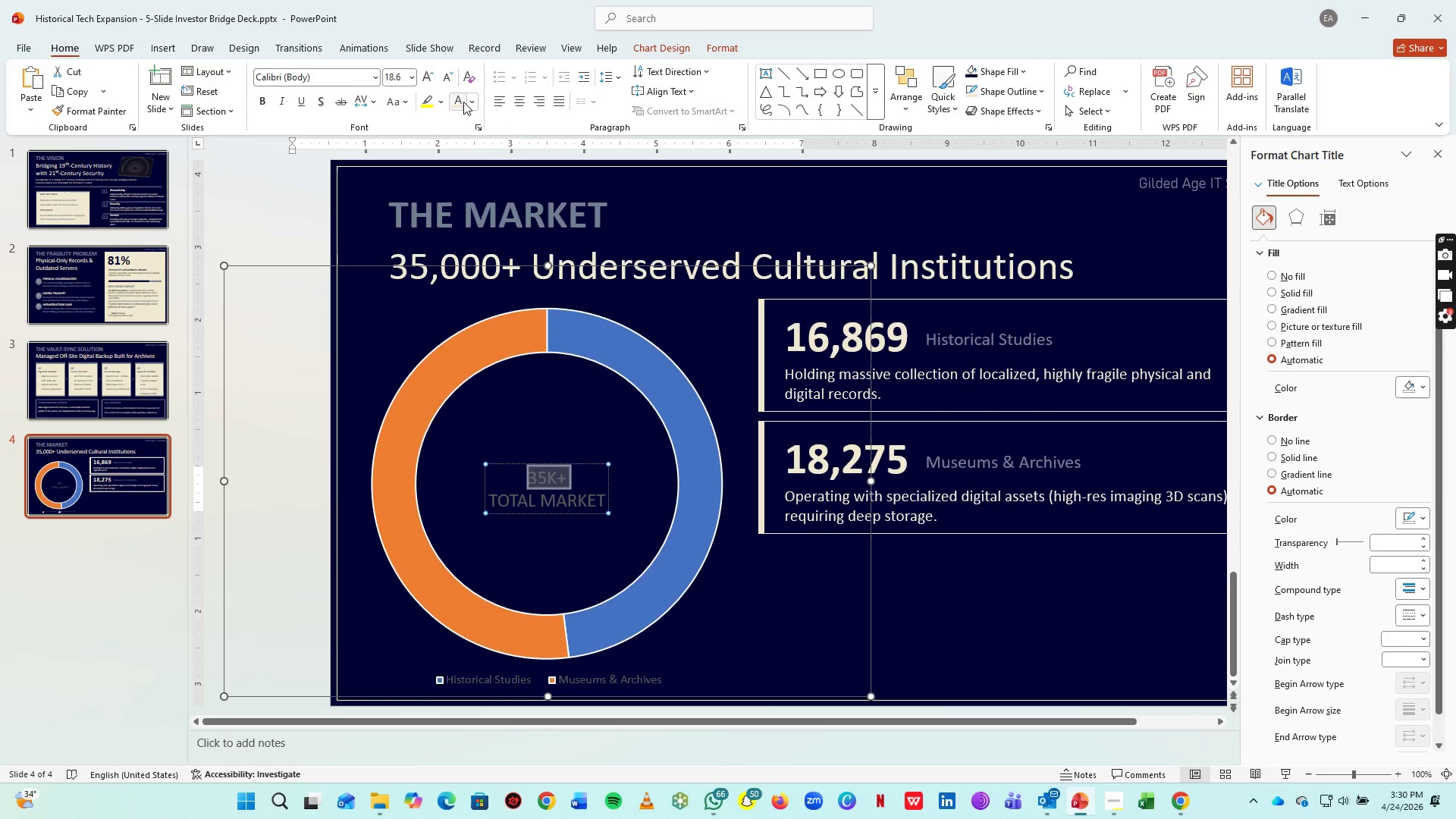 
left_click([461, 102])
 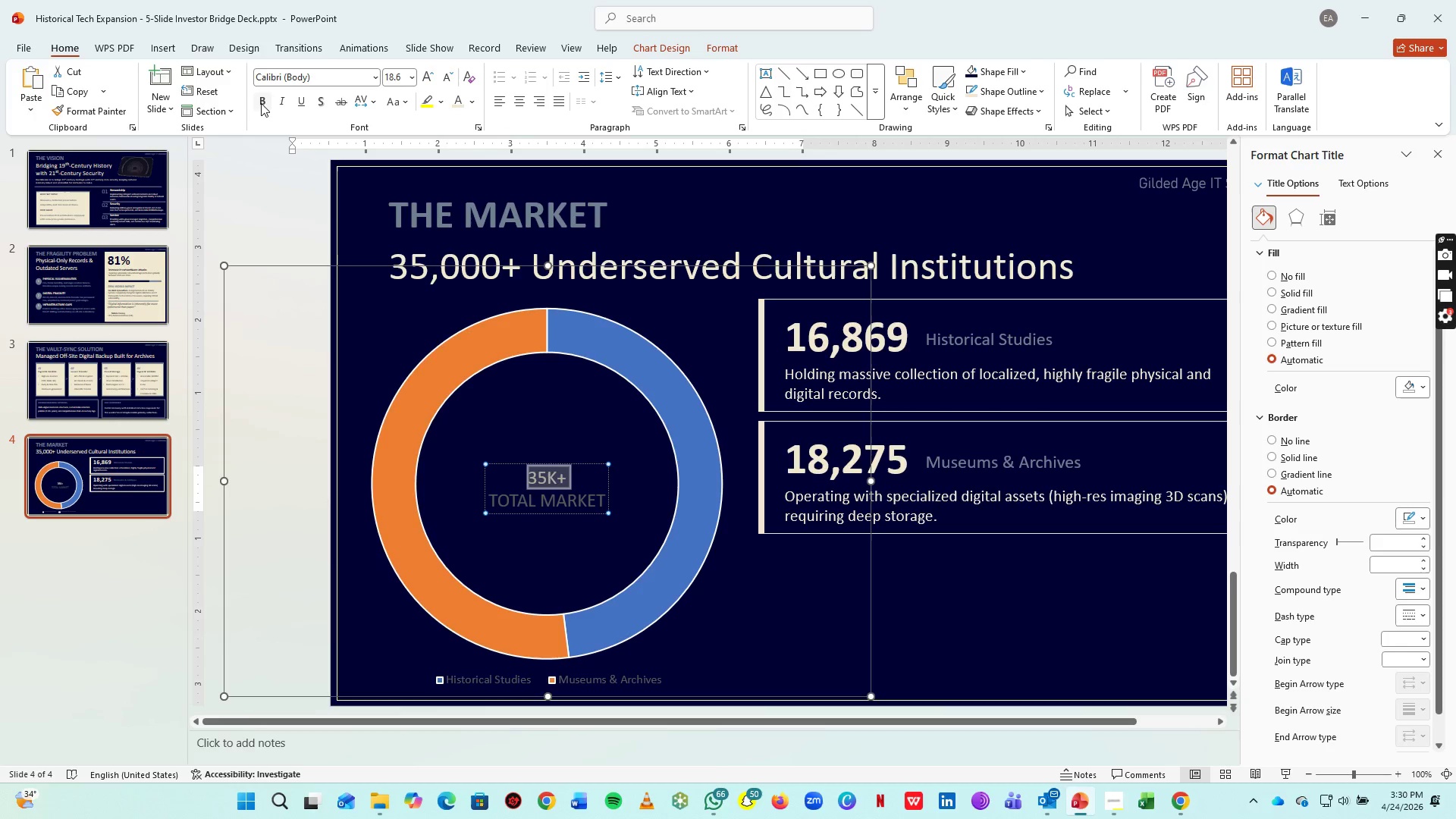 
left_click([261, 103])
 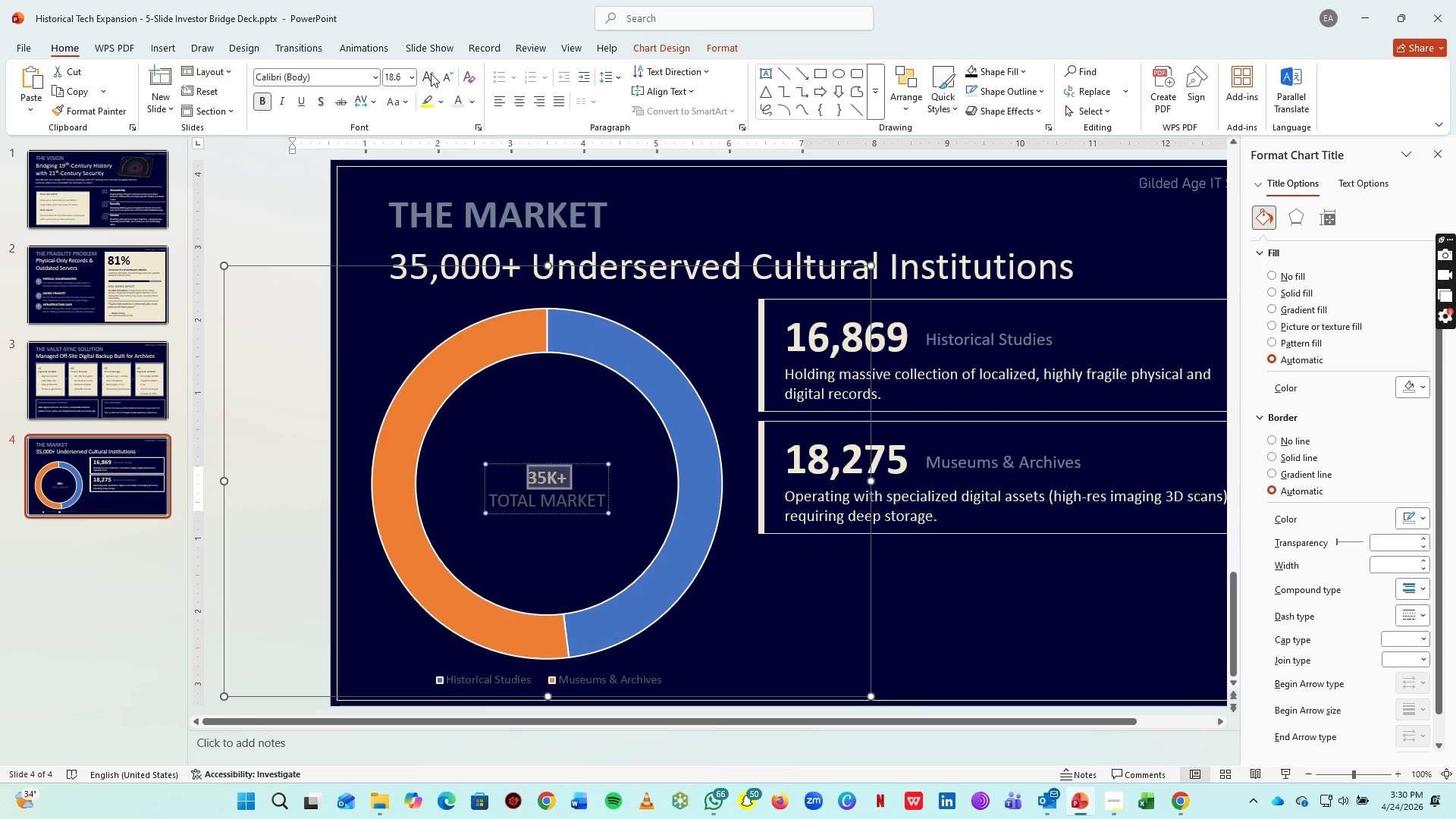 
double_click([431, 74])
 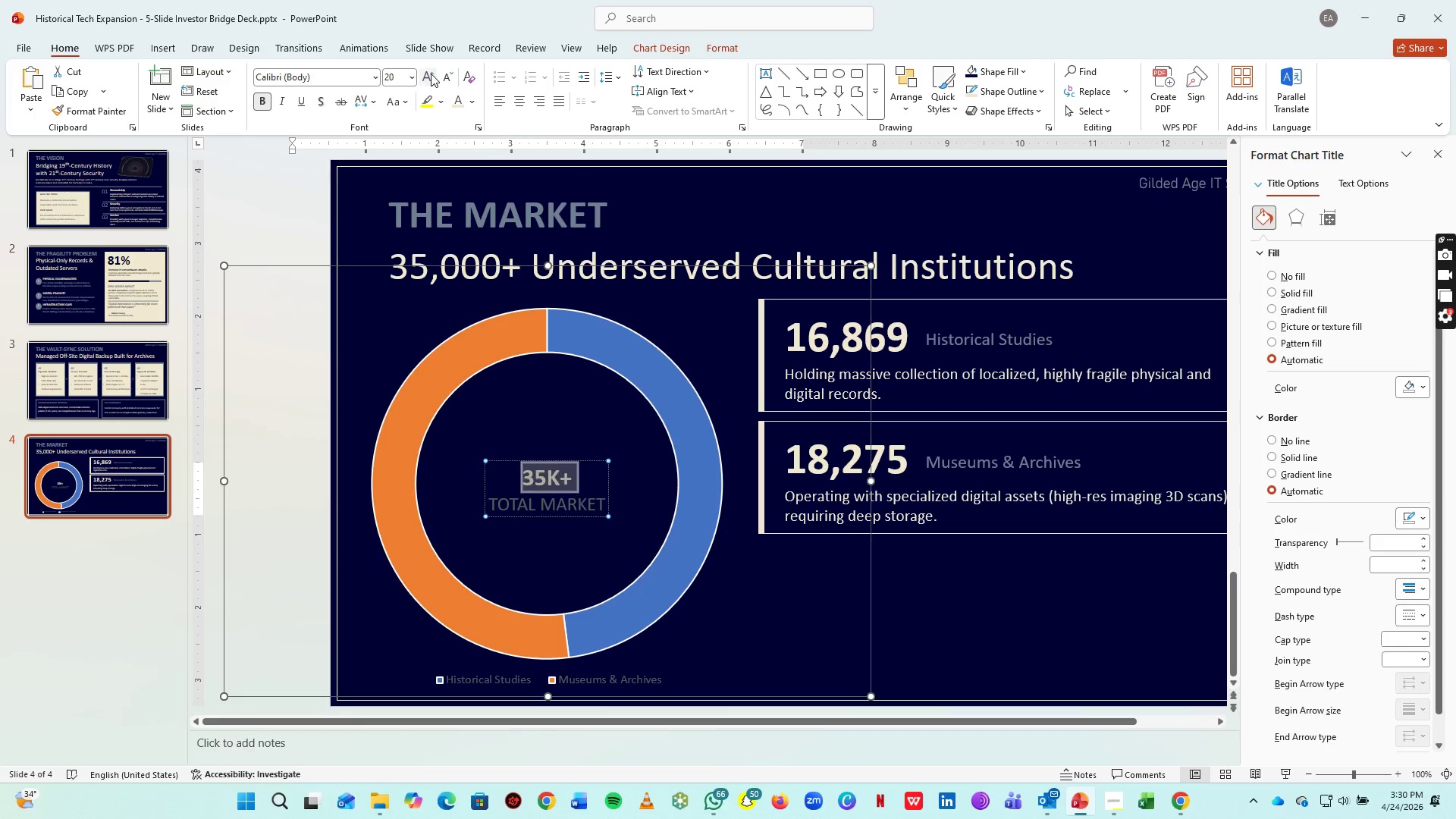 
triple_click([431, 74])
 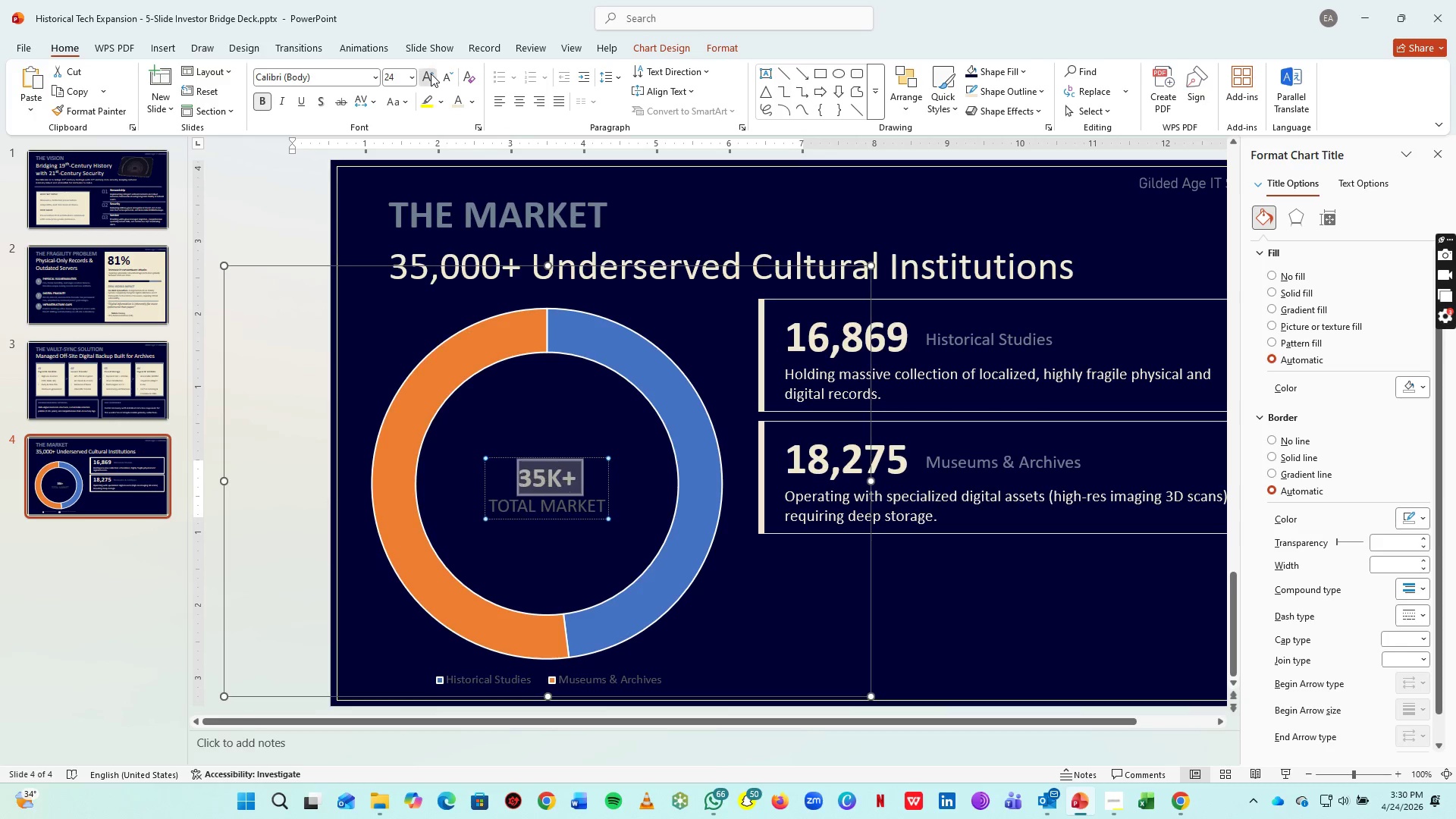 
triple_click([431, 74])
 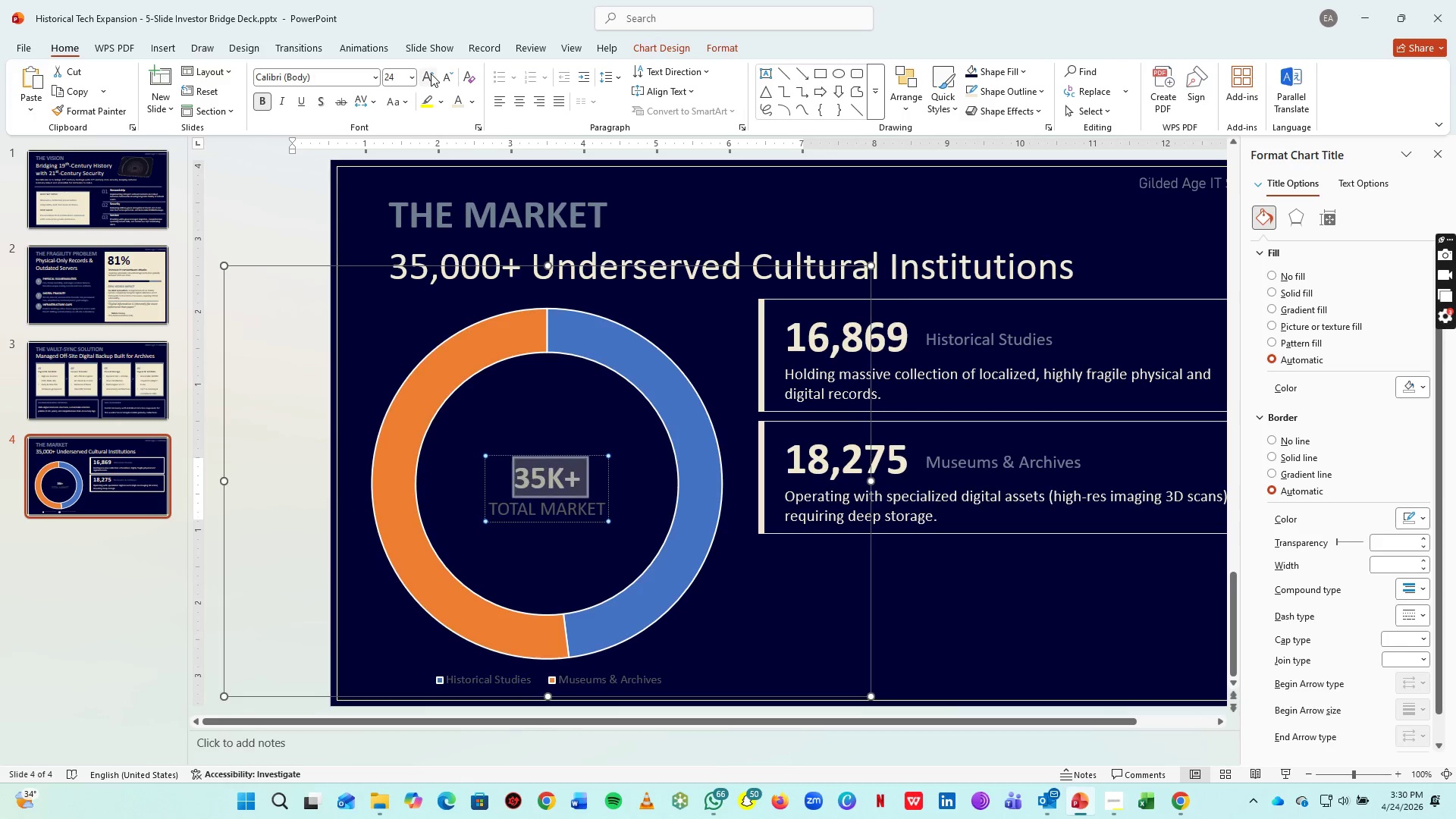 
triple_click([431, 74])
 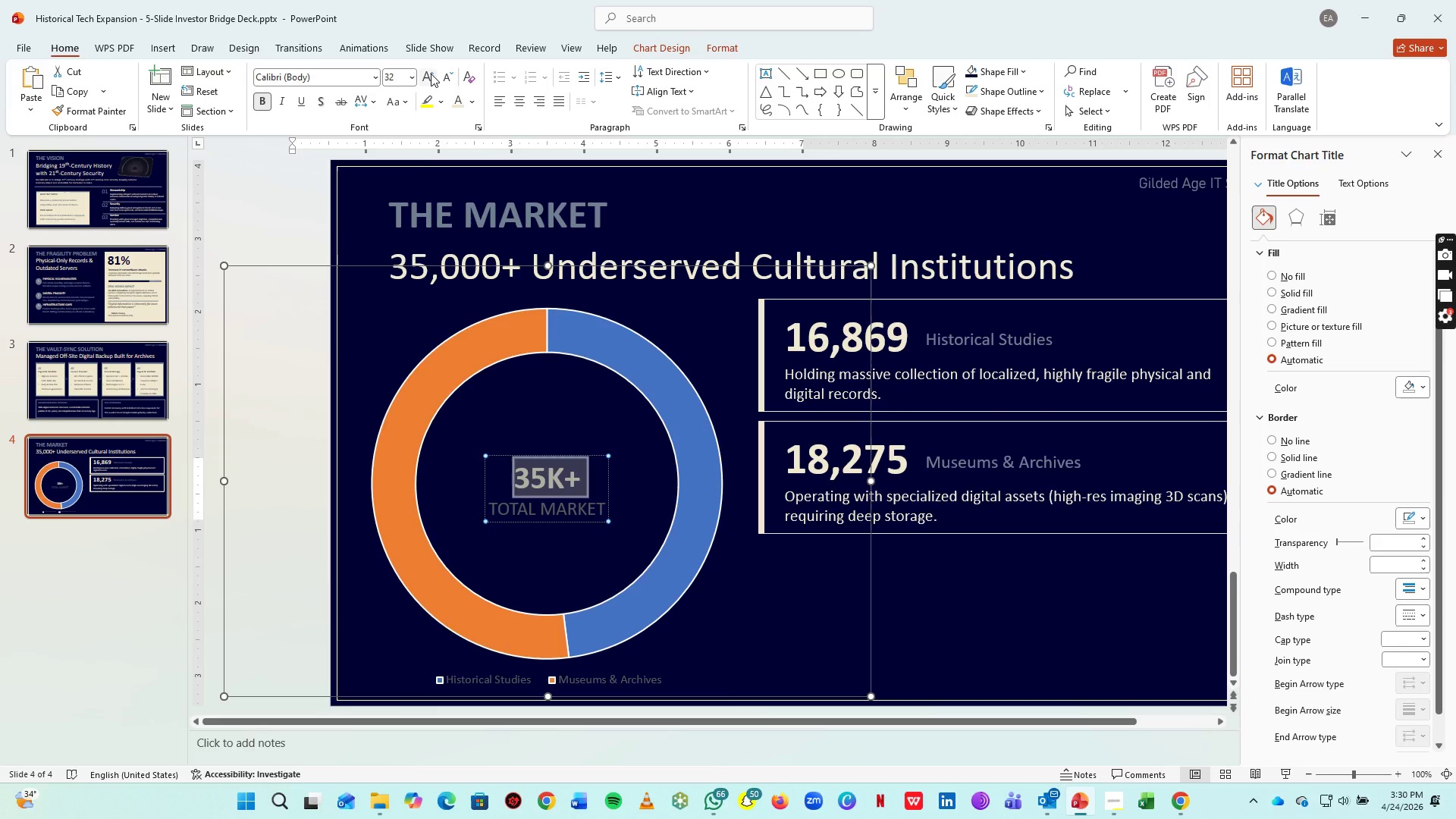 
triple_click([431, 74])
 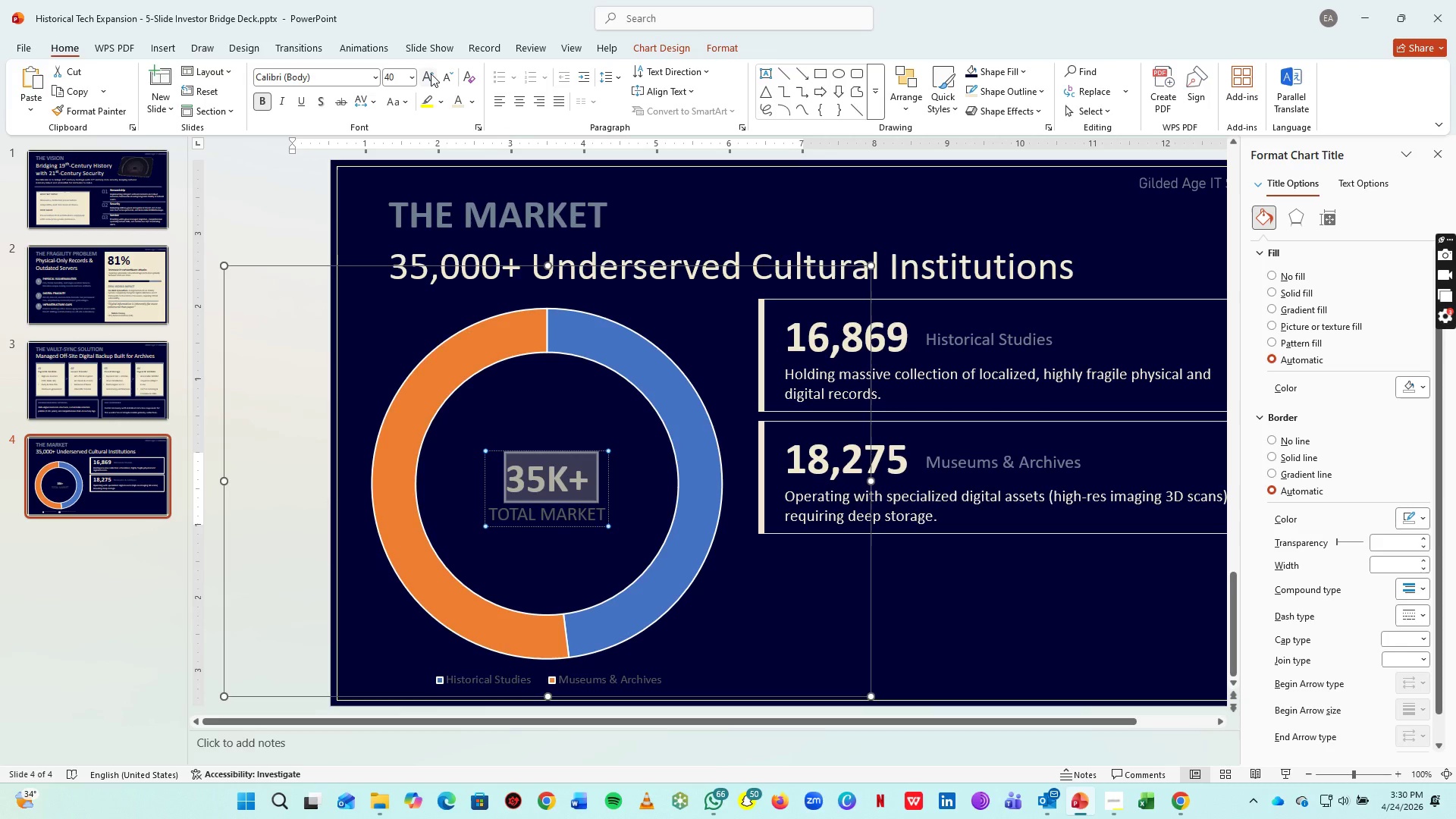 
triple_click([431, 74])
 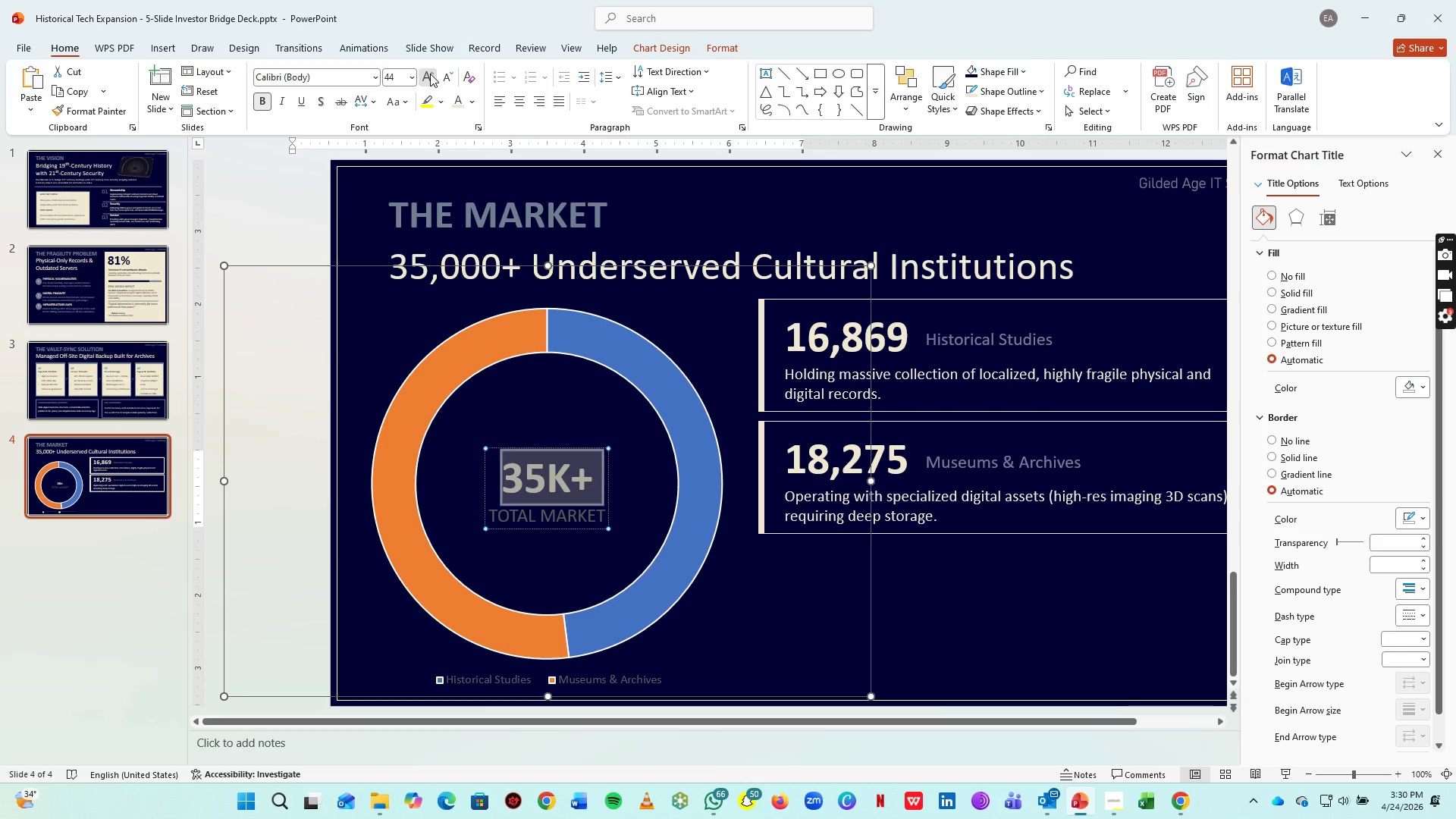 
triple_click([430, 74])
 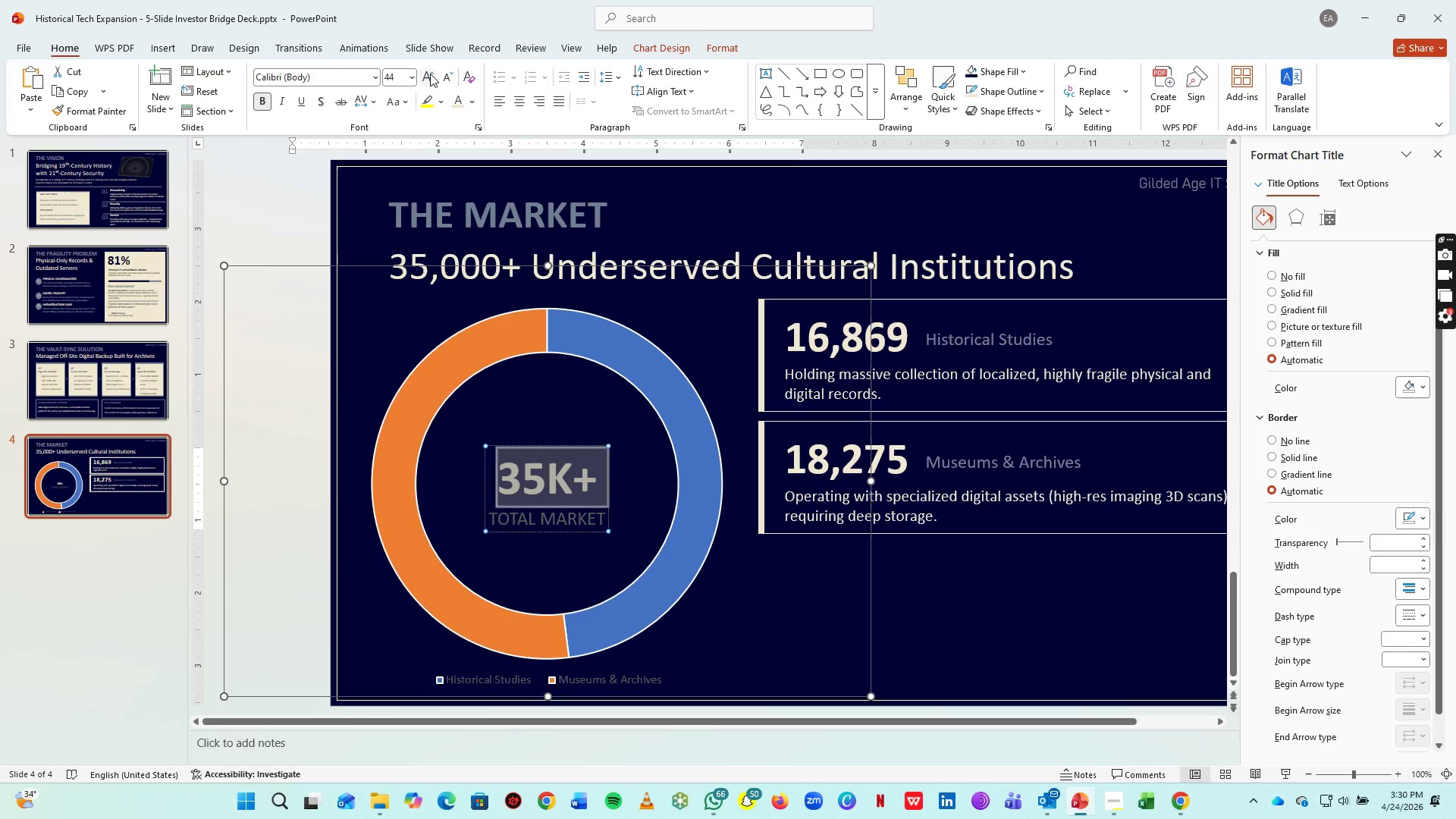 
triple_click([430, 74])
 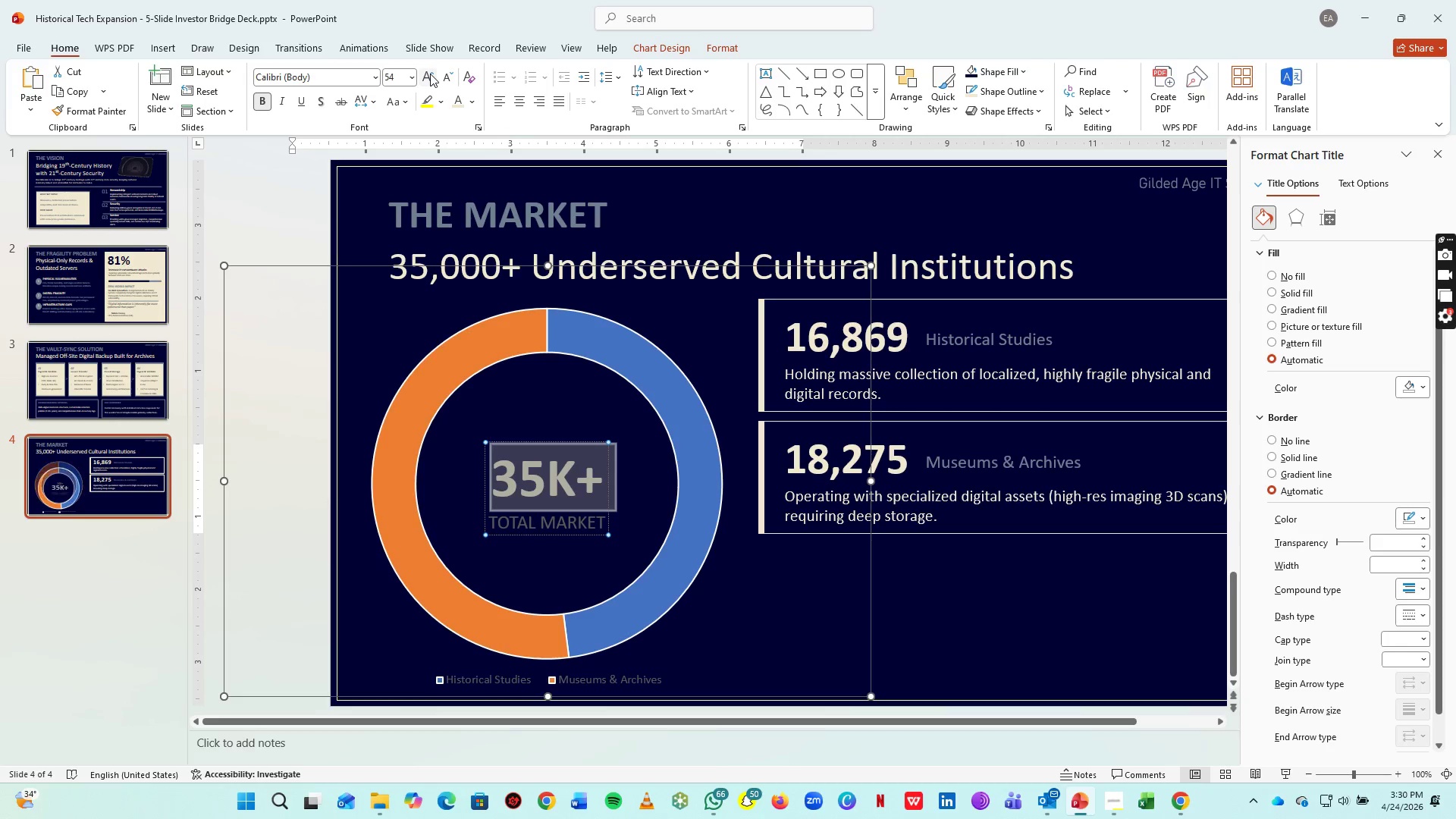 
left_click([430, 74])
 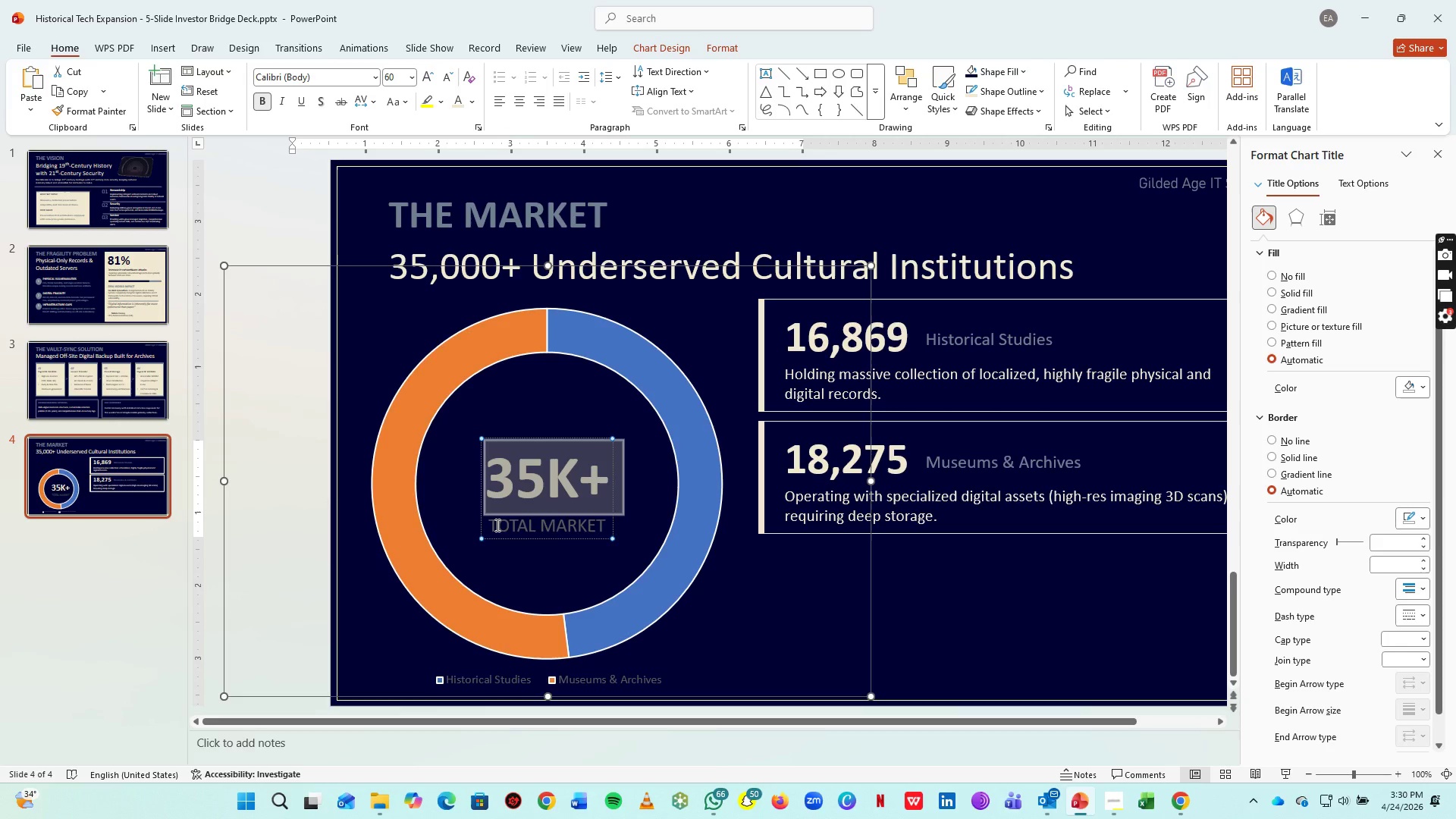 
left_click_drag(start_coordinate=[494, 525], to_coordinate=[605, 528])
 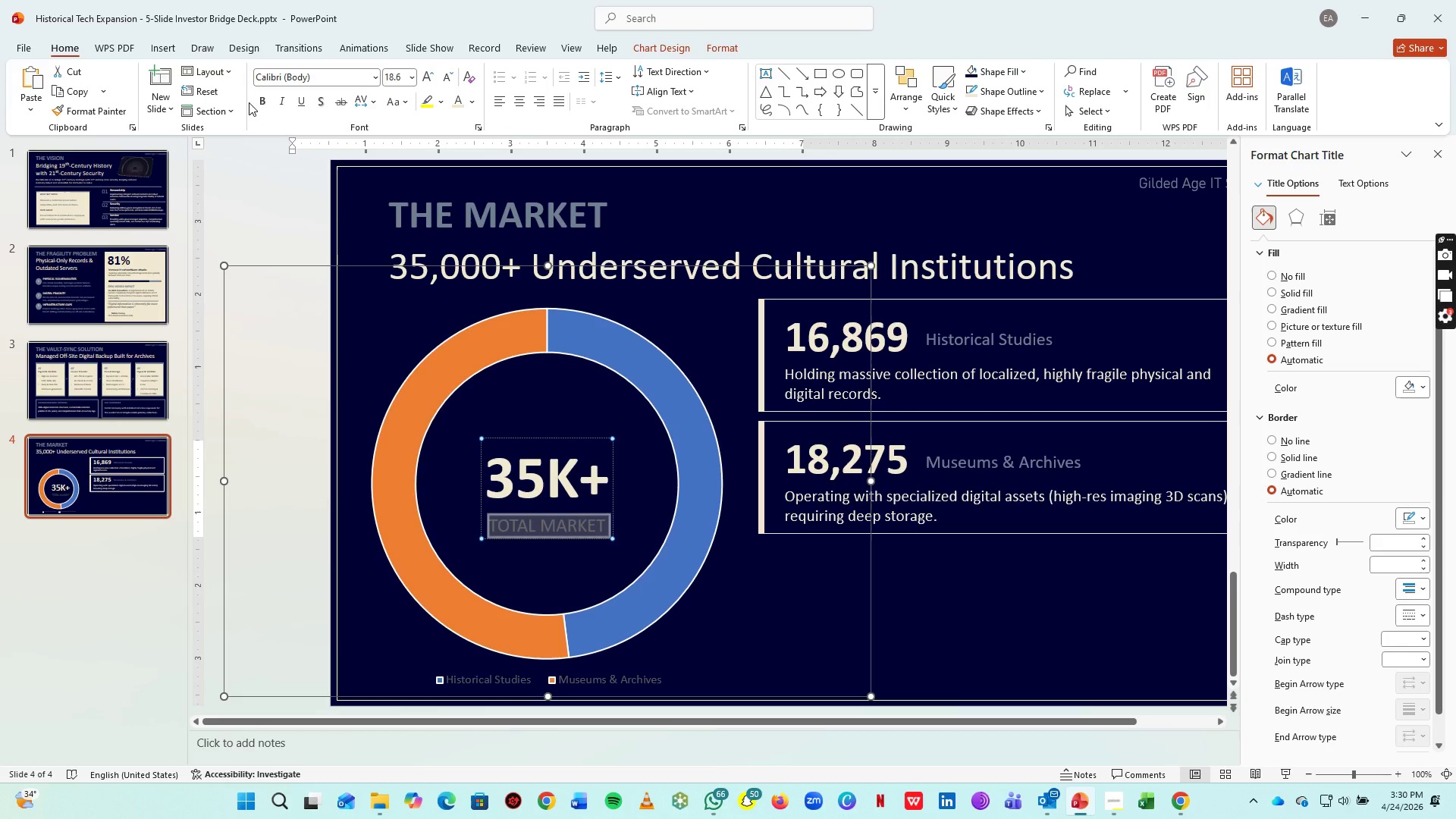 
left_click([261, 102])
 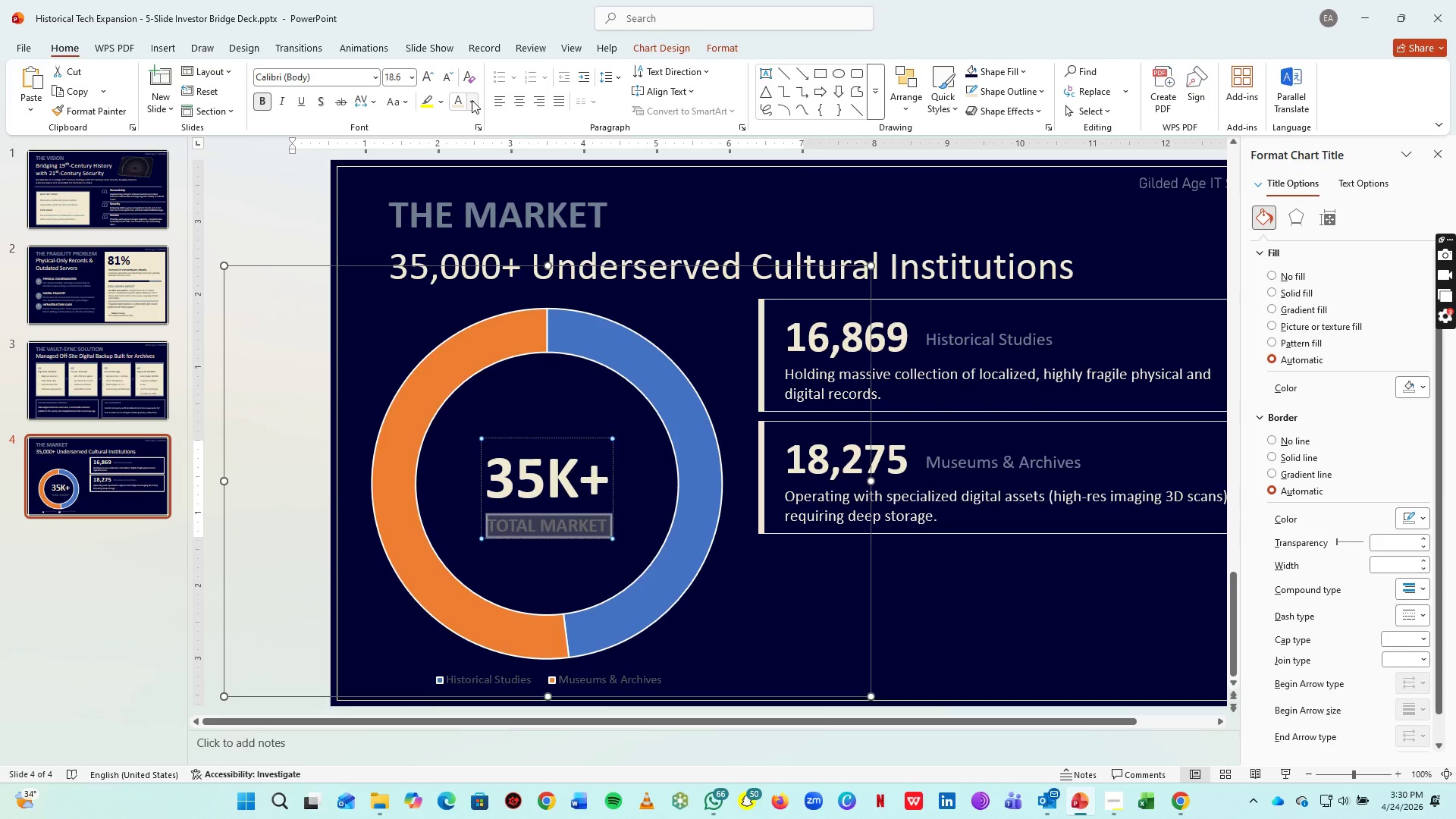 
left_click([472, 100])
 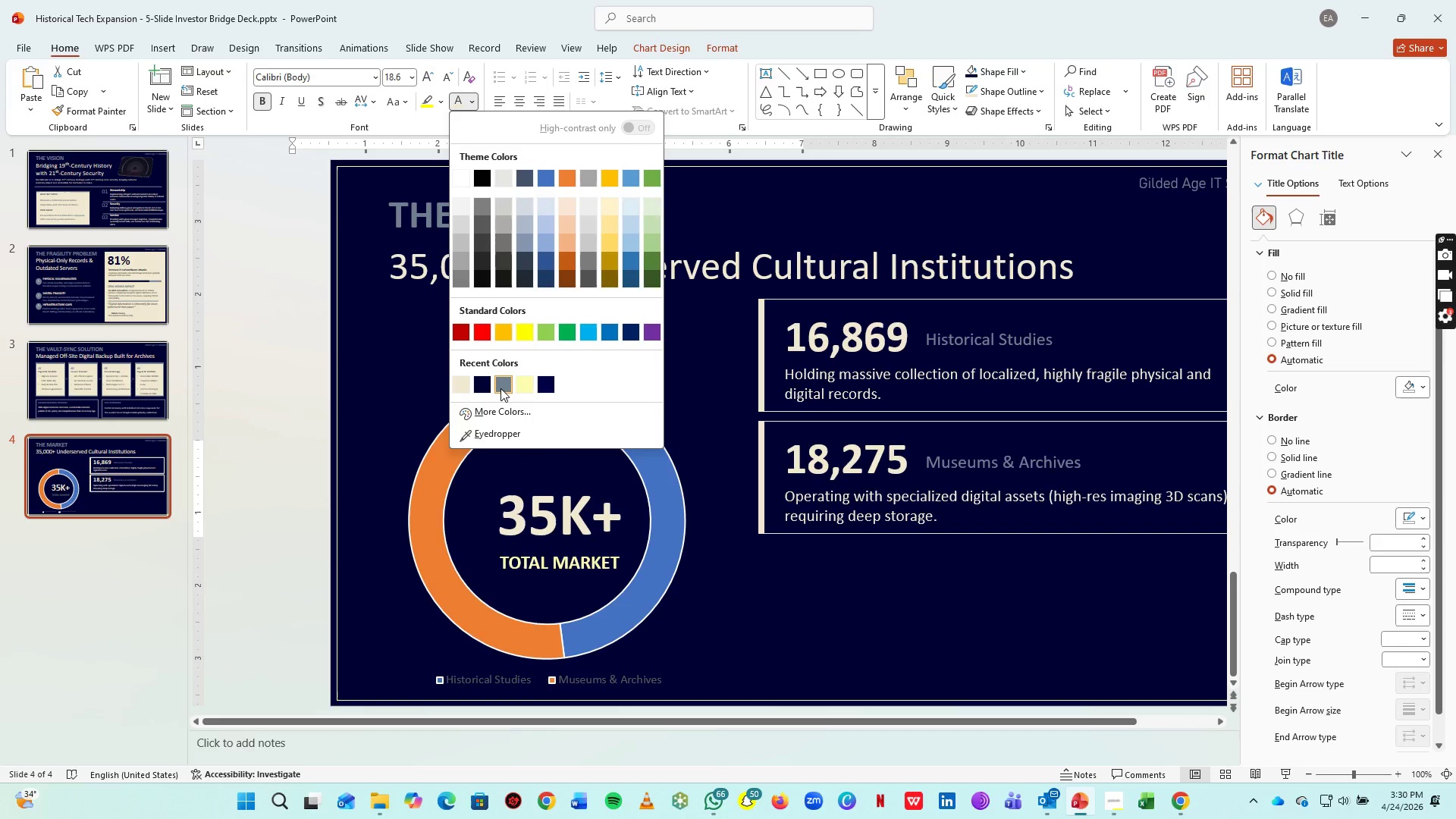 
left_click([501, 384])
 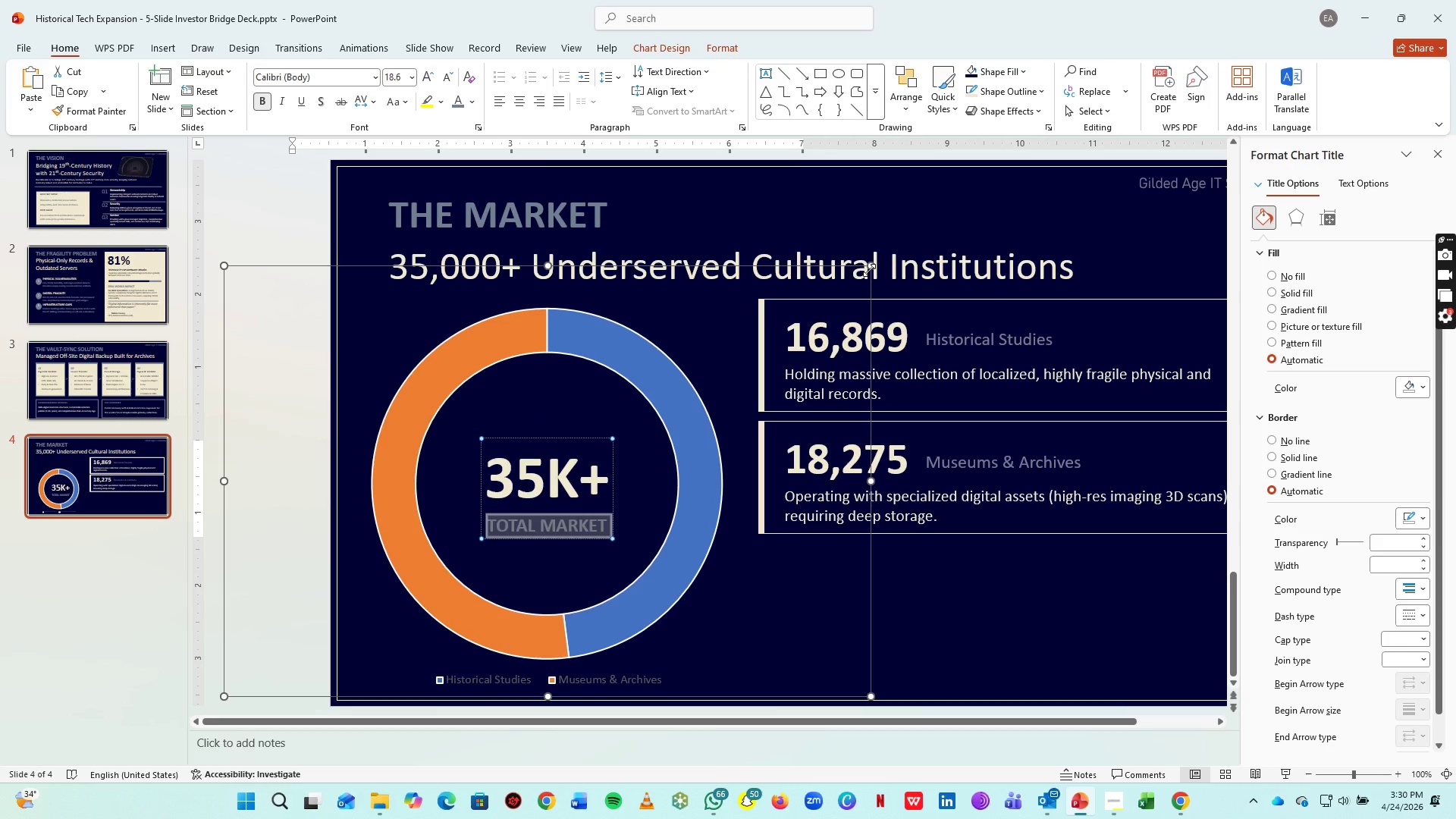 
left_click_drag(start_coordinate=[870, 269], to_coordinate=[757, 344])
 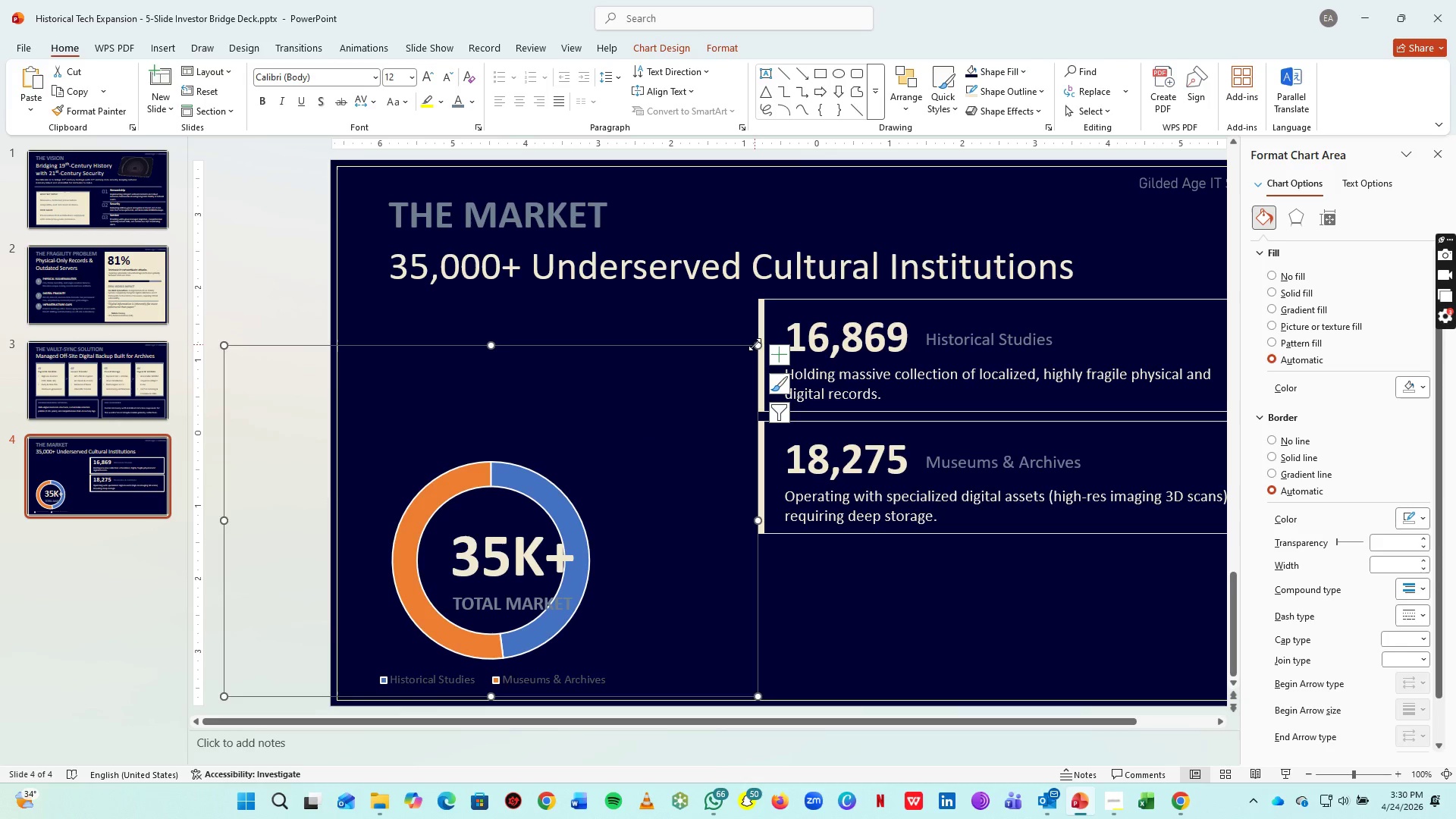 
key(Control+Z)
 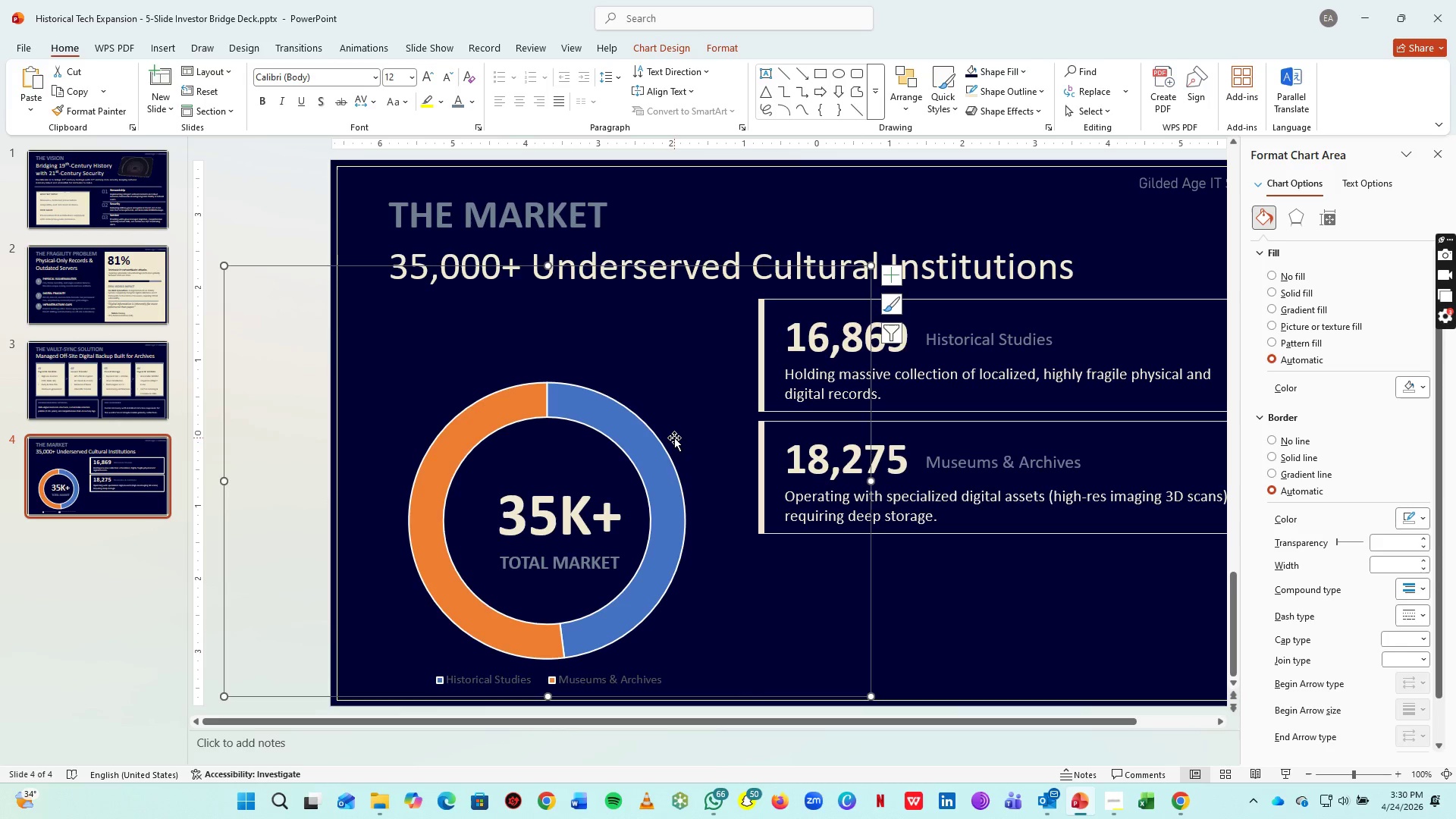 
left_click_drag(start_coordinate=[676, 442], to_coordinate=[696, 413])
 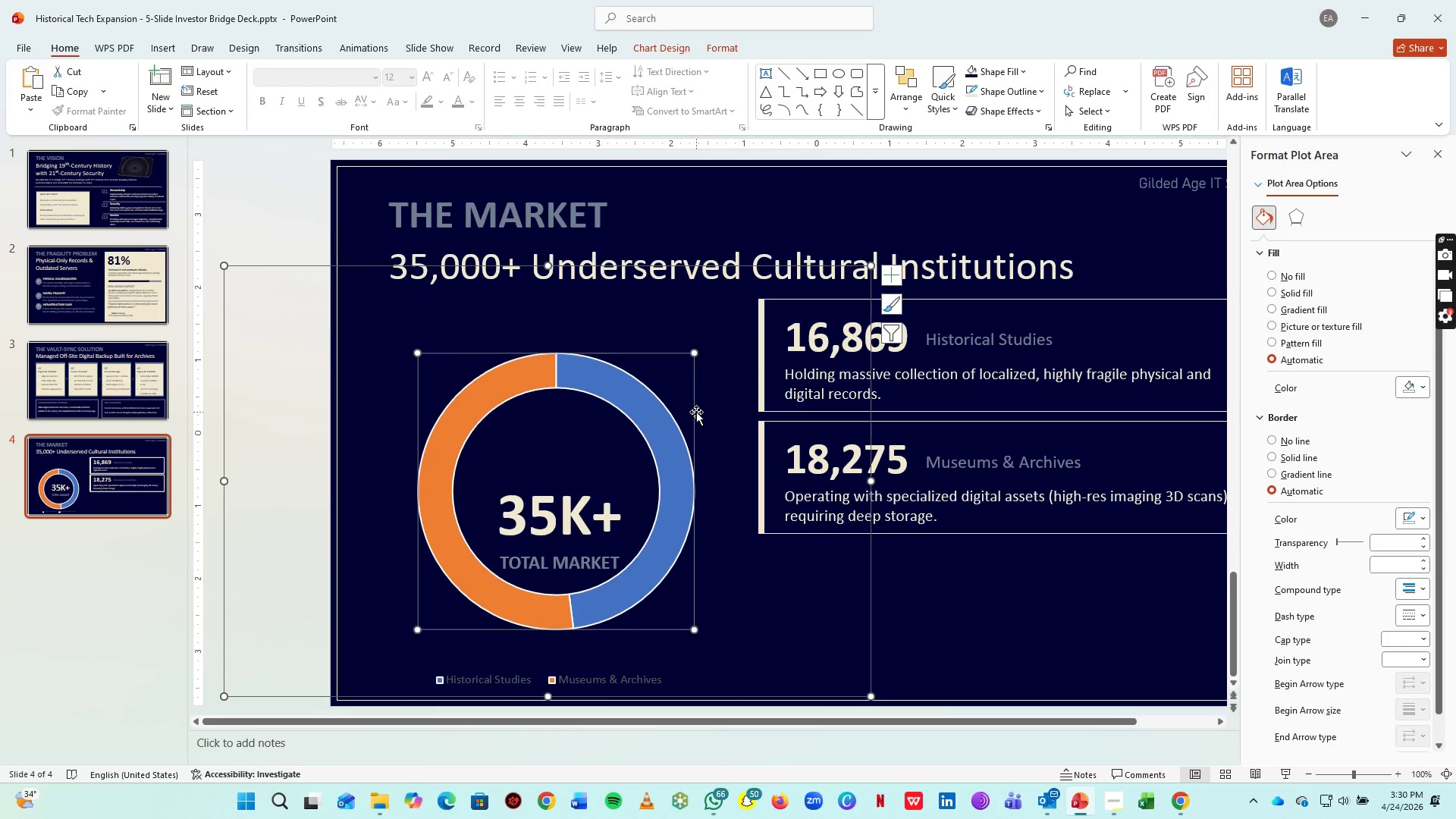 
key(Control+Z)
 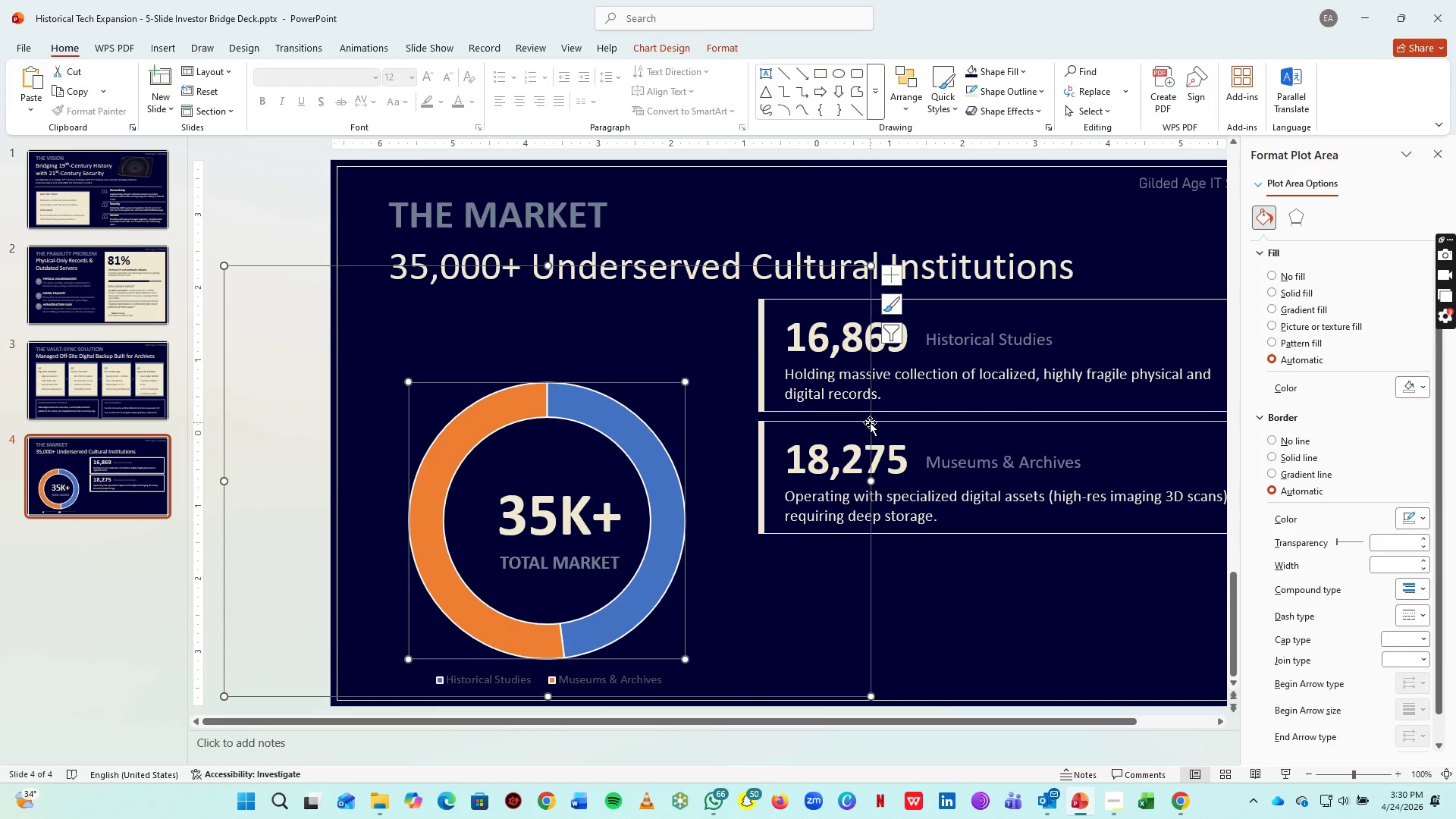 
left_click_drag(start_coordinate=[870, 422], to_coordinate=[893, 364])
 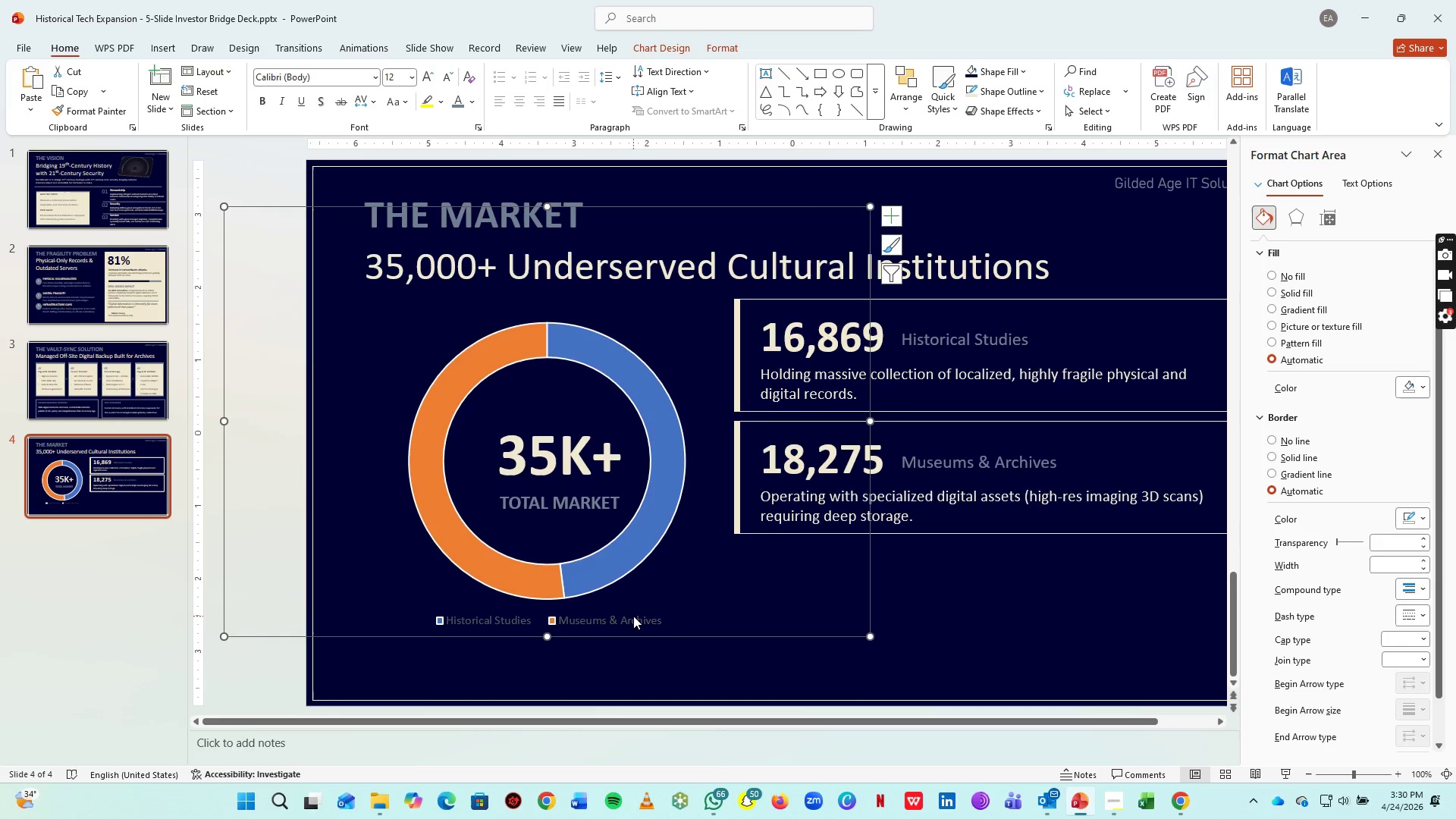 
left_click([633, 616])
 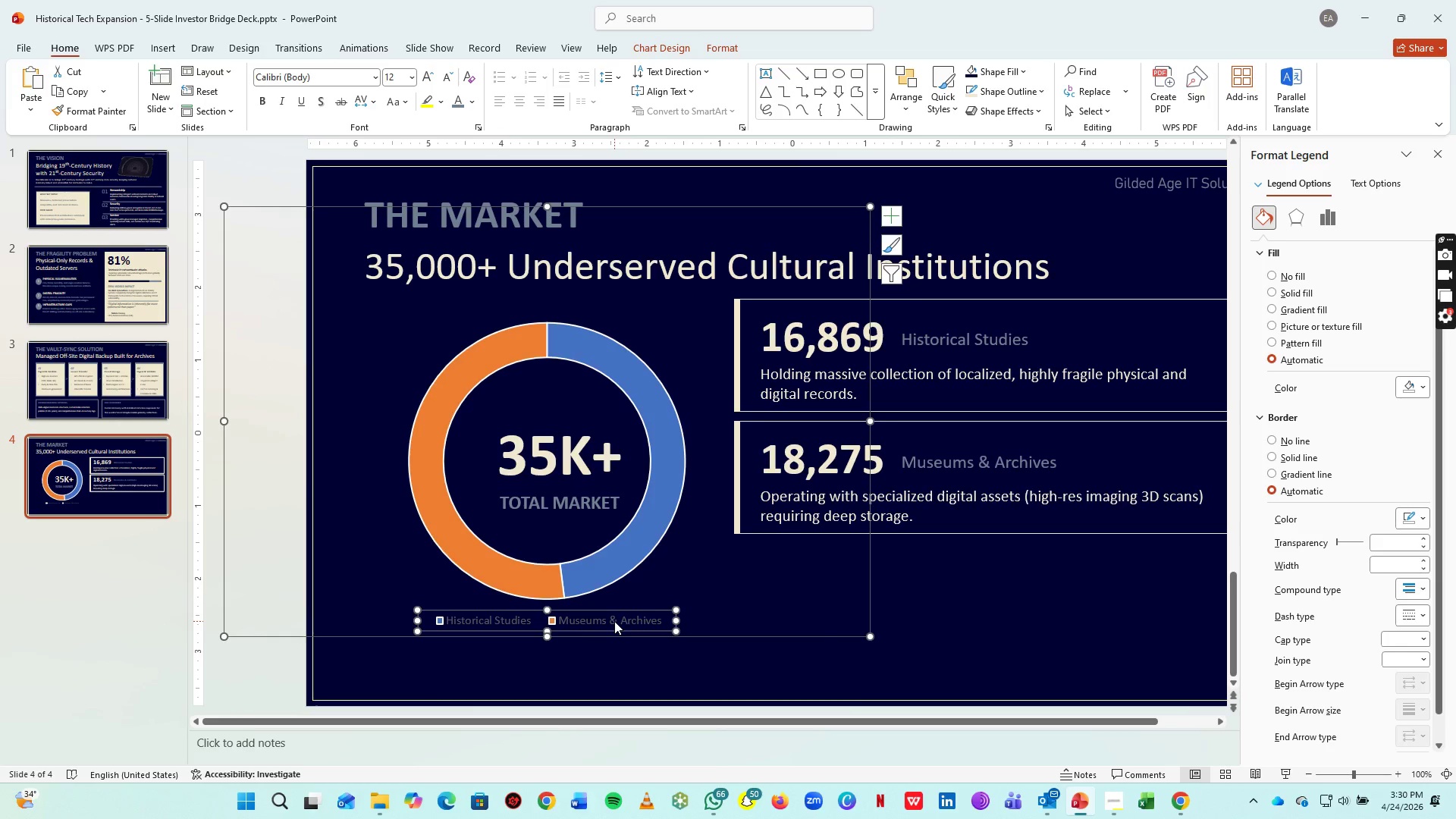 
key(Control+B)
 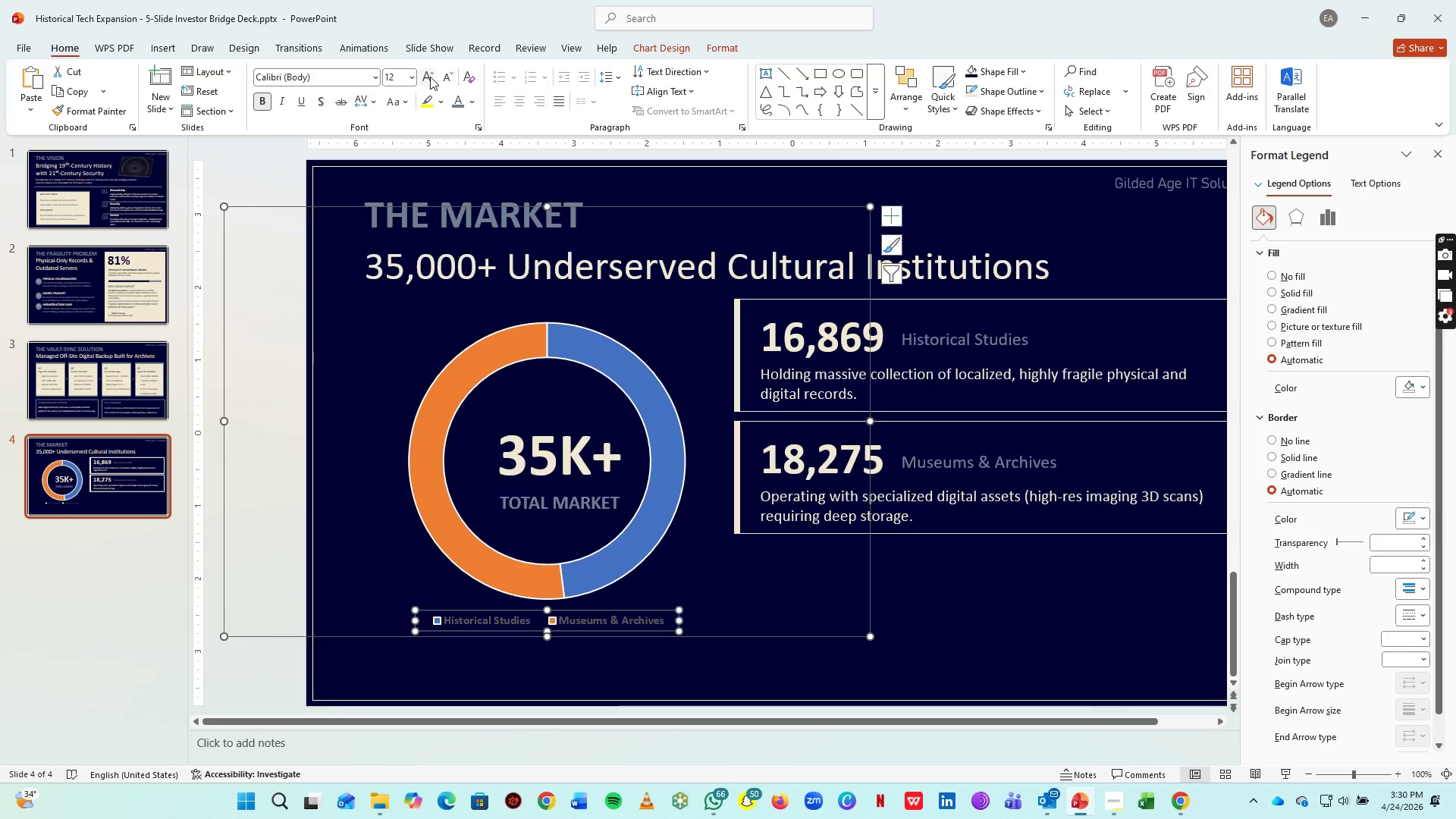 
double_click([430, 77])
 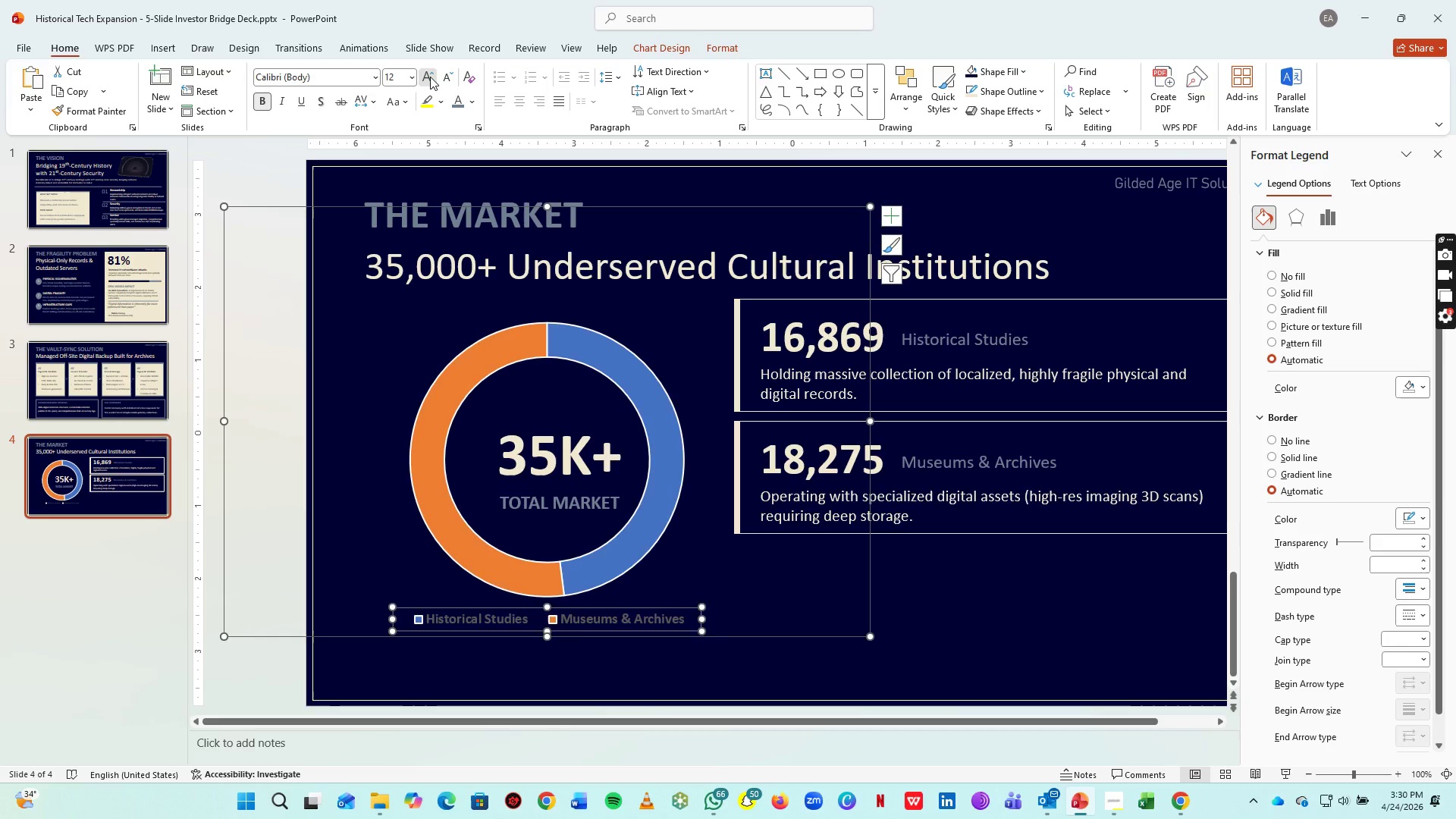 
triple_click([430, 77])
 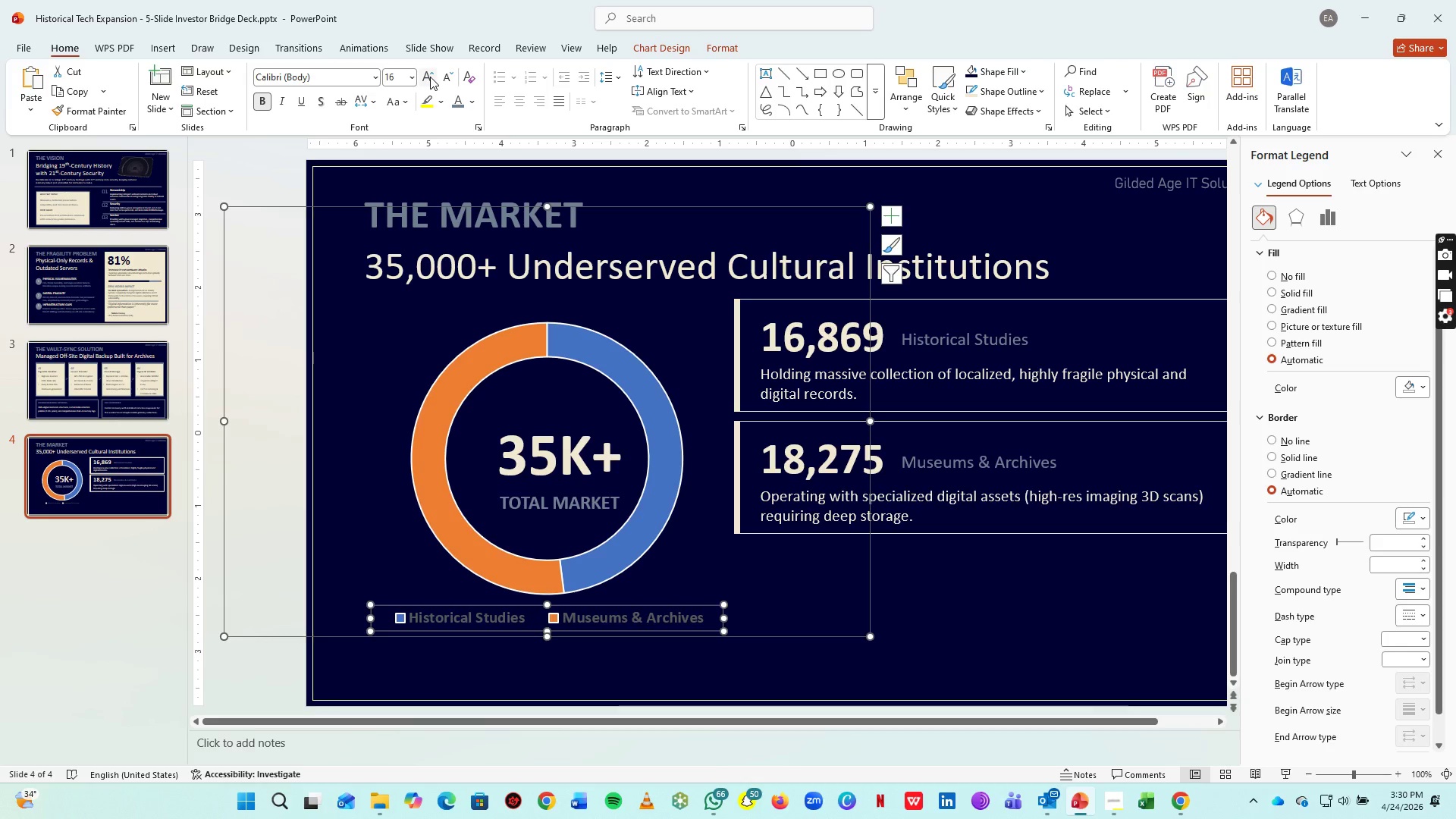 
triple_click([430, 77])
 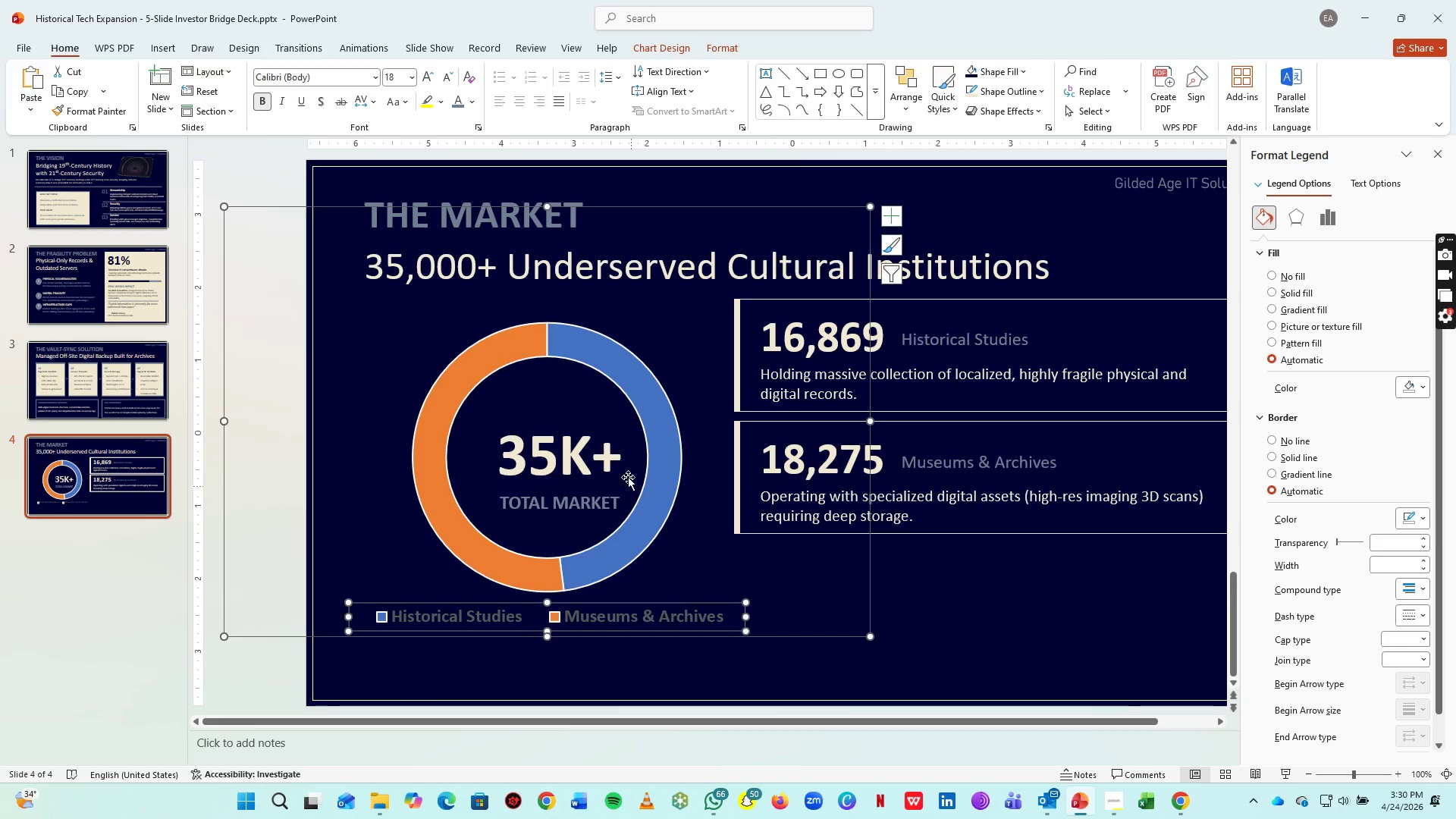 
left_click([657, 451])
 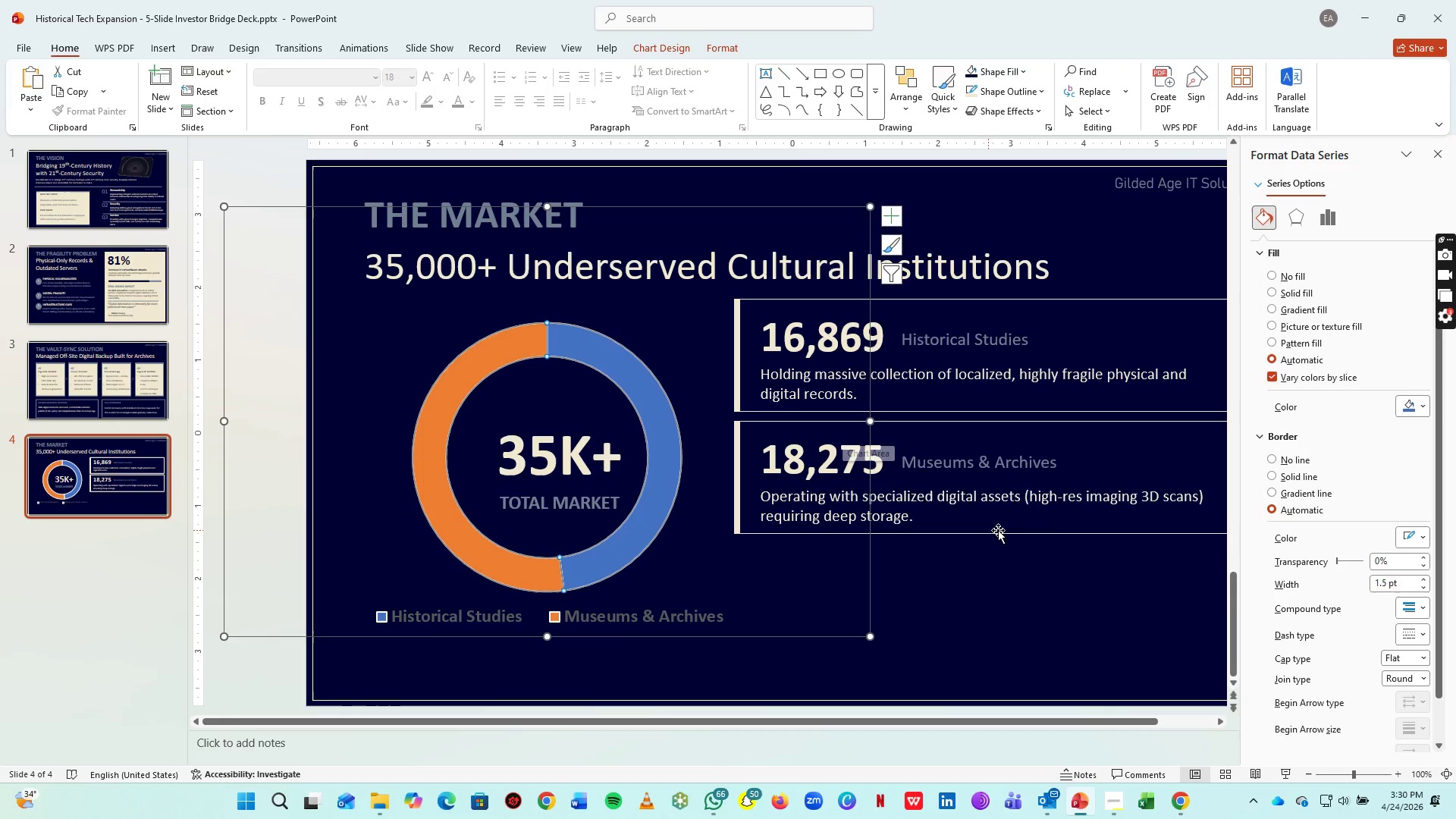 
left_click([1034, 601])
 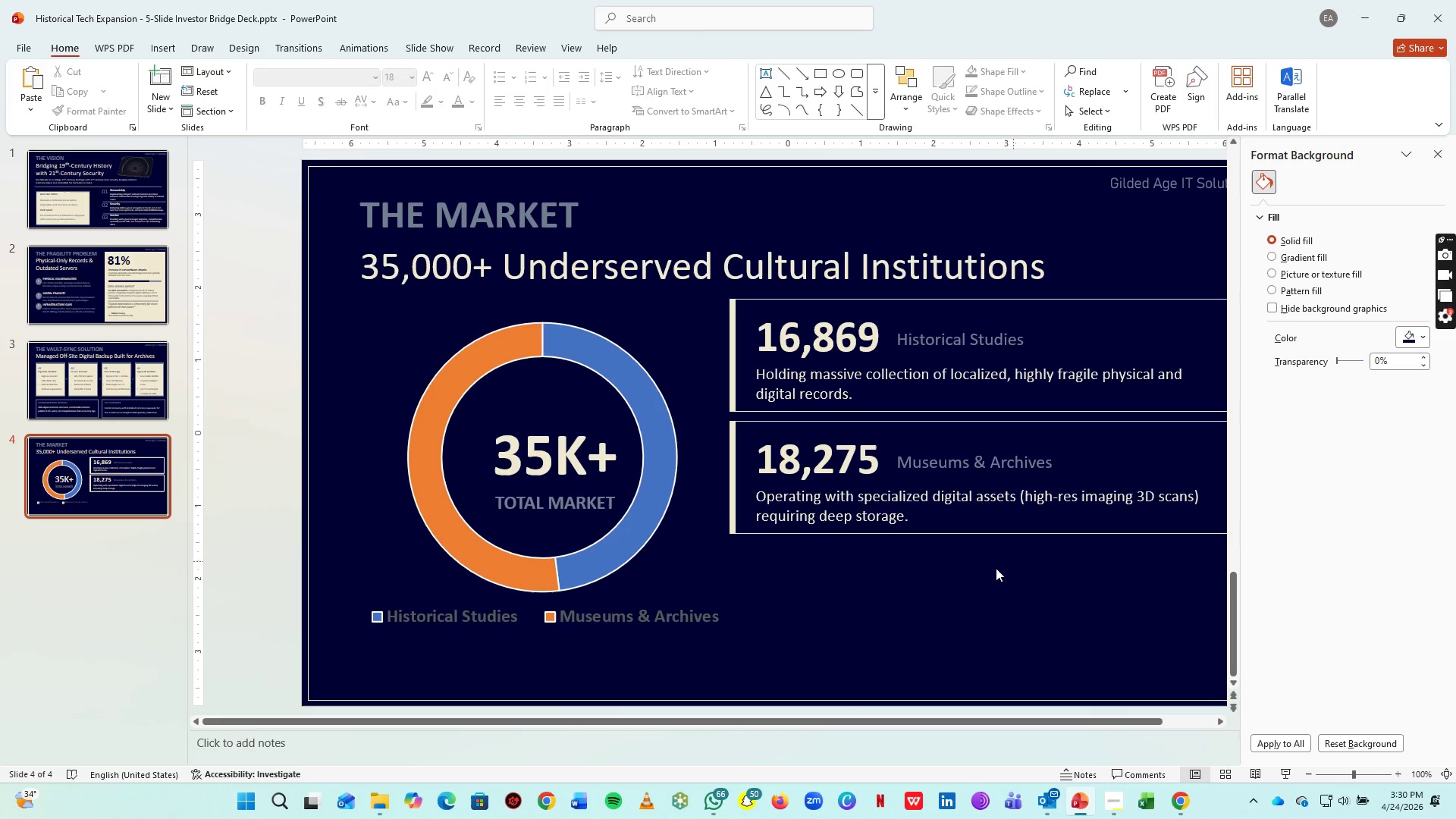 
hold_key(key=ControlLeft, duration=0.72)
scroll: coordinate [996, 568], scroll_direction: none, amount: 0.0
 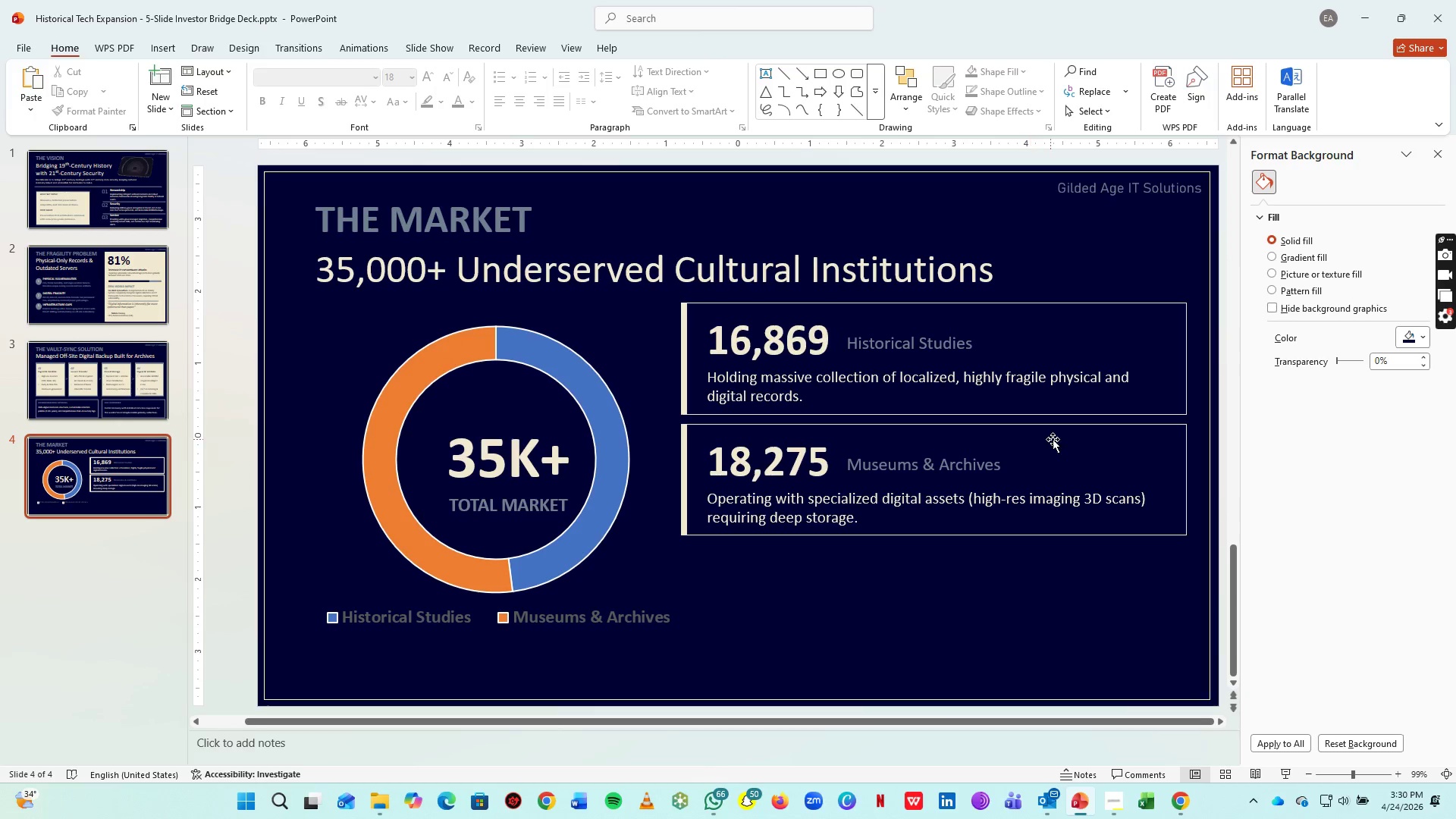 
left_click([1054, 439])
 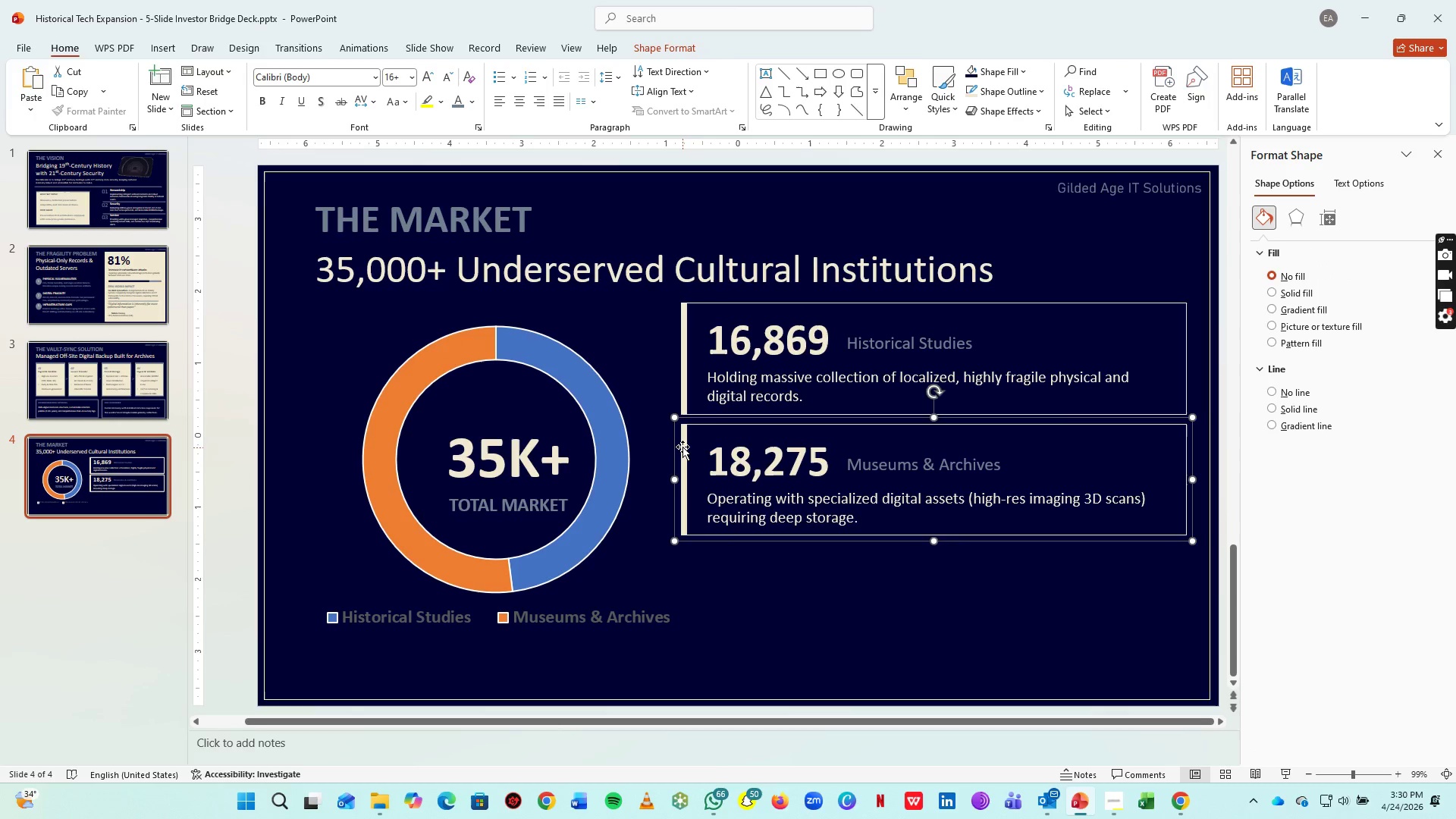 
left_click([682, 445])
 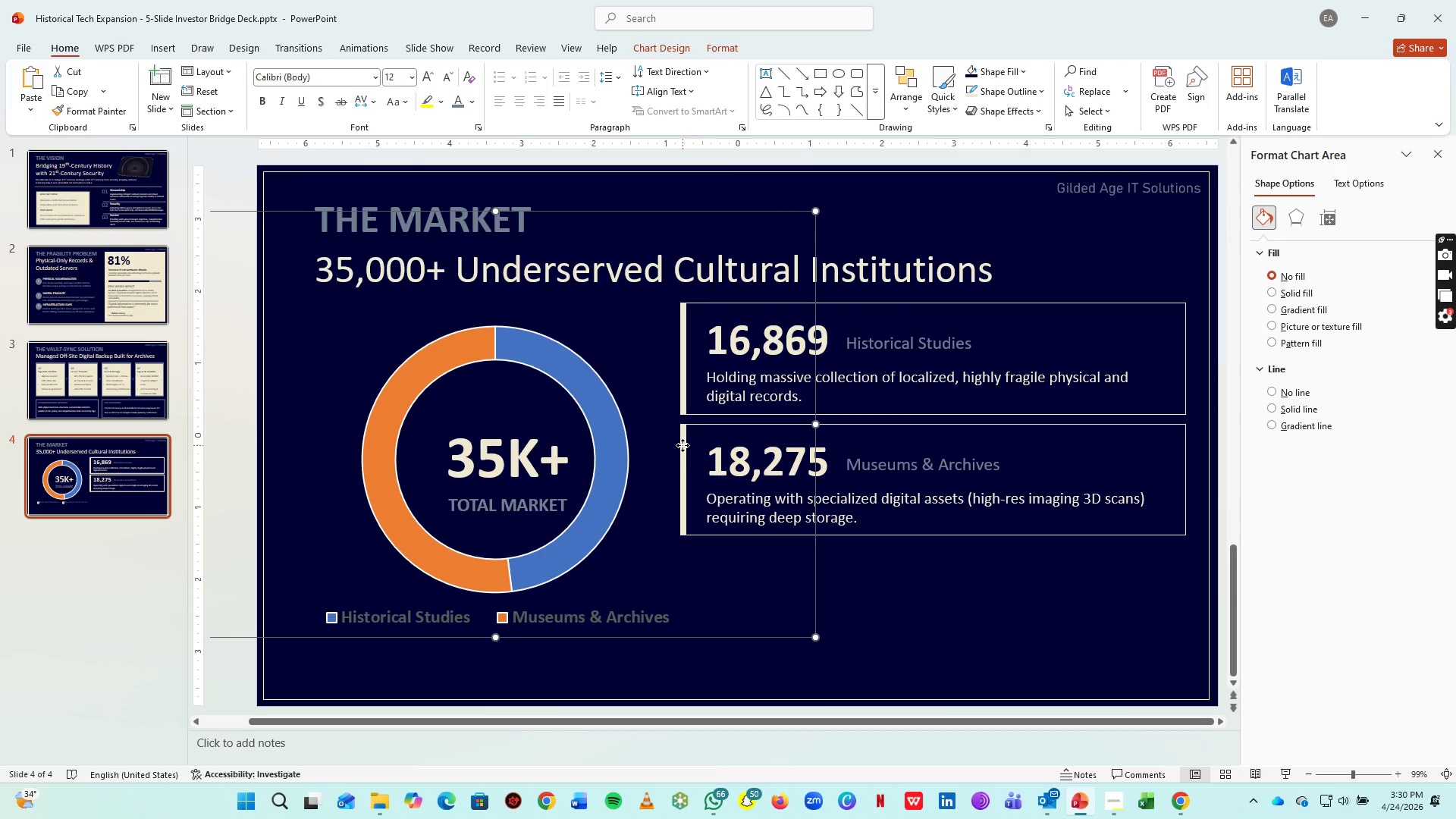 
left_click([682, 445])
 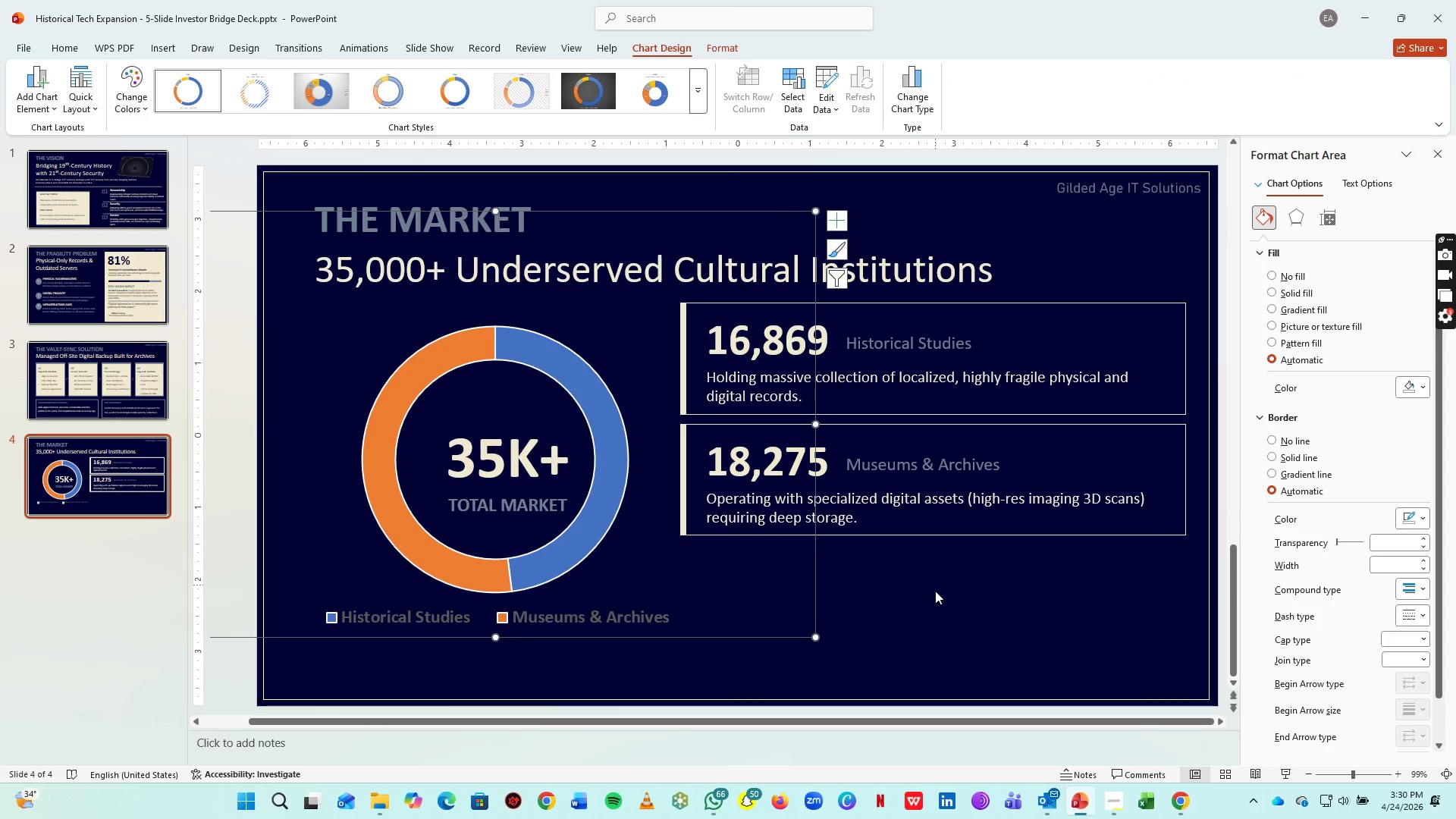 
left_click([933, 595])
 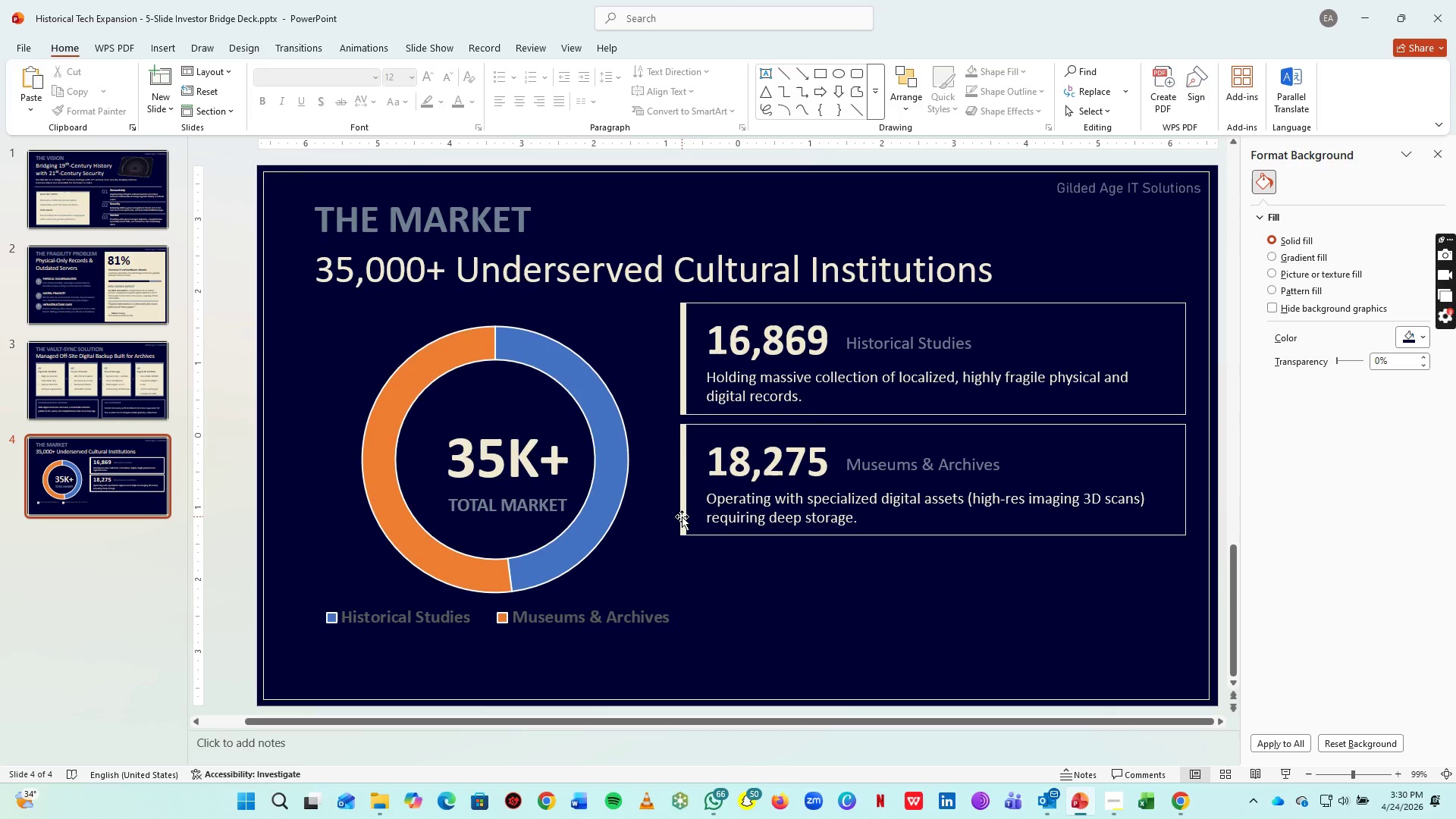 
left_click([682, 516])
 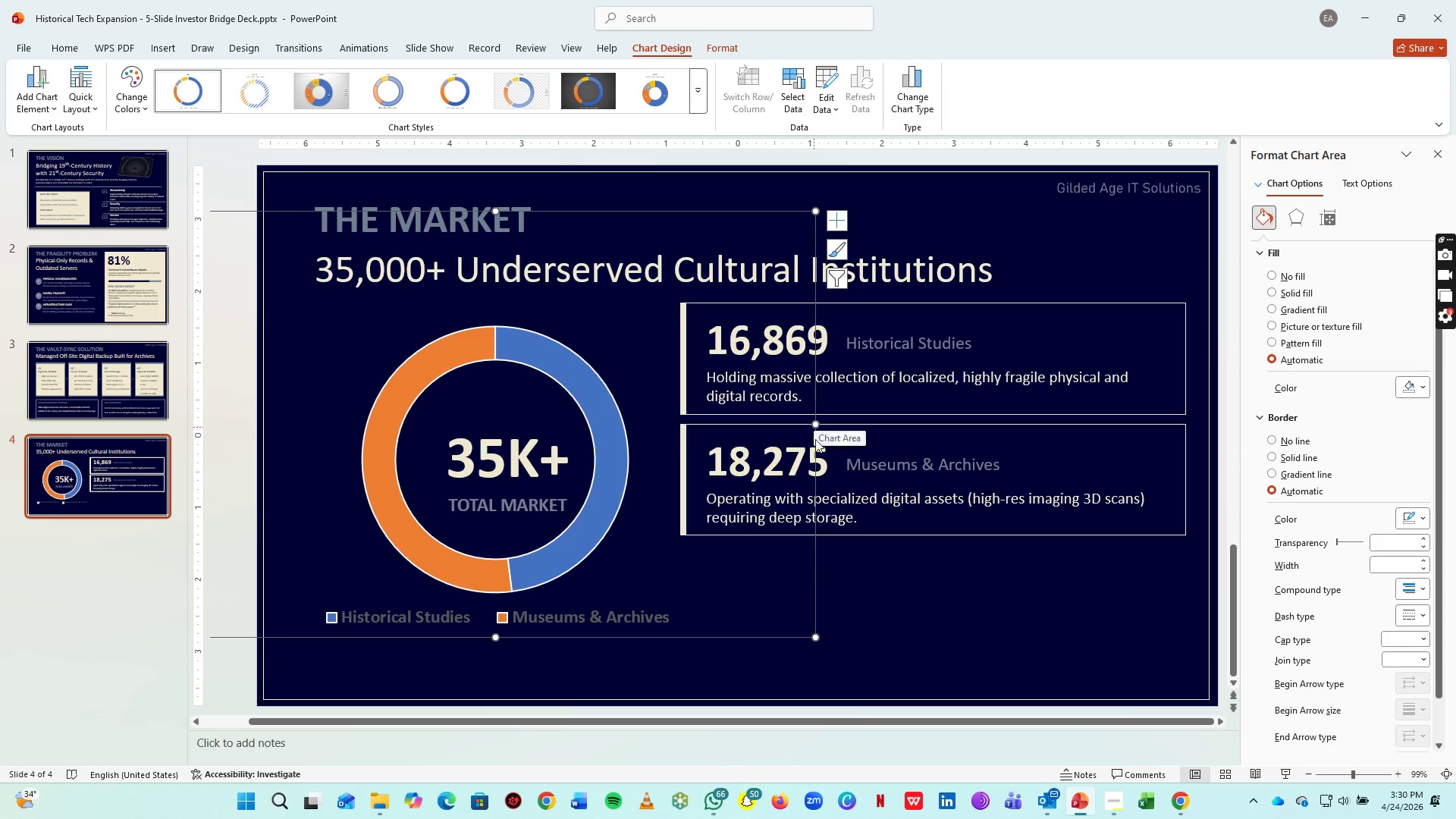 
left_click_drag(start_coordinate=[816, 592], to_coordinate=[647, 570])
 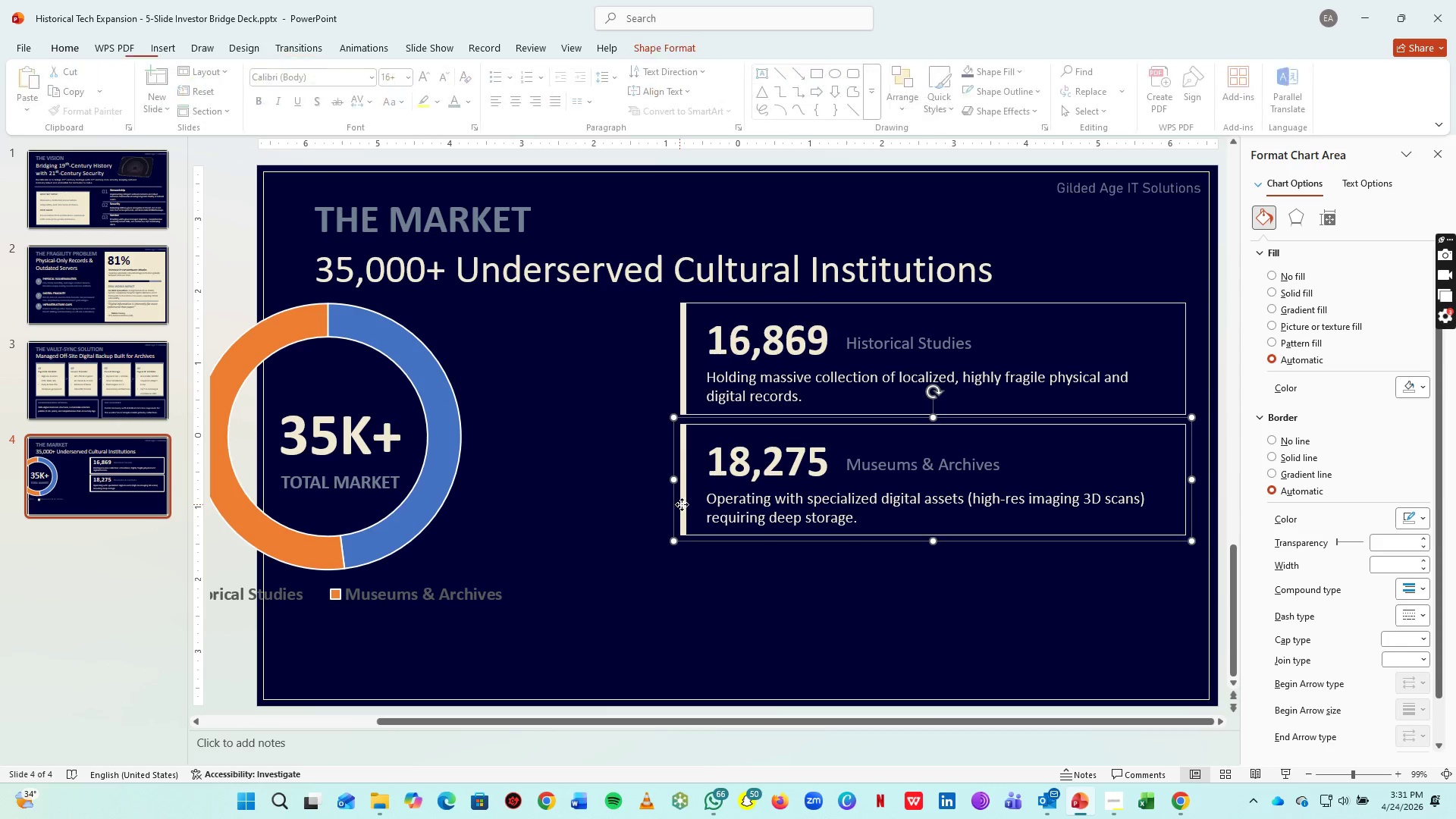 
left_click([682, 504])
 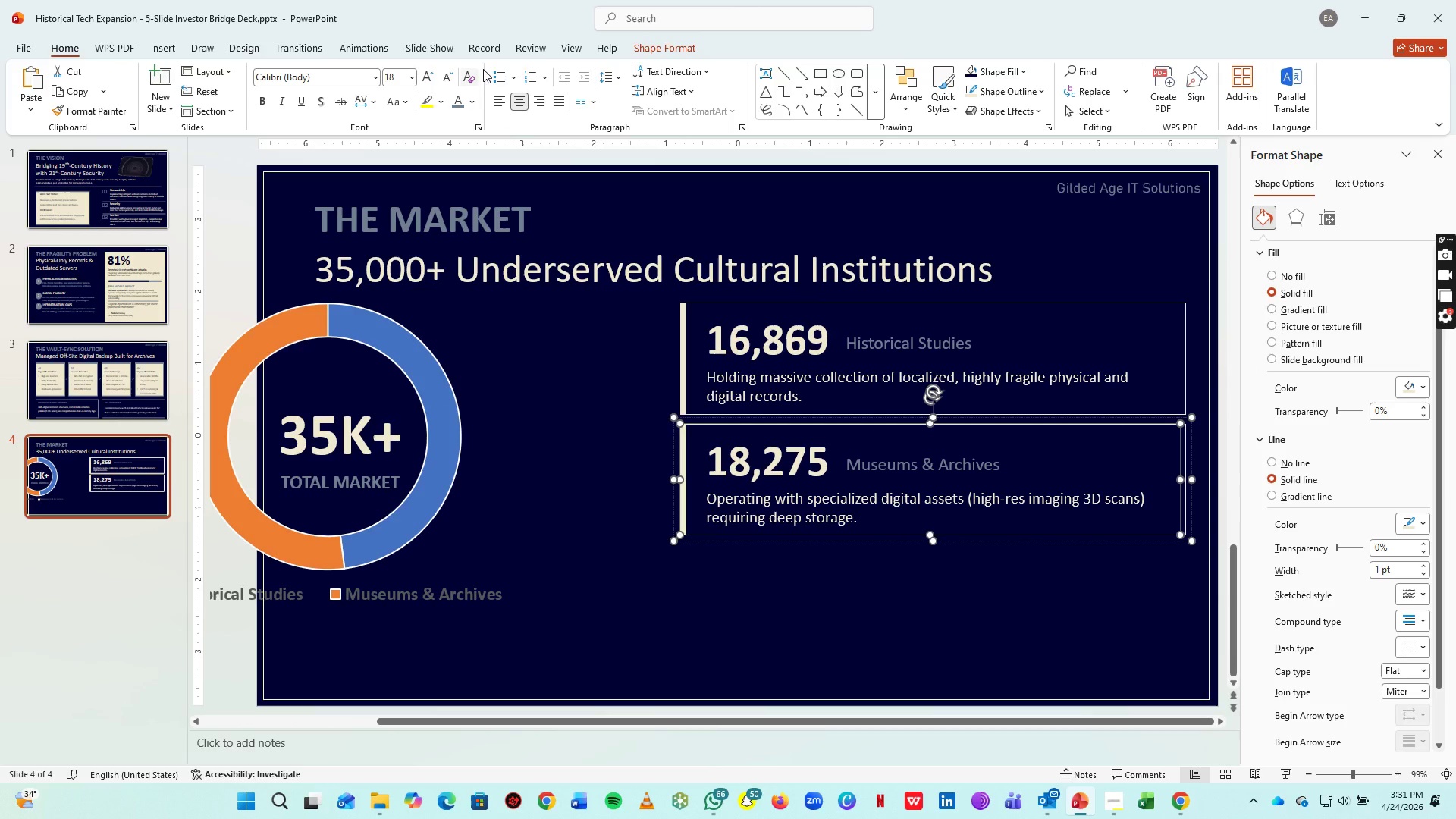 
left_click_drag(start_coordinate=[650, 42], to_coordinate=[630, 71])
 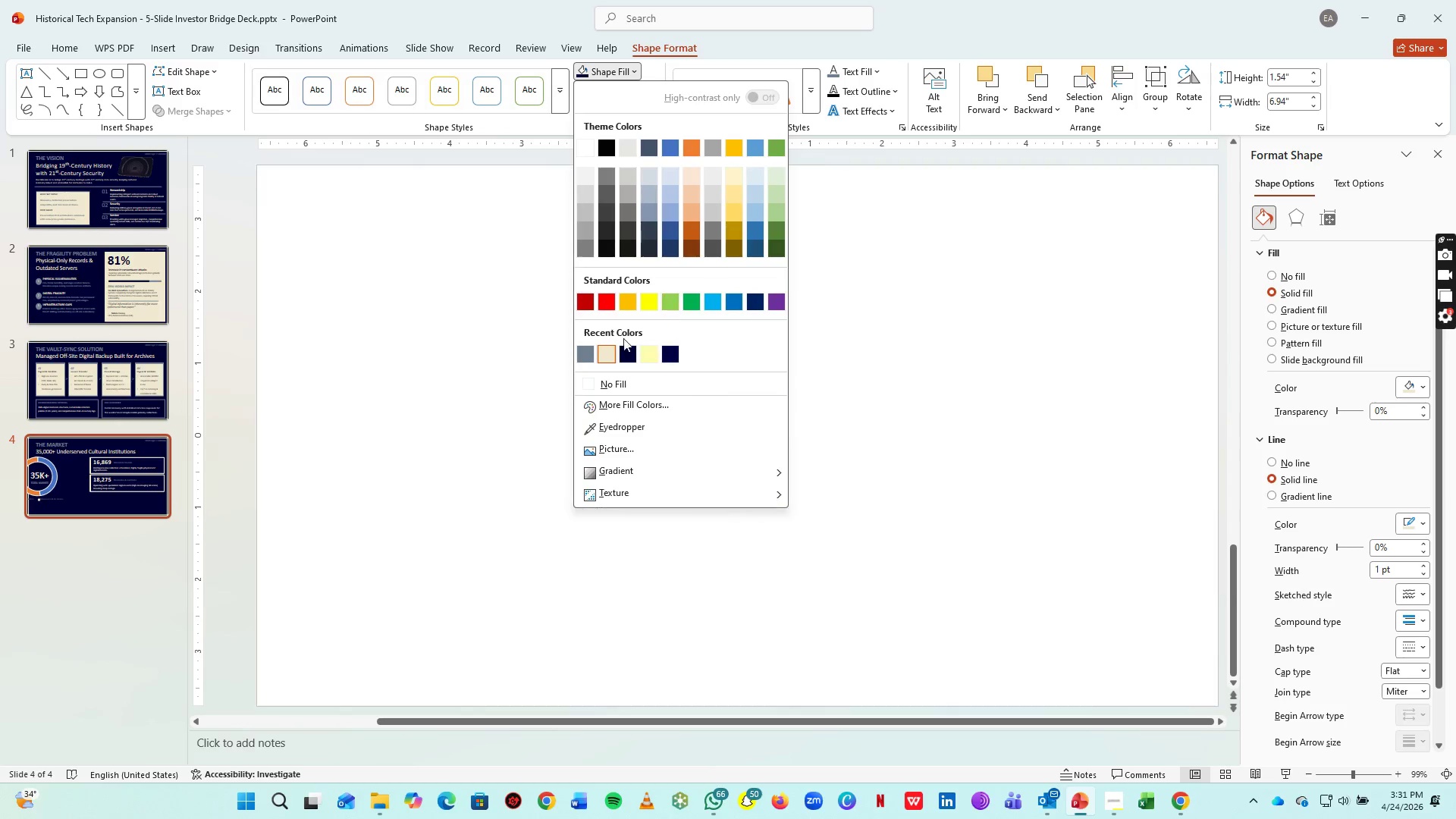 
left_click([630, 71])
 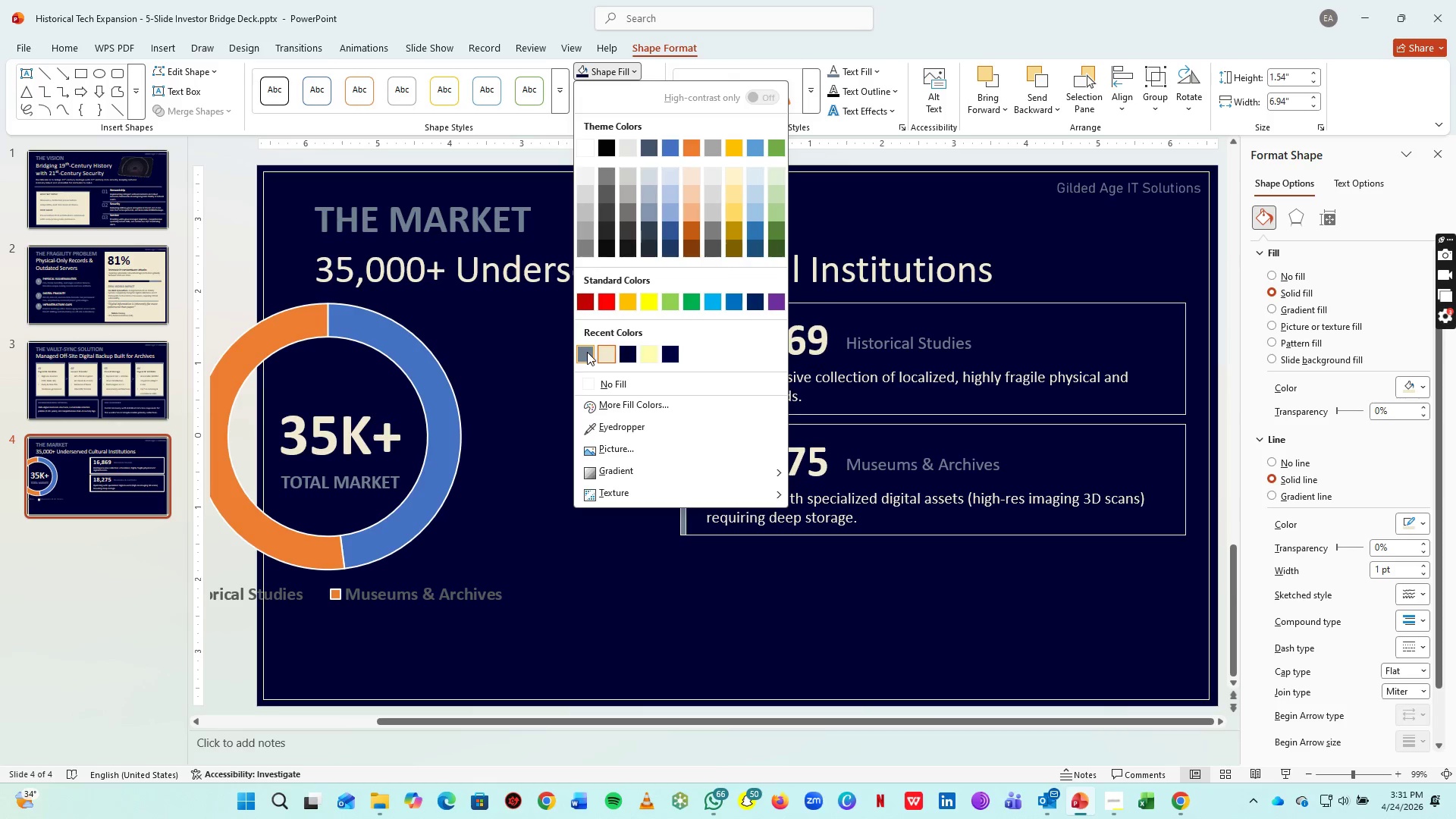 
left_click([587, 352])
 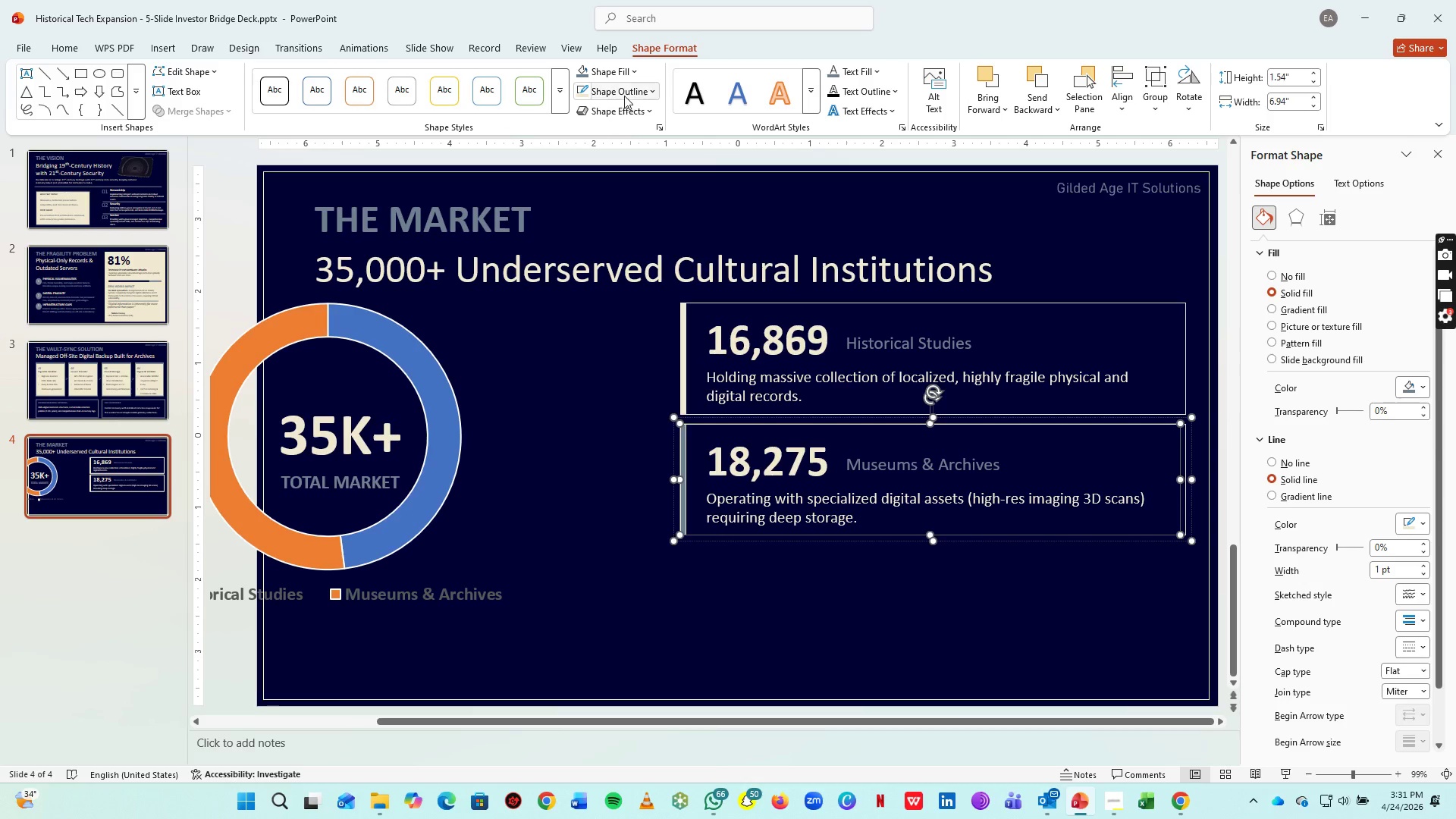 
double_click([624, 91])
 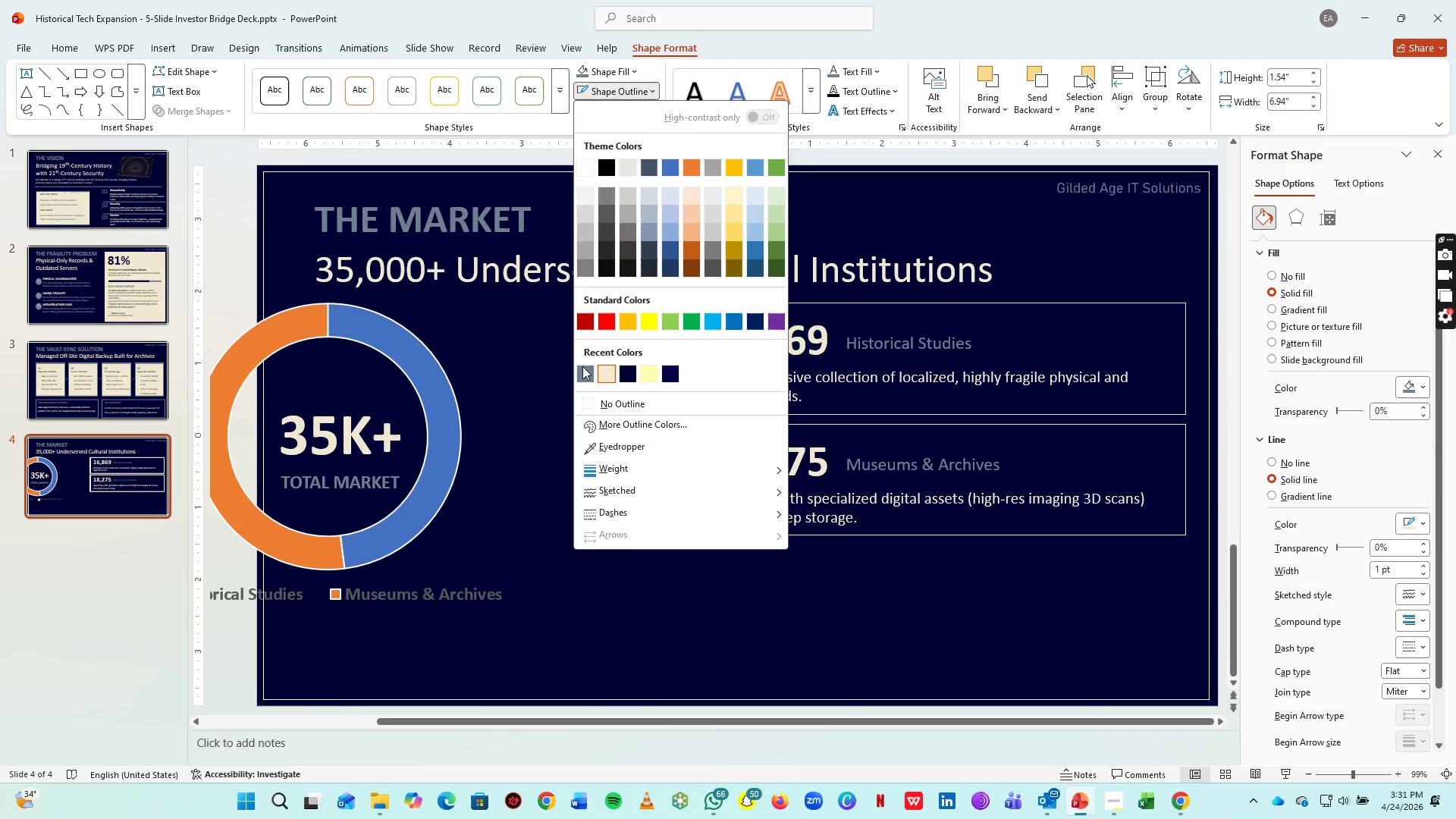 
left_click([582, 366])
 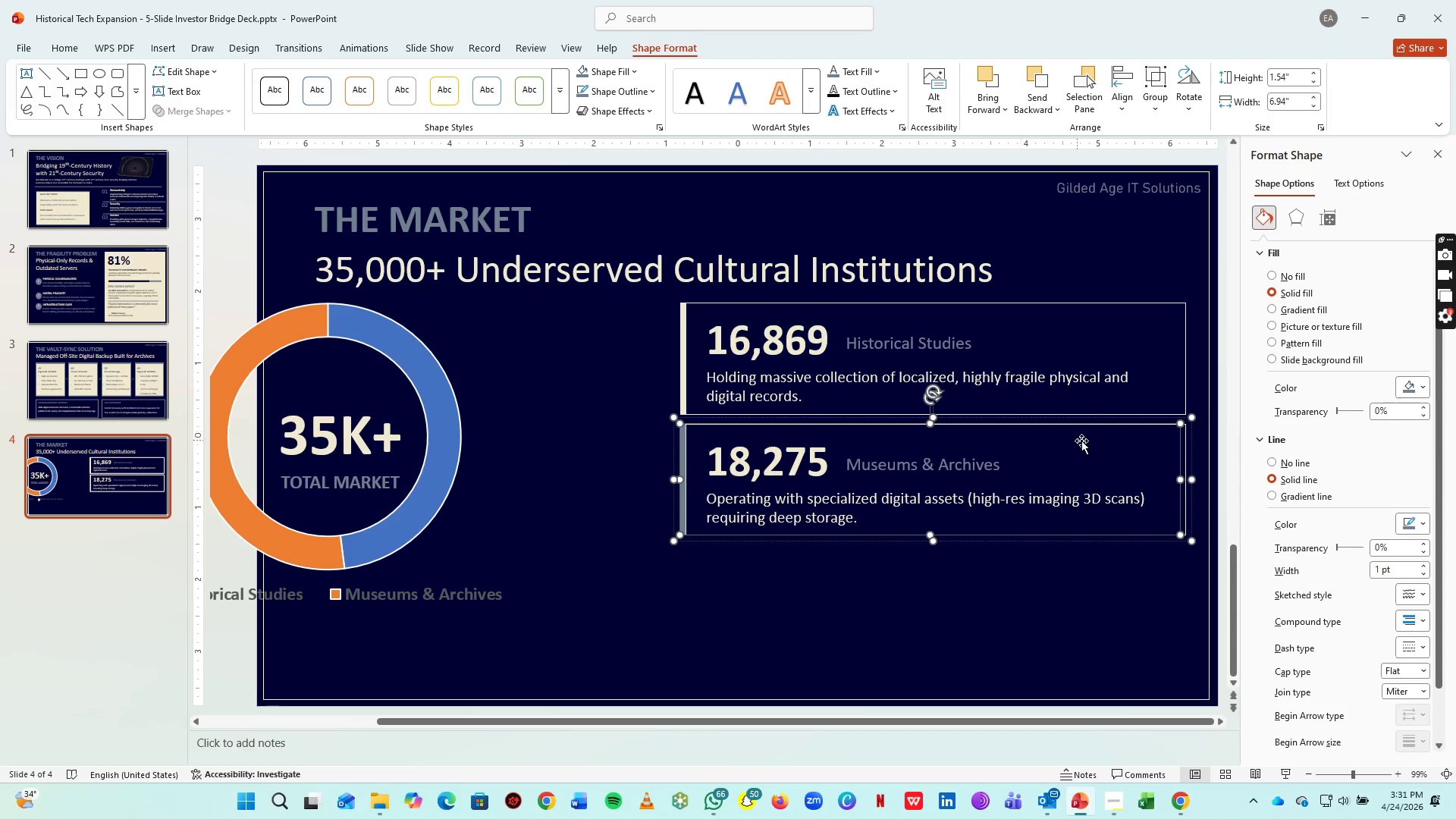 
left_click([1084, 441])
 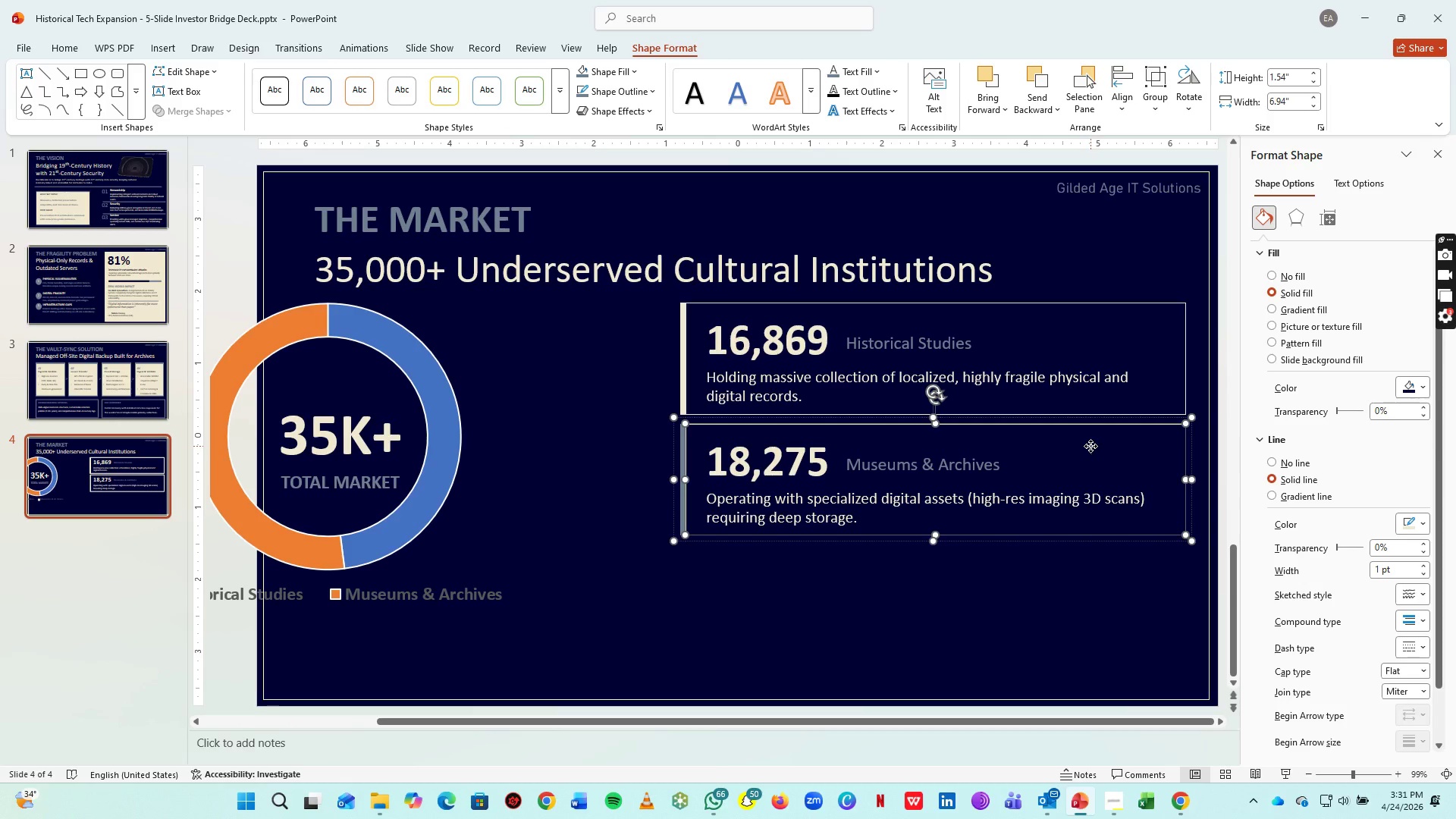 
left_click([1090, 446])
 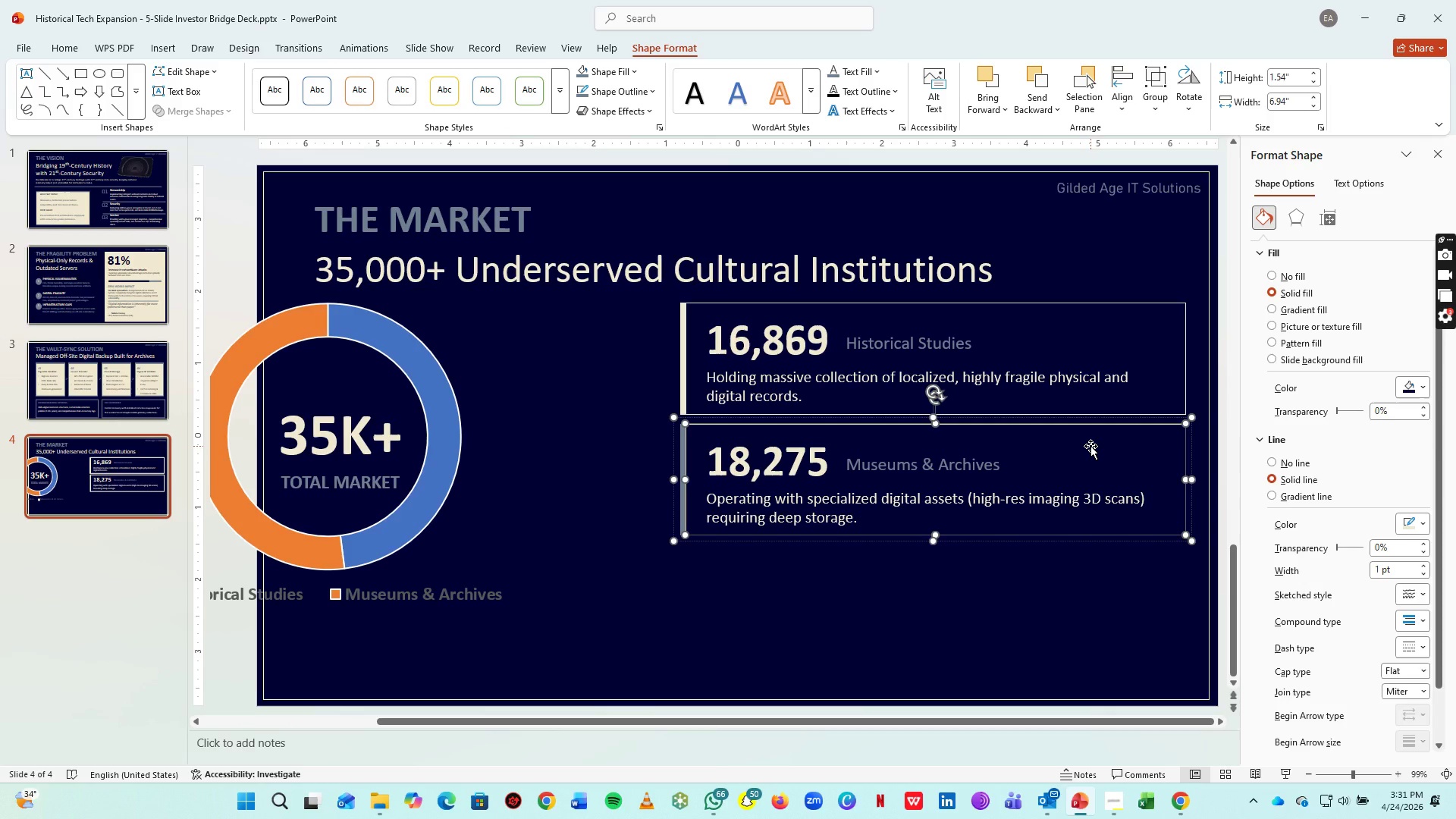 
left_click([1090, 446])
 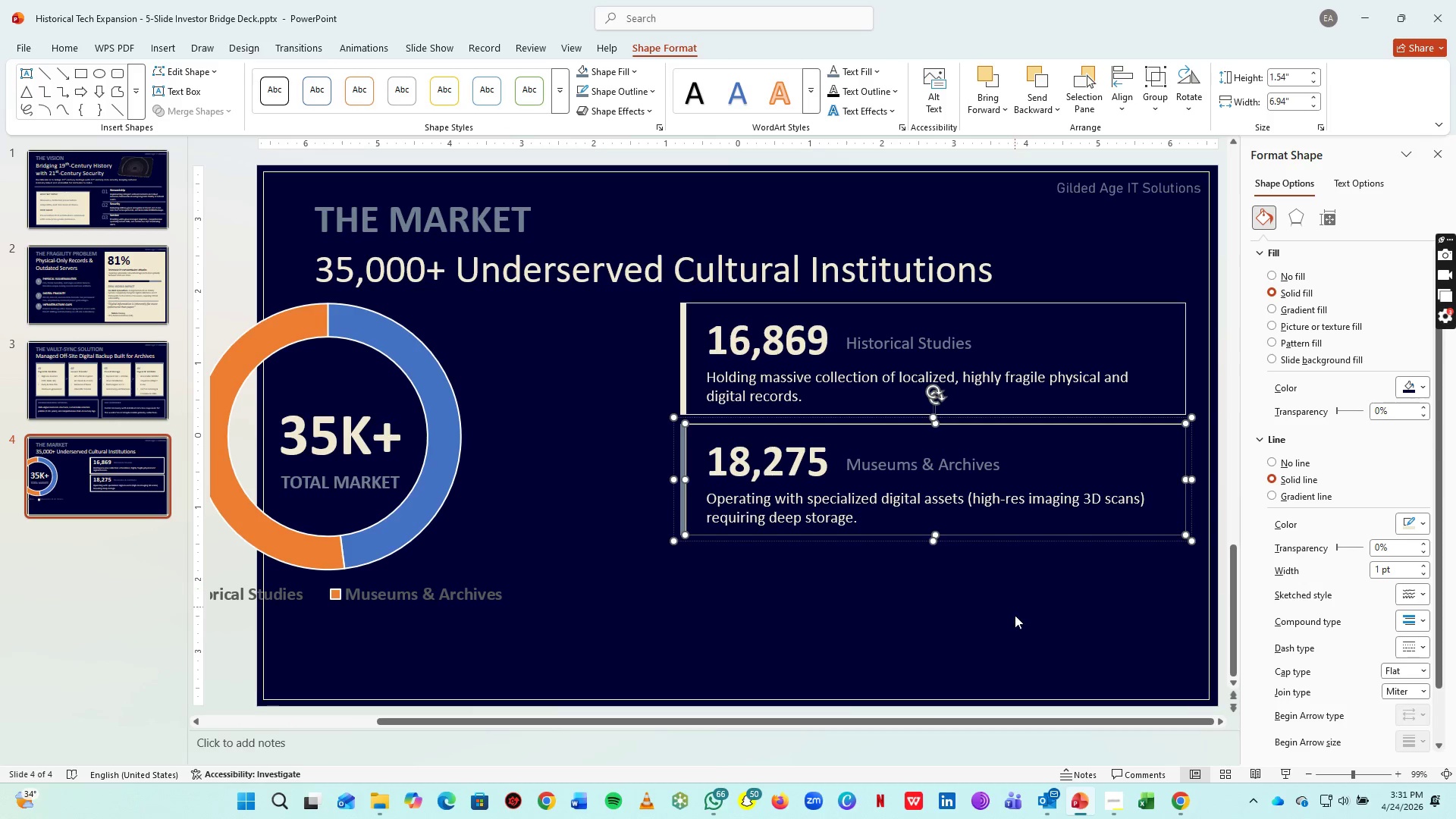 
left_click([1027, 642])
 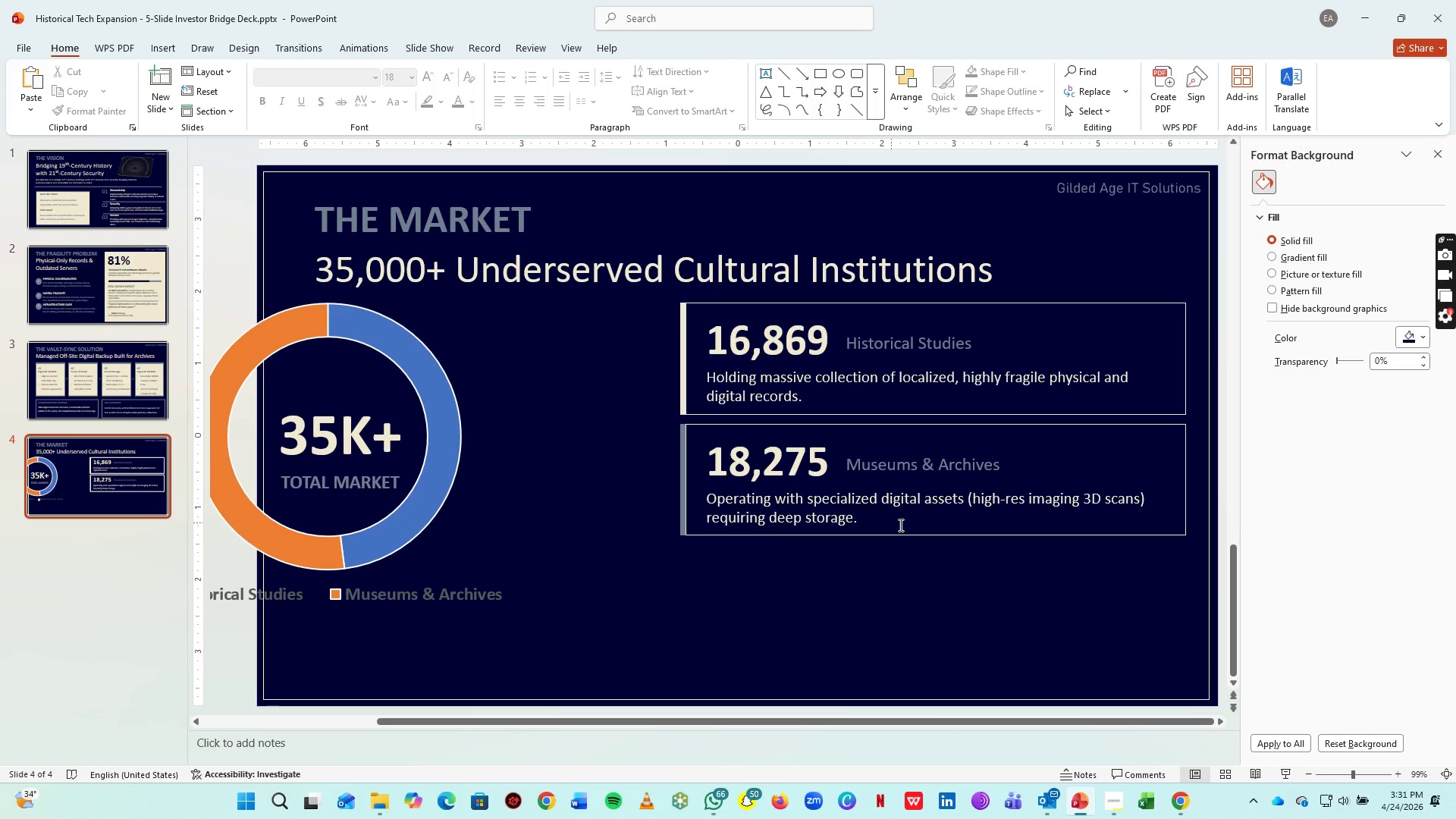 
left_click_drag(start_coordinate=[810, 508], to_coordinate=[52, 45])
 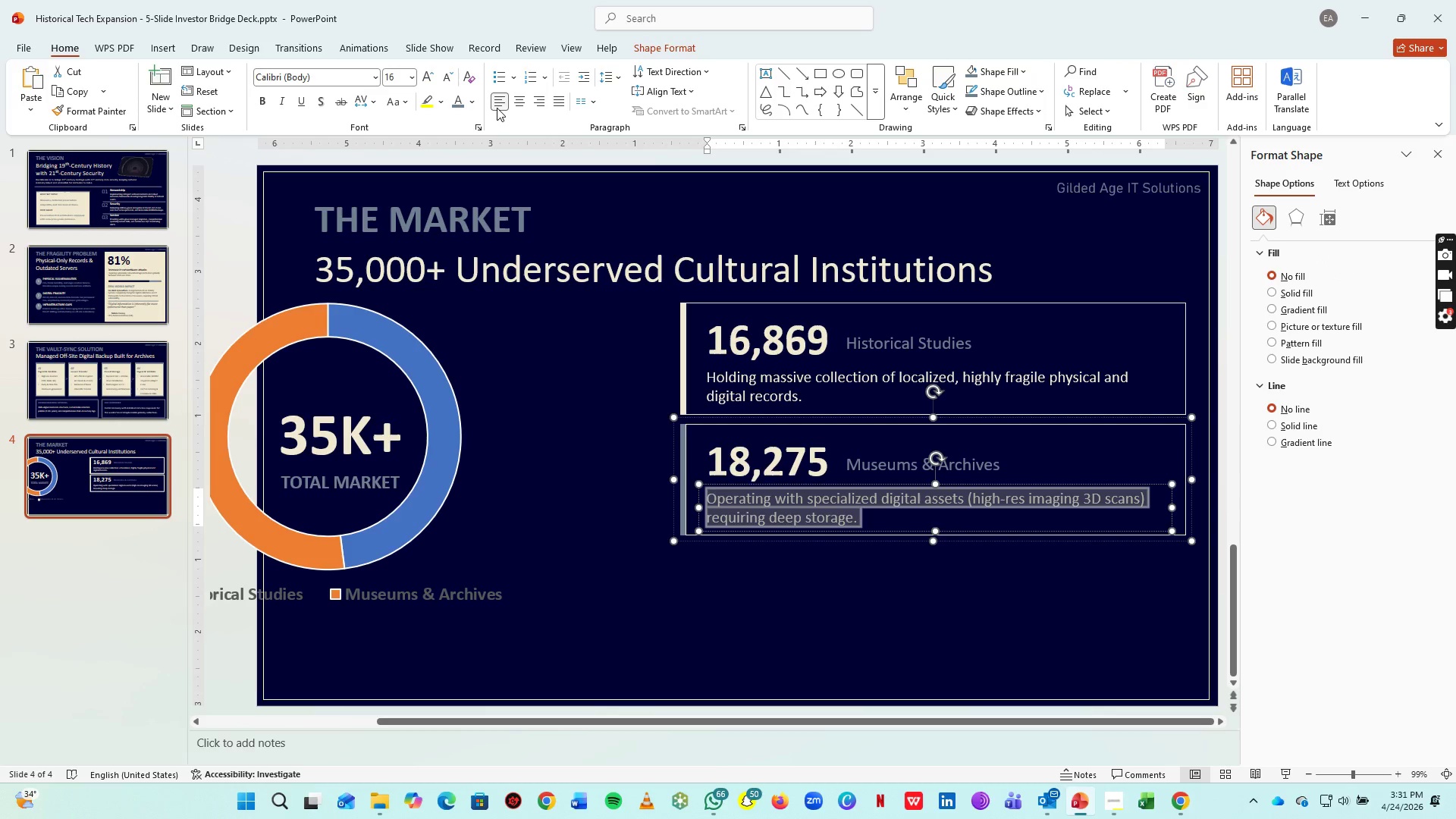 
key(Control+ControlLeft)
 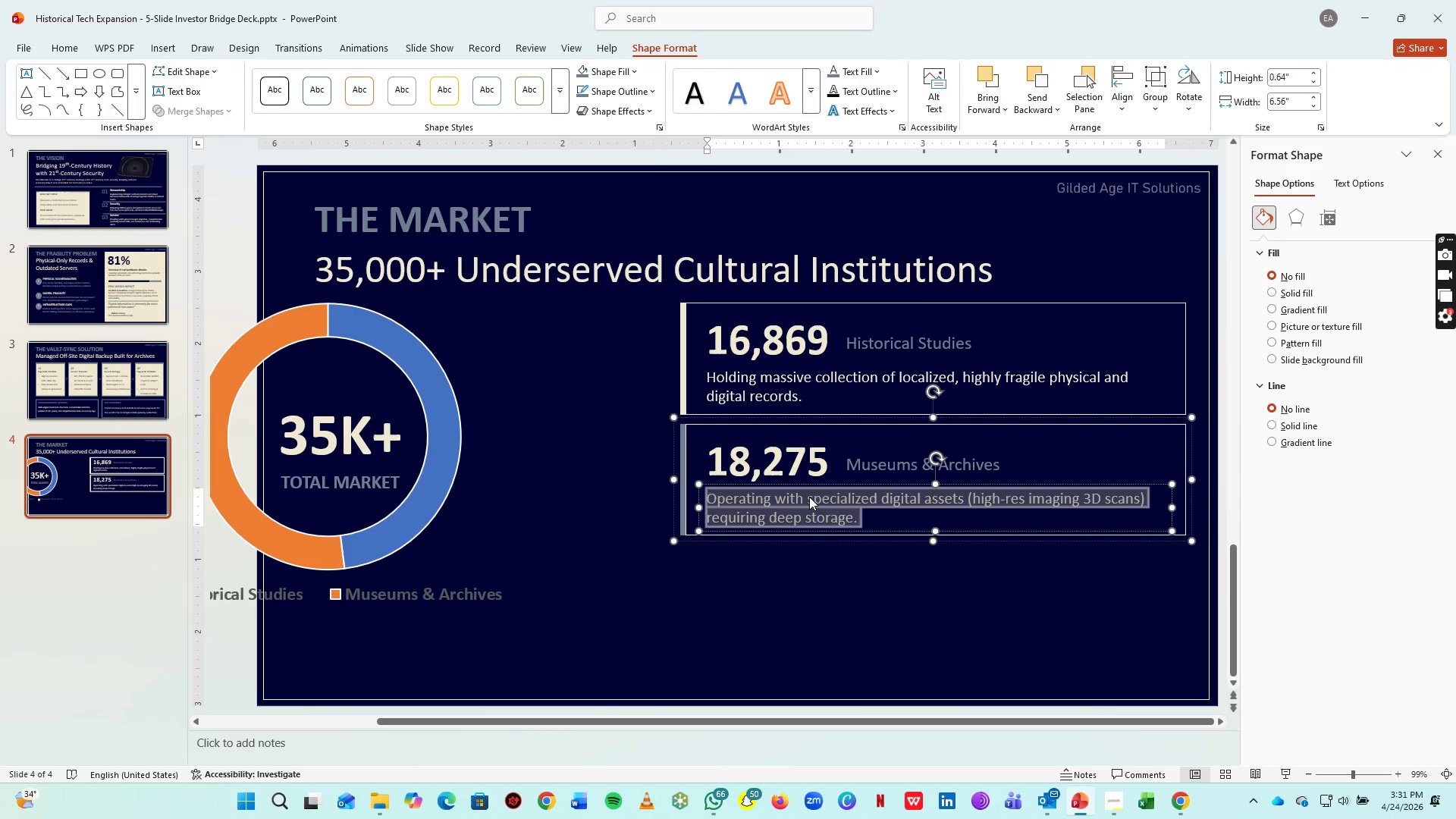 
key(Control+A)
 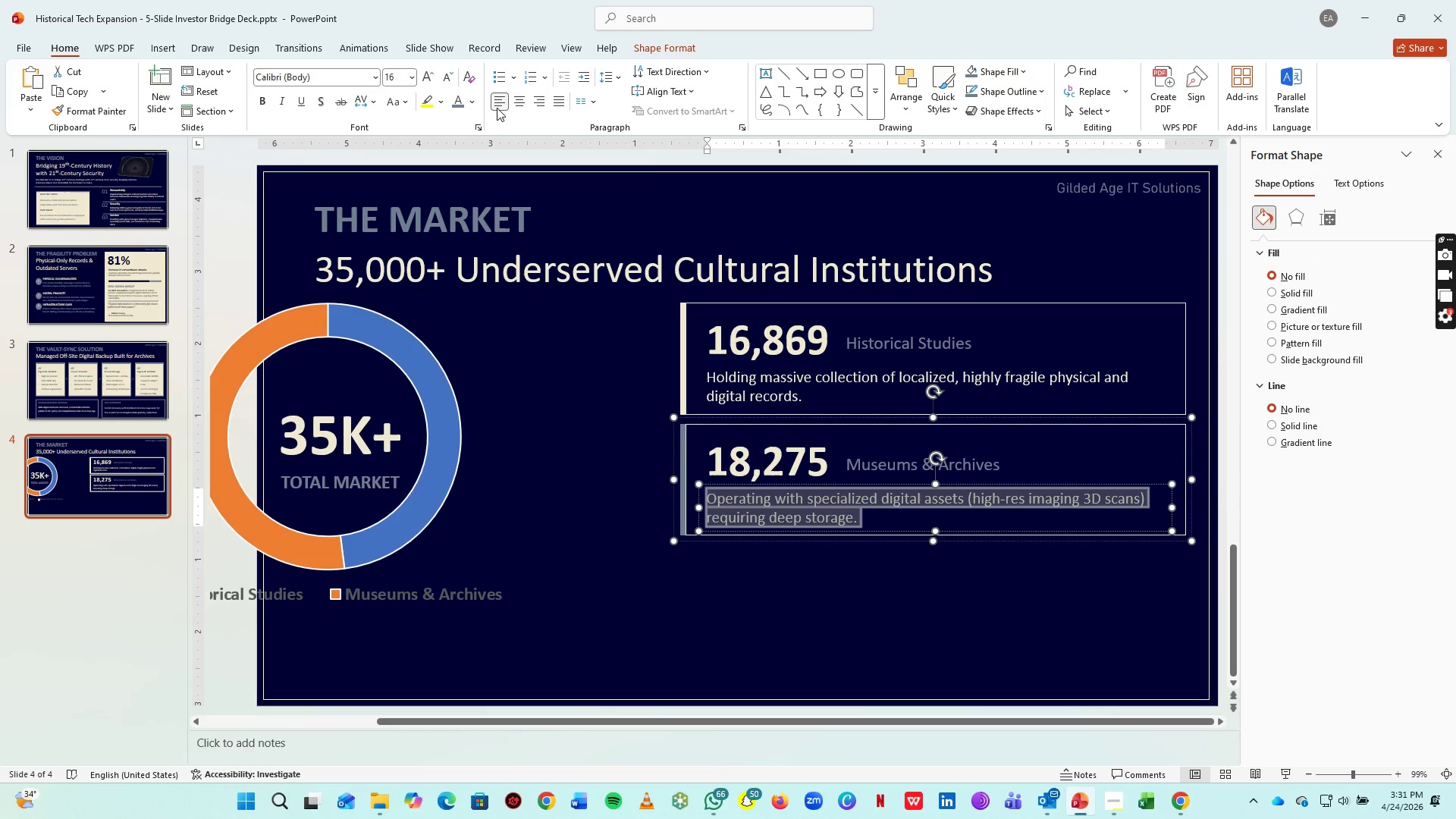 
left_click([464, 101])
 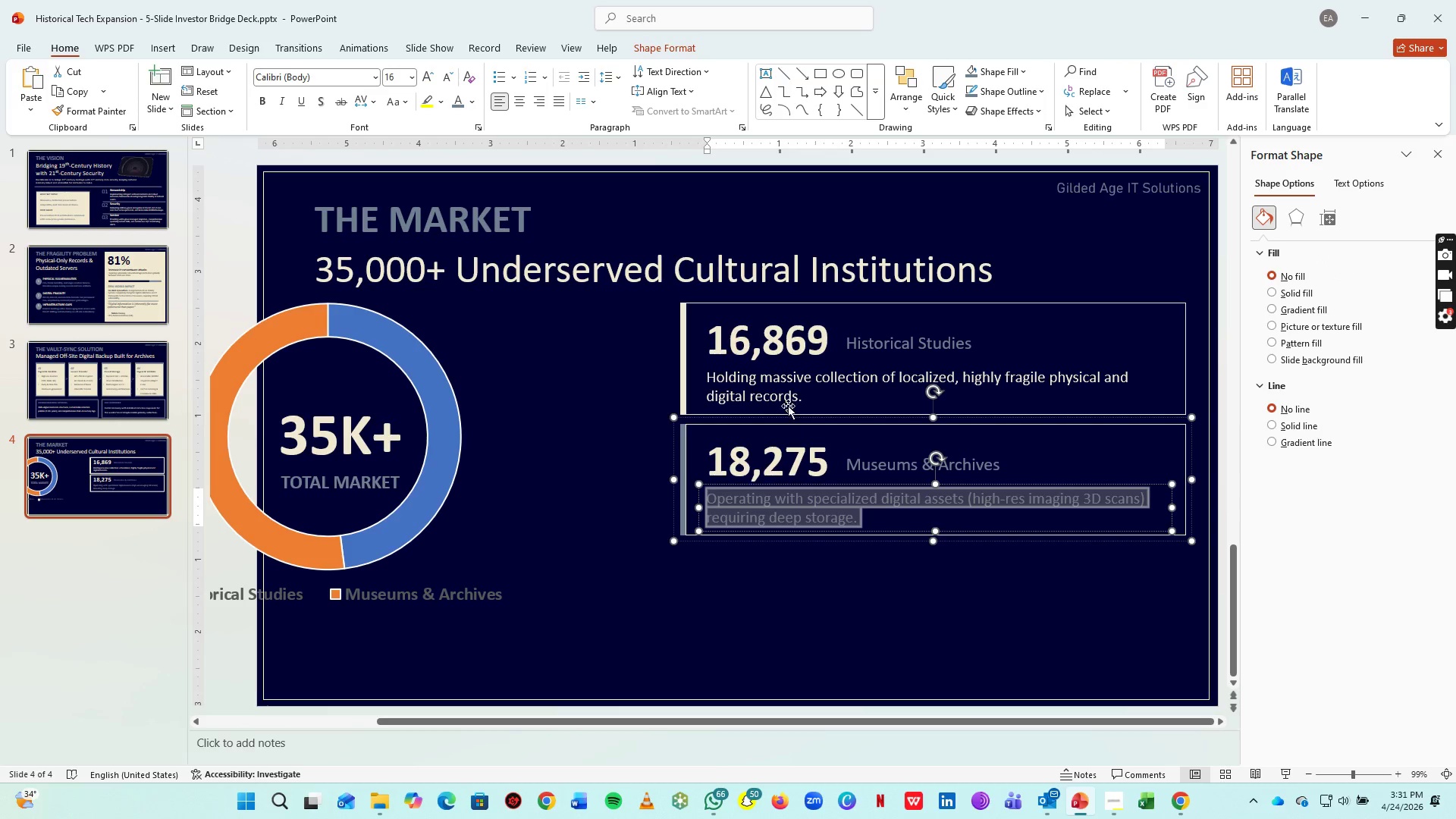 
left_click([793, 392])
 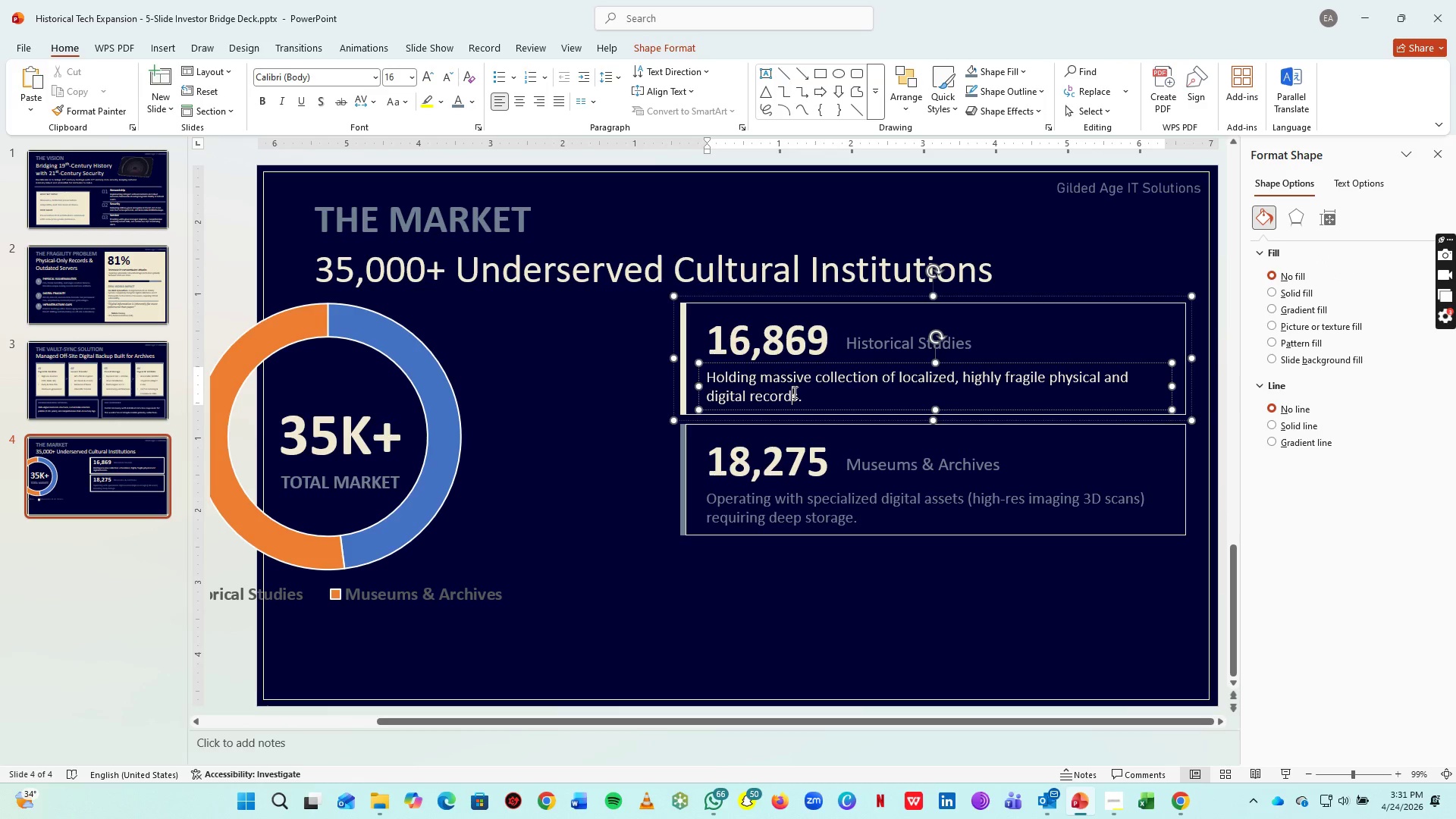 
key(Control+A)
 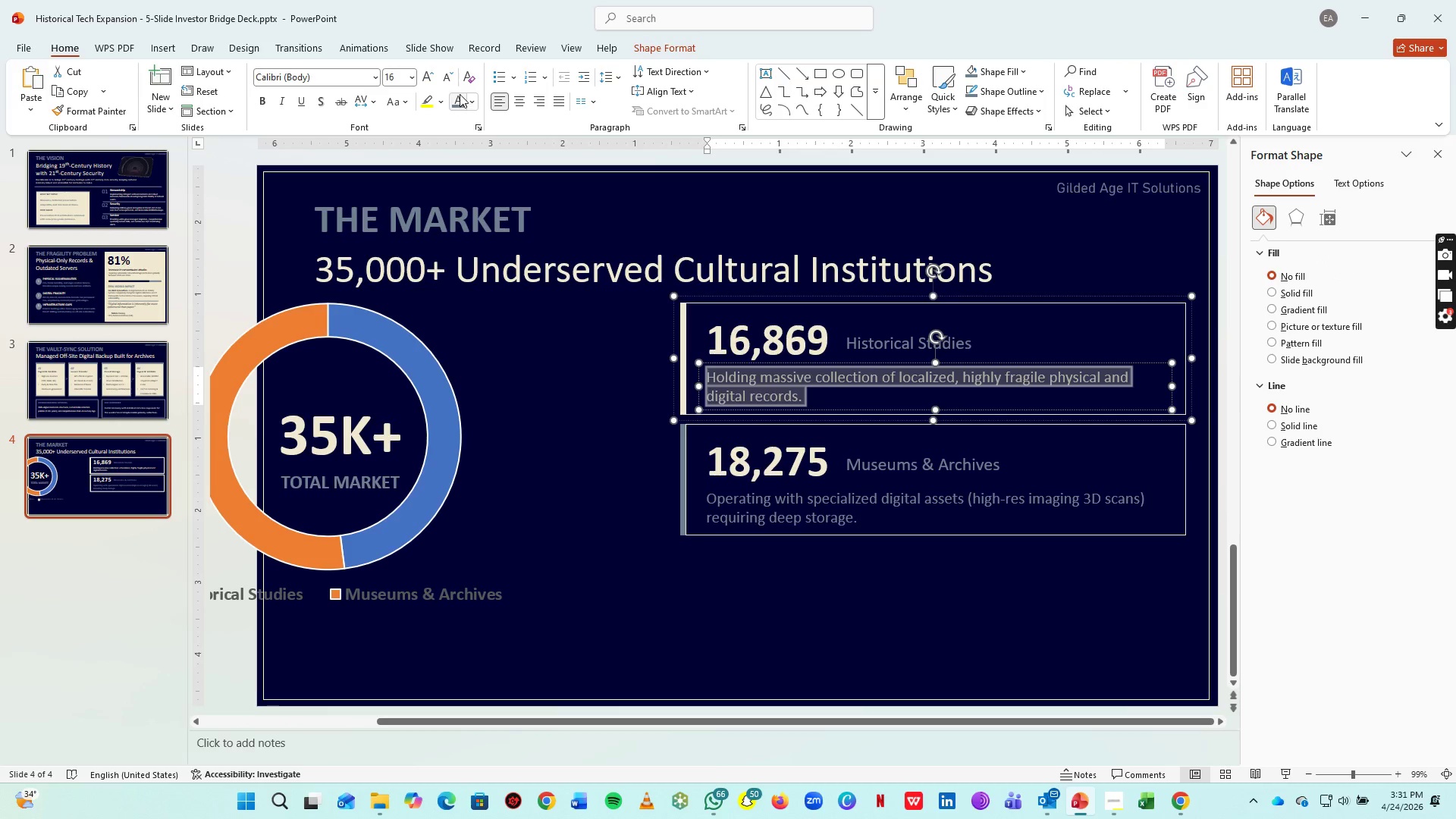 
left_click([460, 97])
 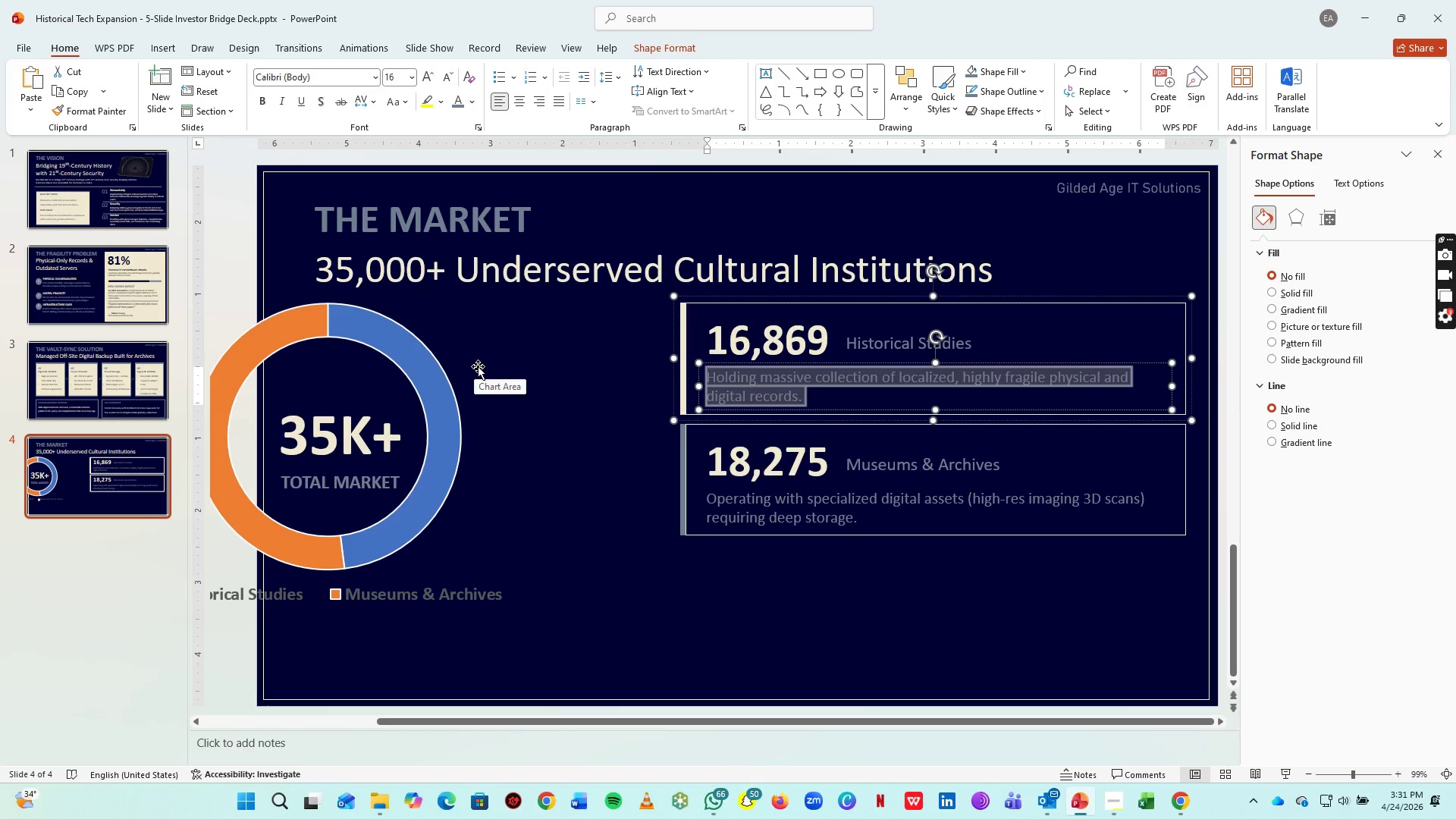 
left_click([513, 440])
 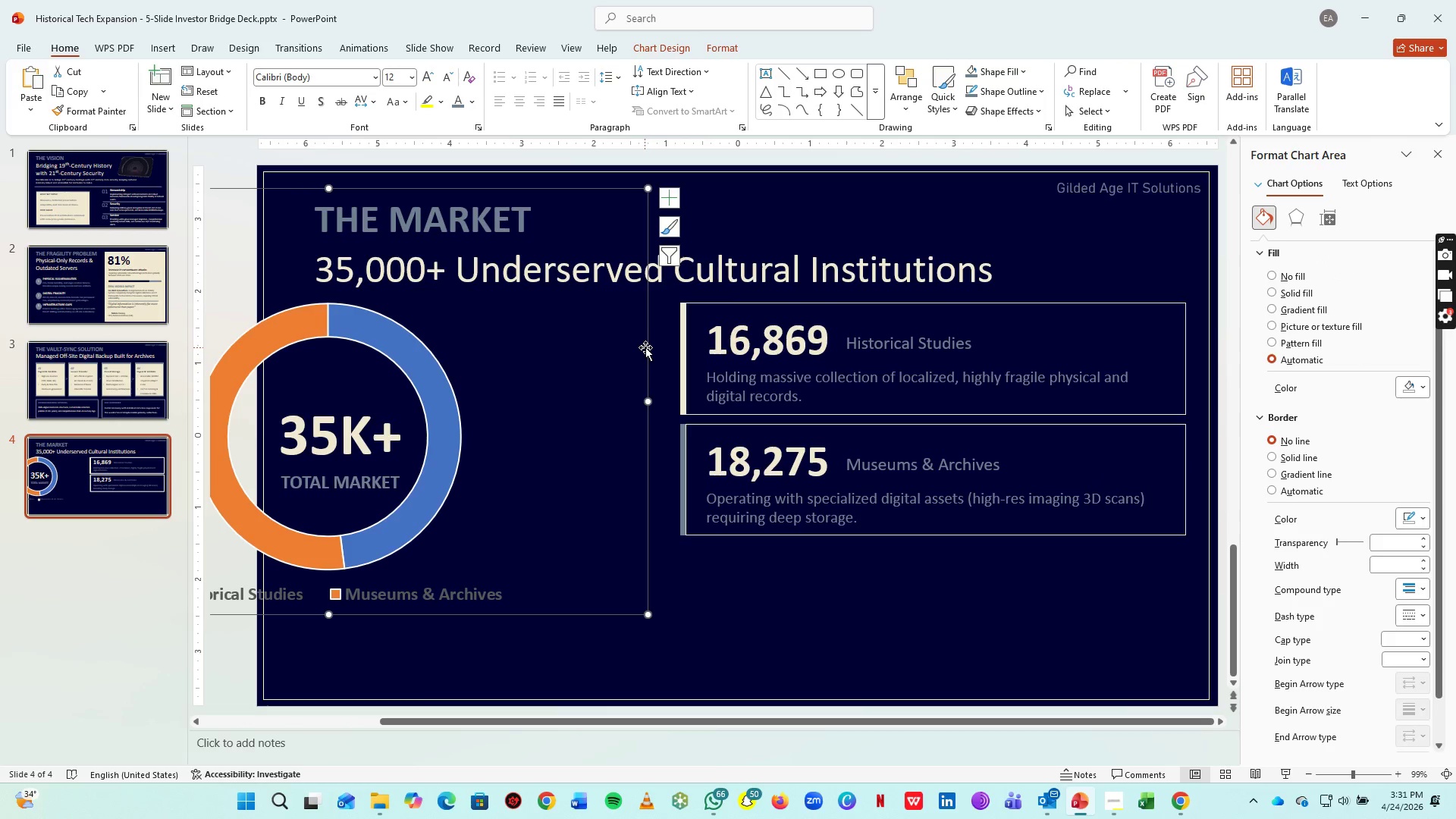 
left_click_drag(start_coordinate=[646, 350], to_coordinate=[804, 366])
 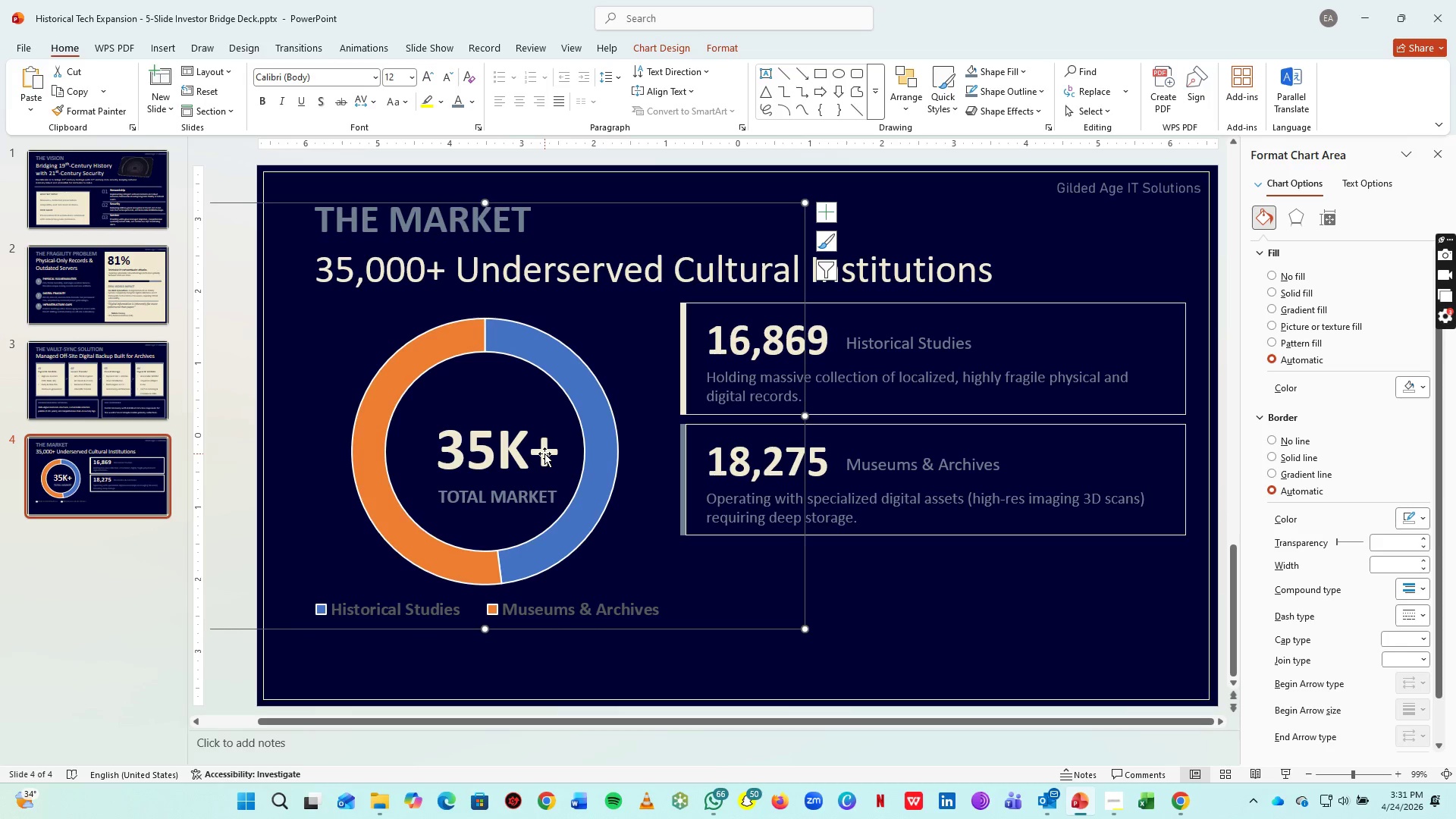 
left_click([544, 453])
 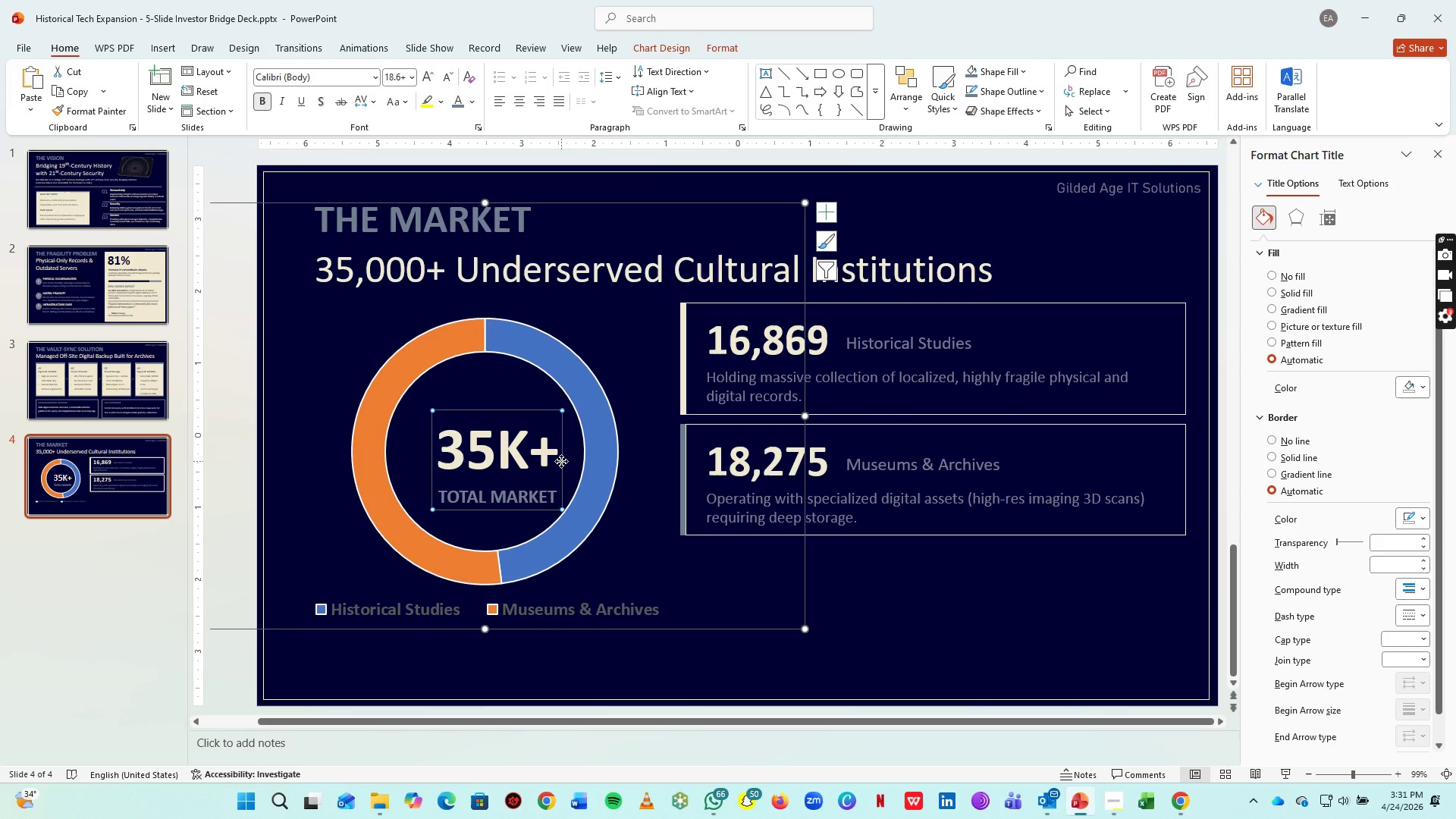 
left_click_drag(start_coordinate=[561, 461], to_coordinate=[548, 455])
 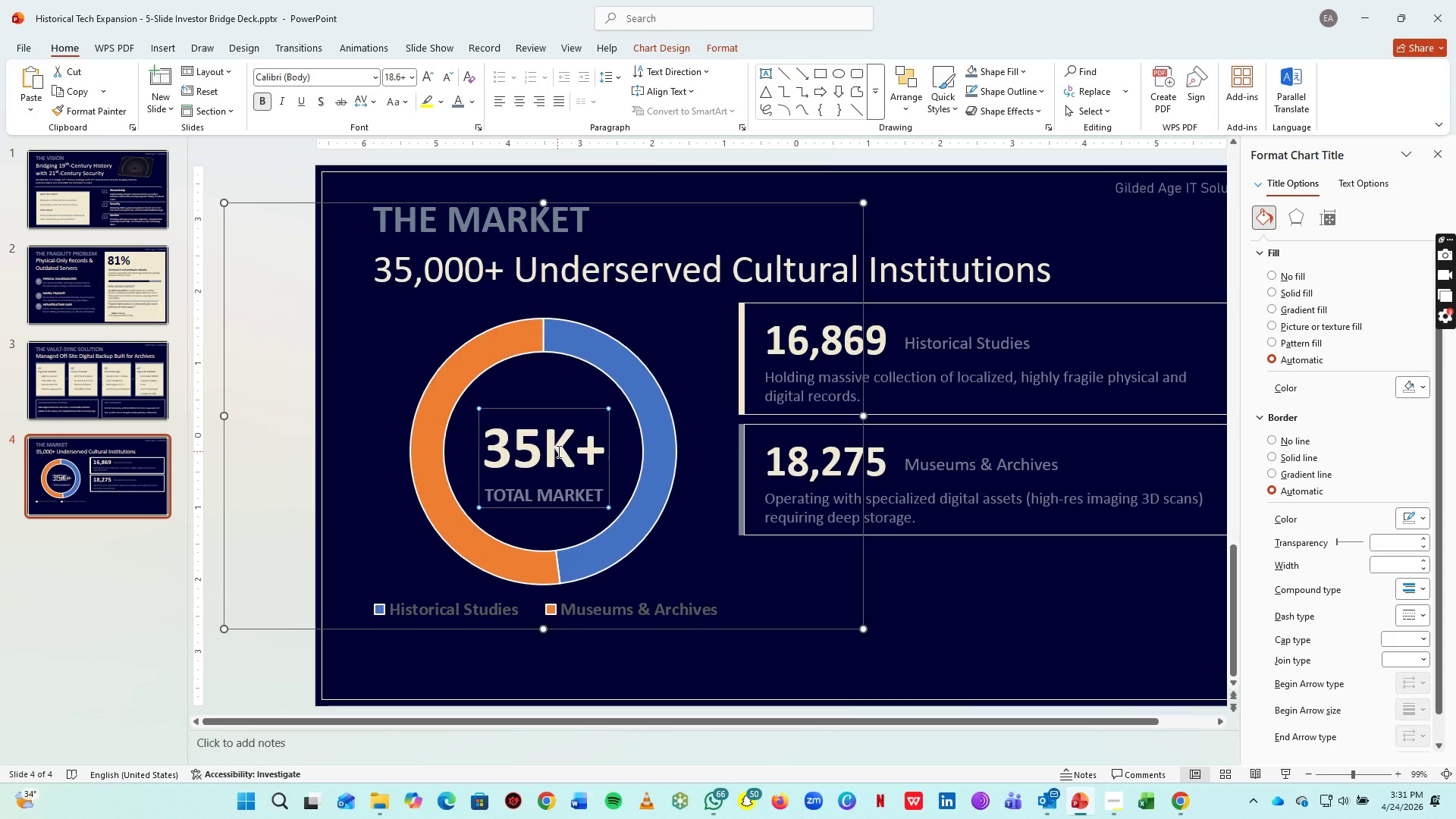 
key(Control+ControlLeft)
 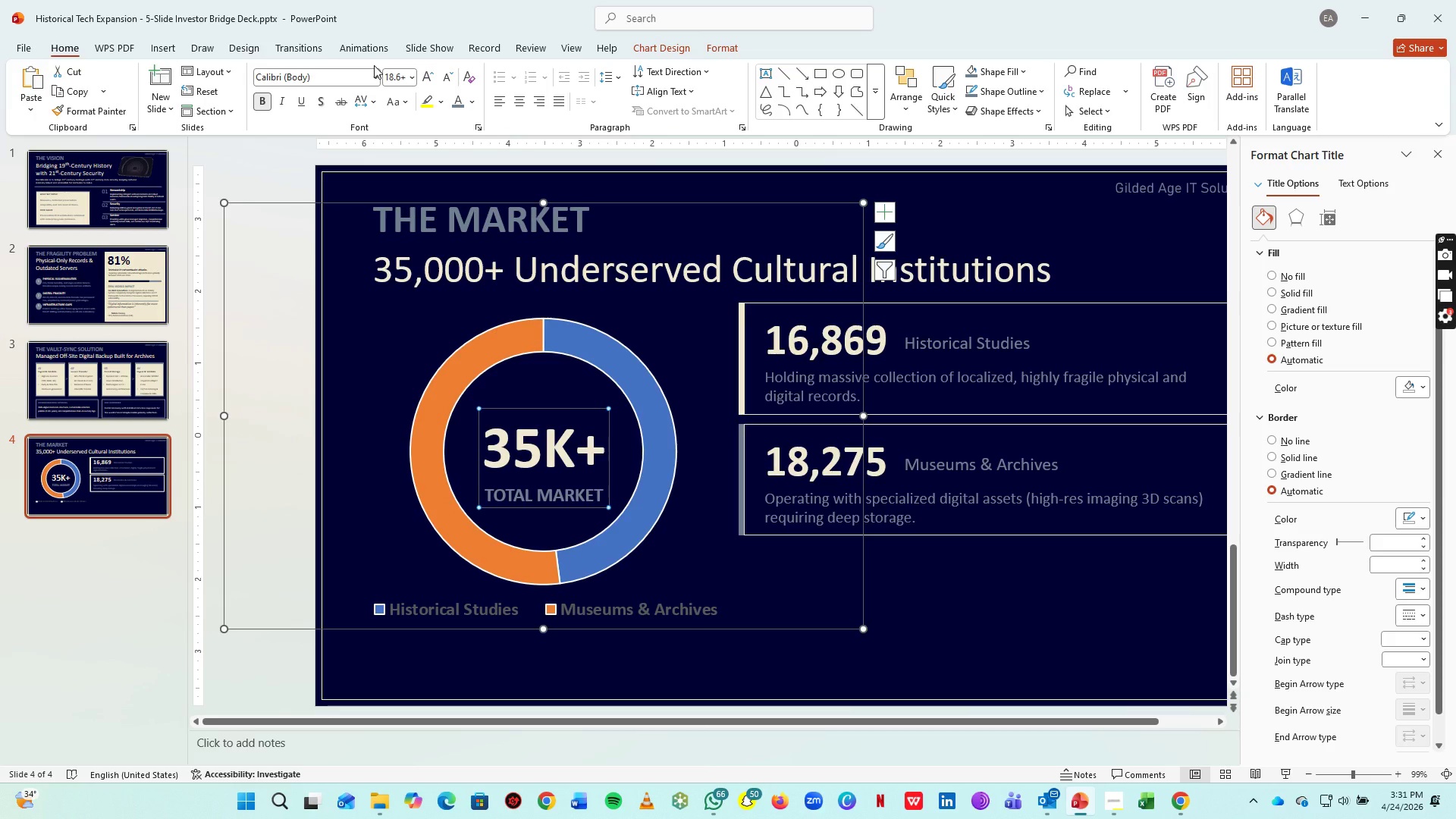 
double_click([439, 77])
 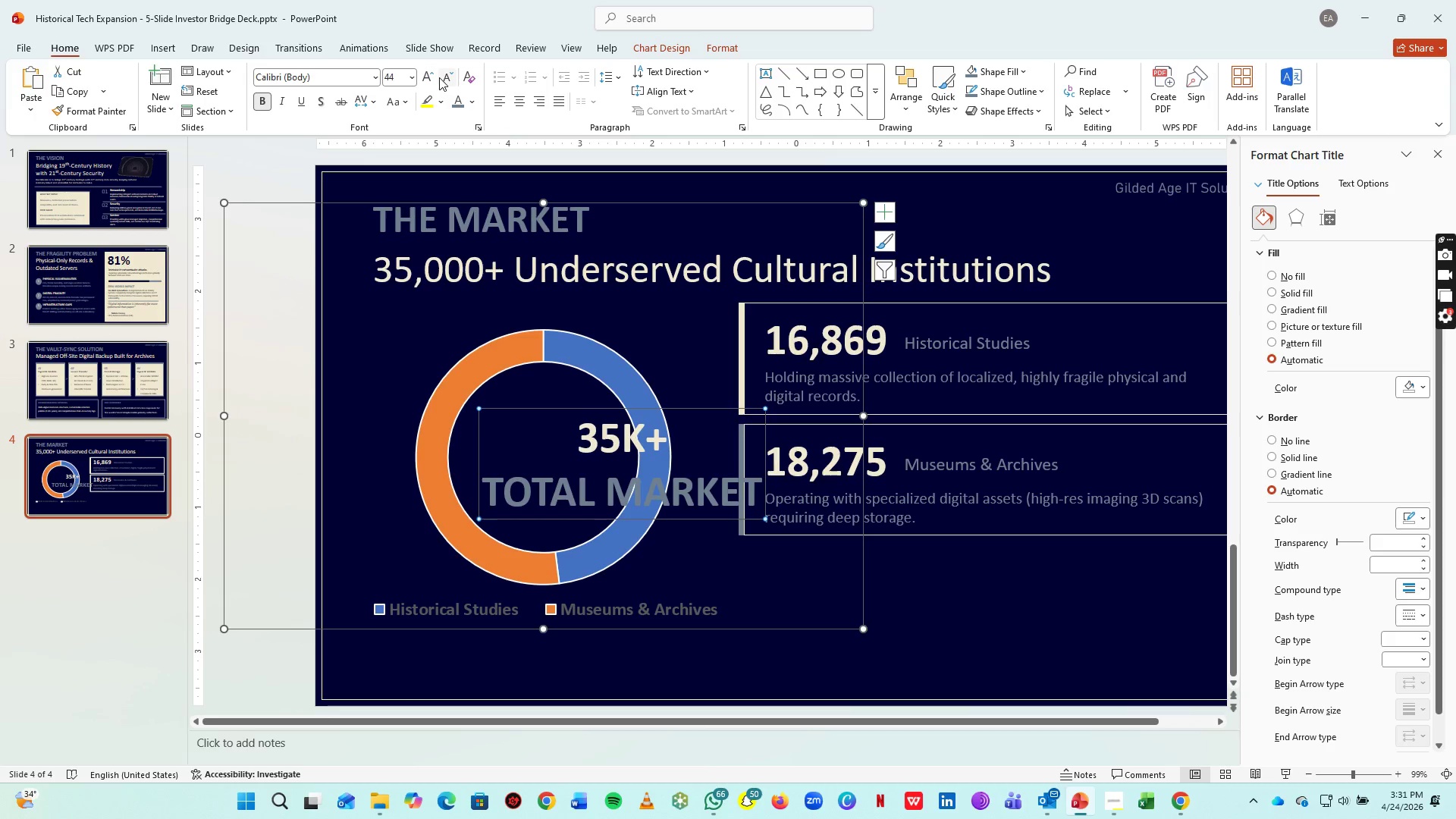 
key(Control+Z)
 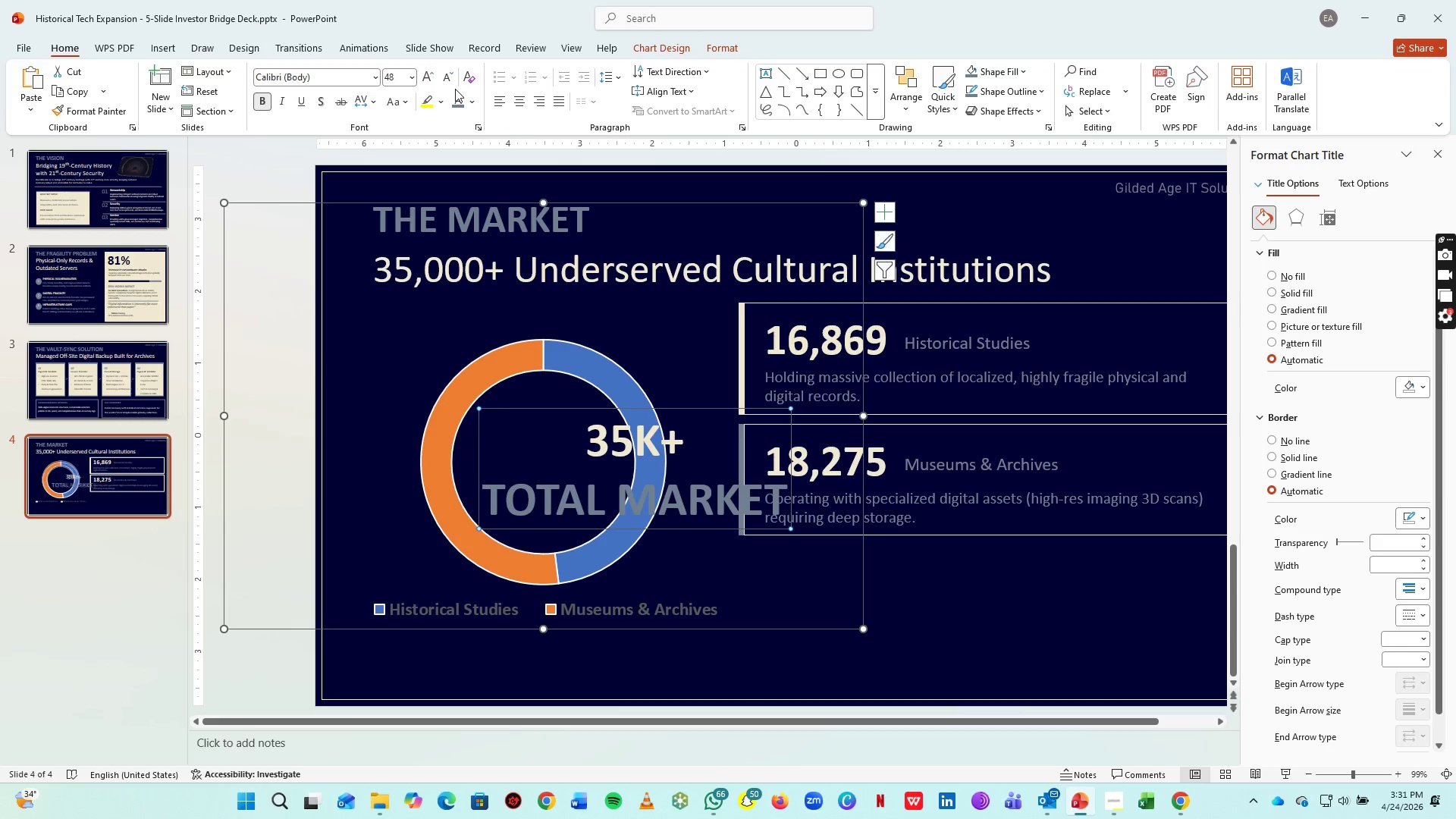 
key(Control+Z)
 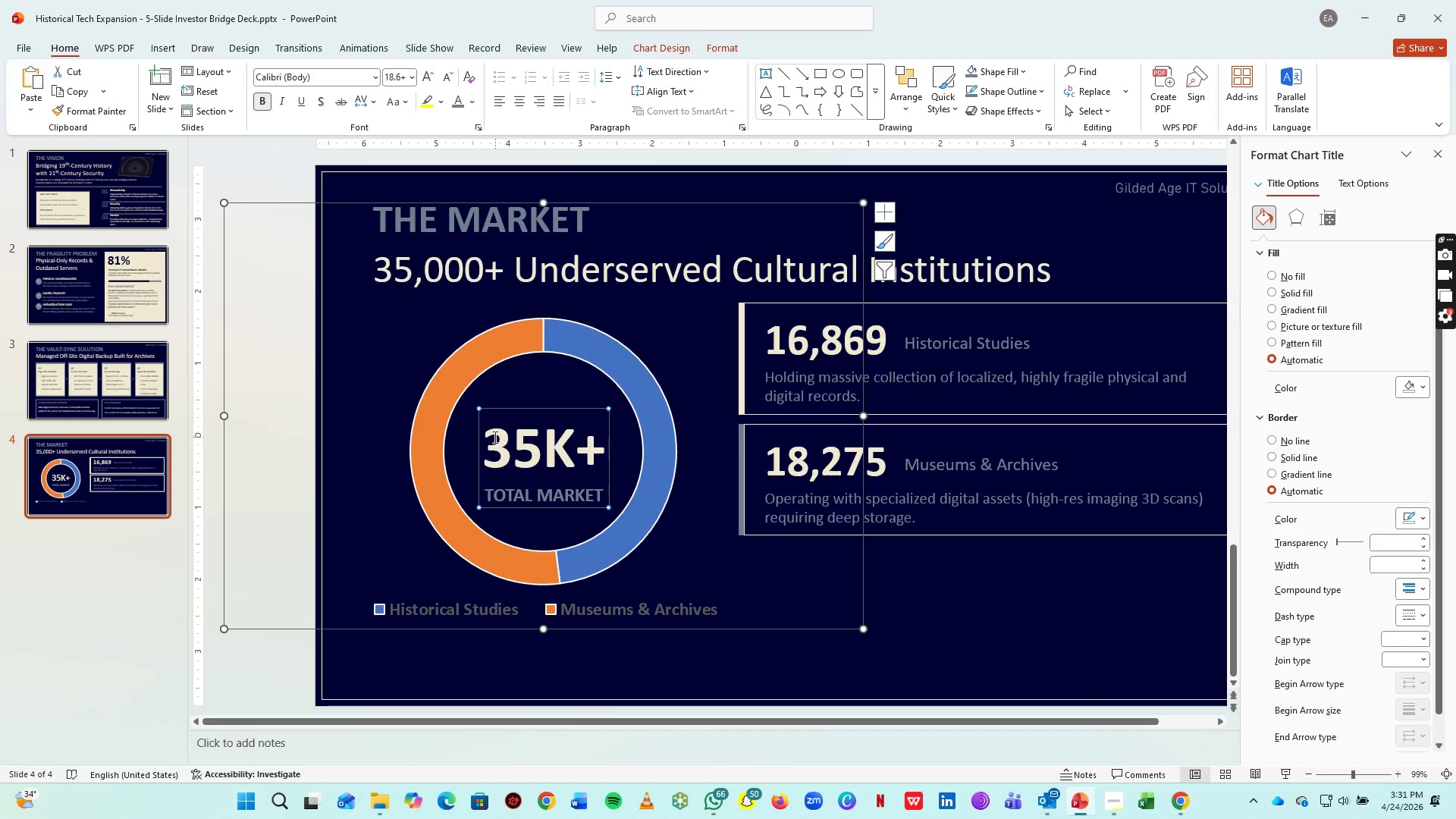 
left_click_drag(start_coordinate=[486, 436], to_coordinate=[607, 435])
 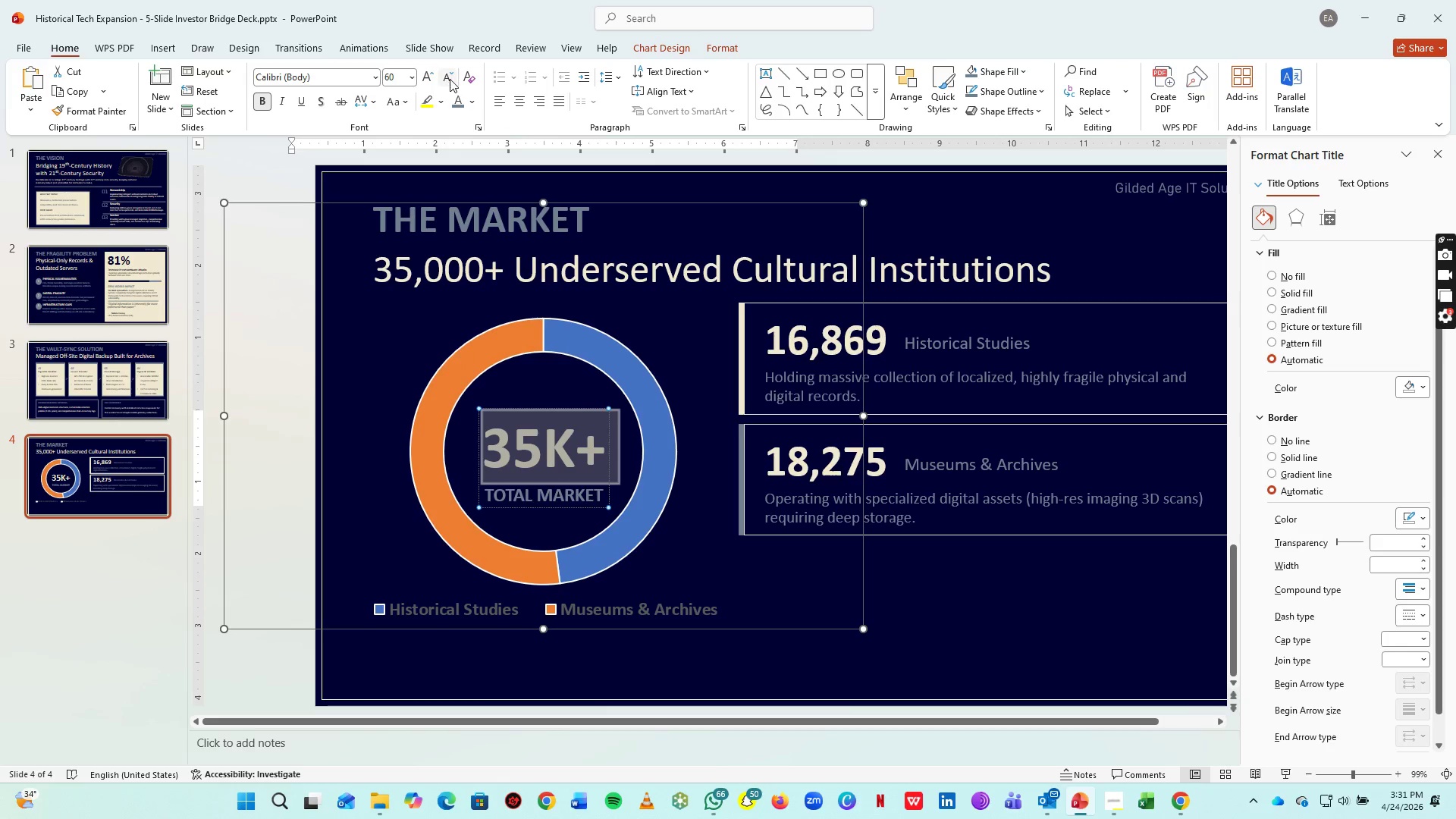 
left_click([450, 79])
 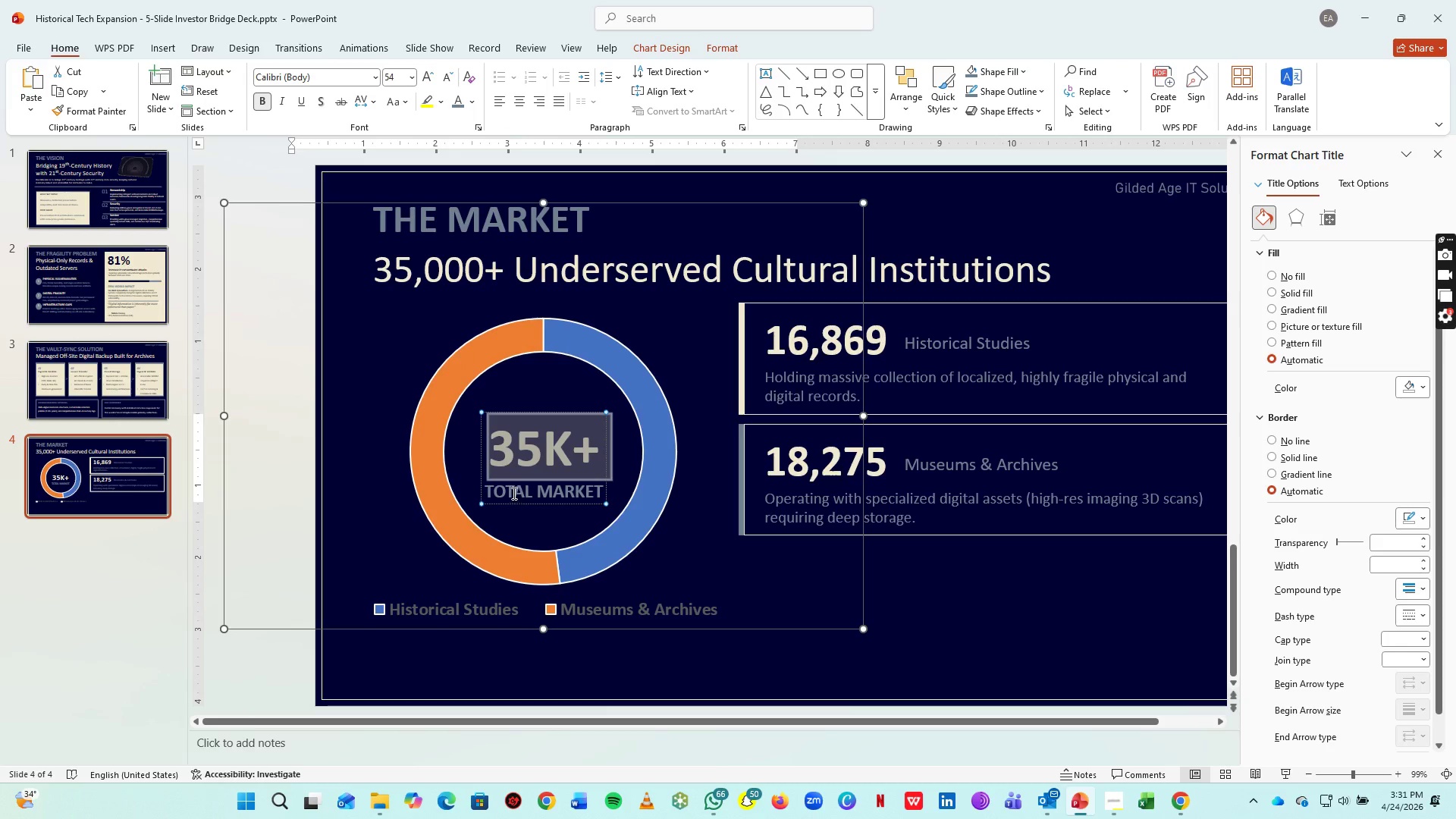 
left_click_drag(start_coordinate=[507, 491], to_coordinate=[621, 491])
 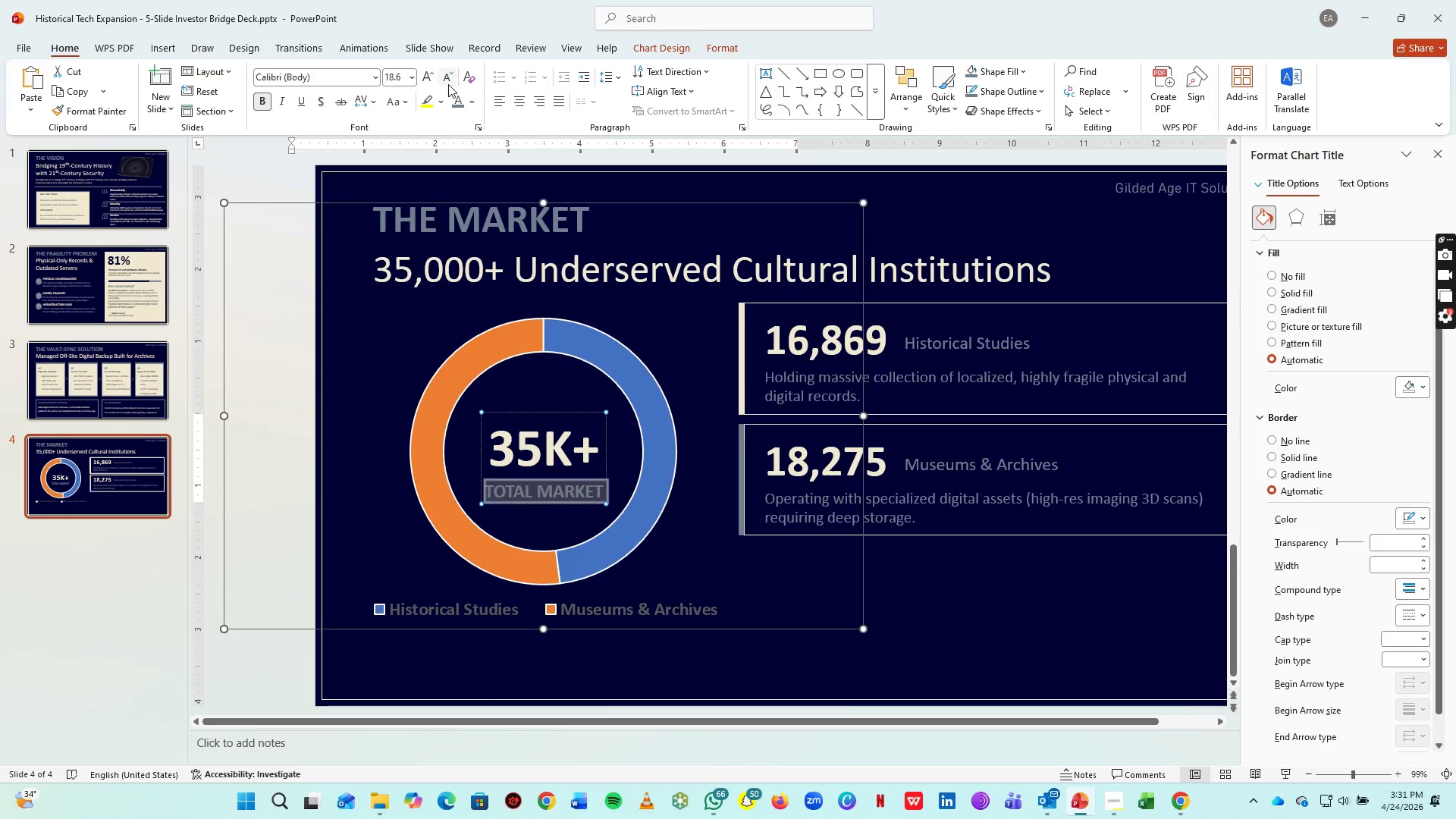 
left_click([449, 85])
 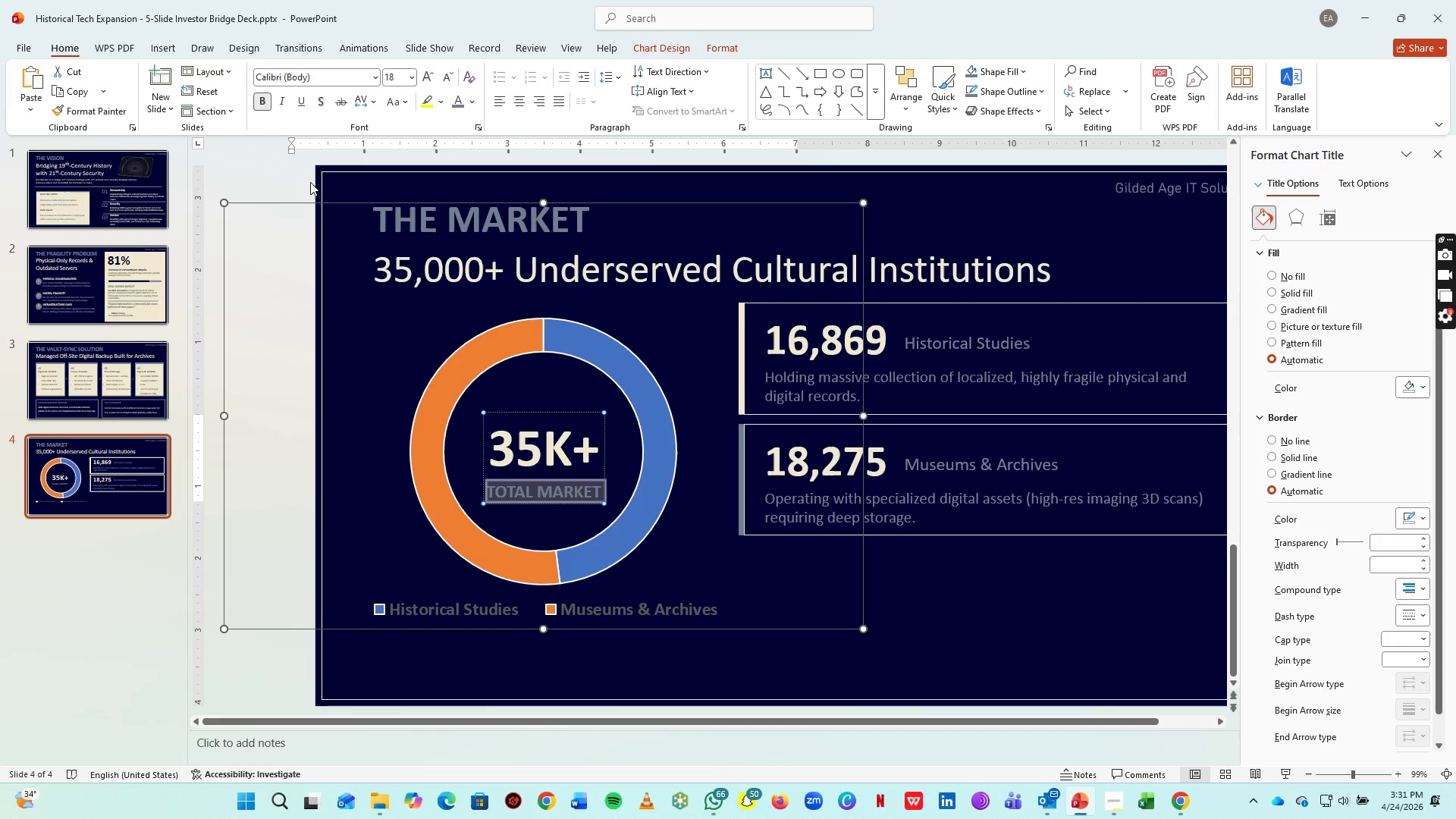 
left_click([300, 180])
 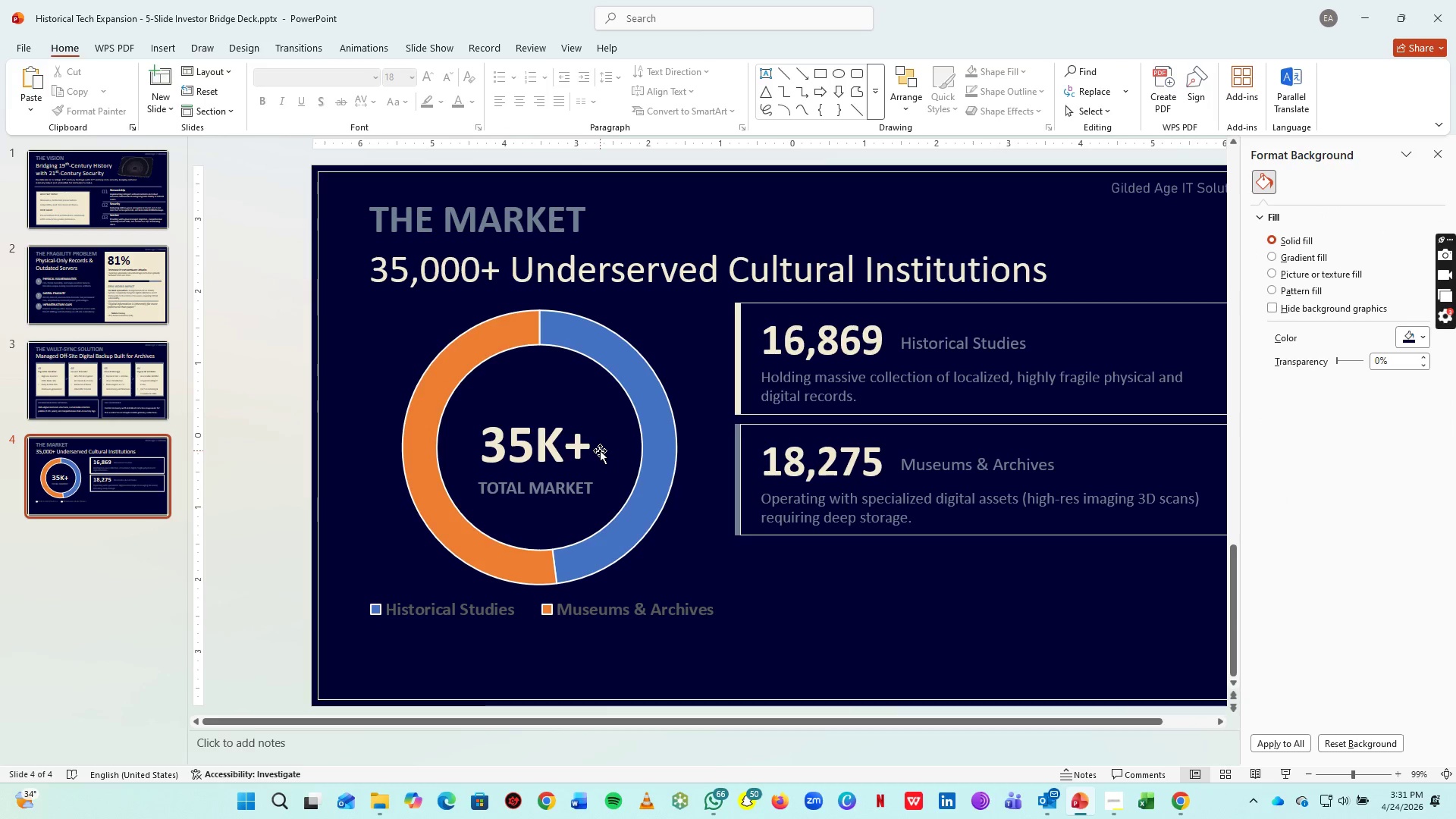 
left_click_drag(start_coordinate=[556, 444], to_coordinate=[581, 398])
 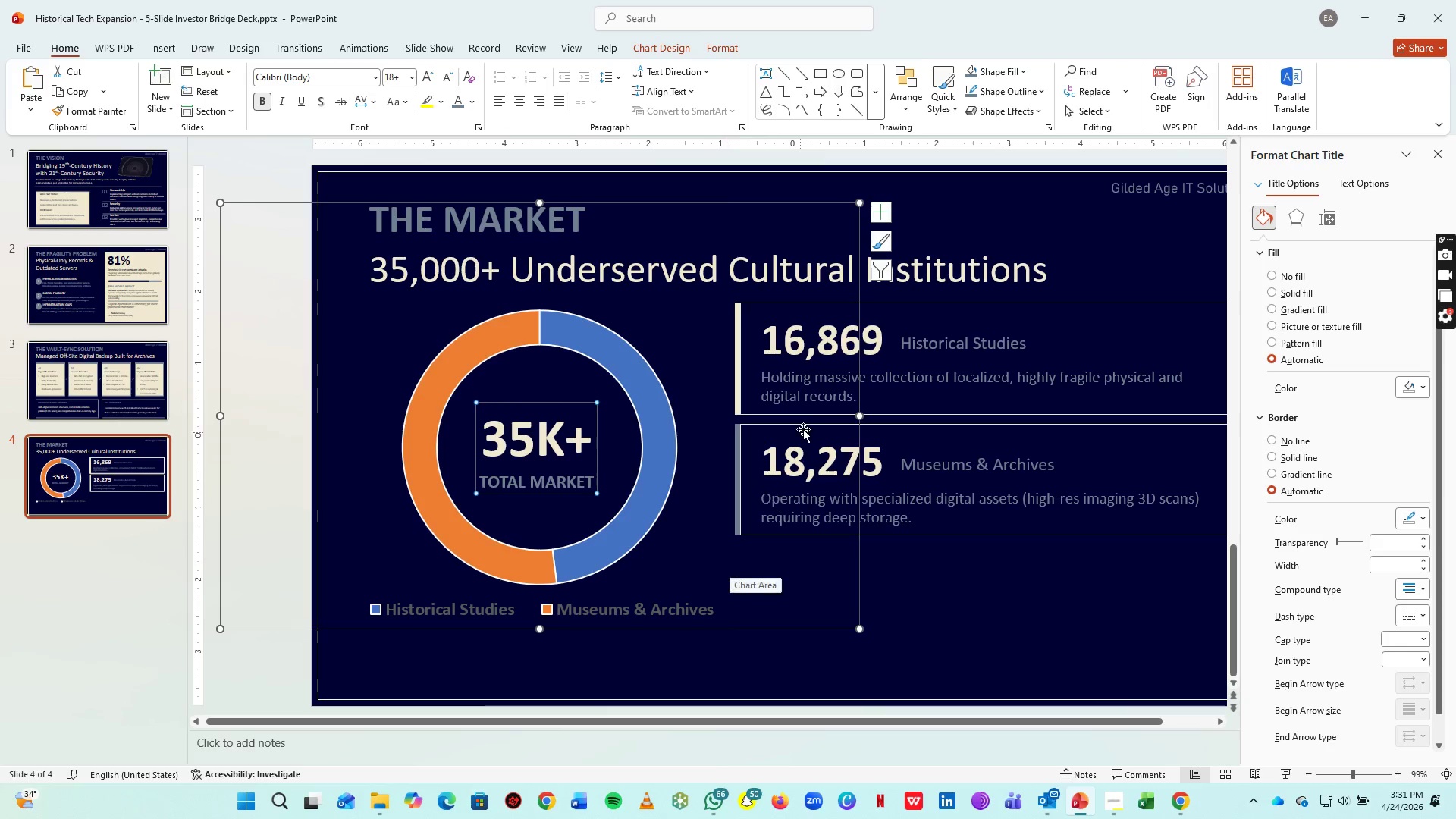 
left_click([645, 419])
 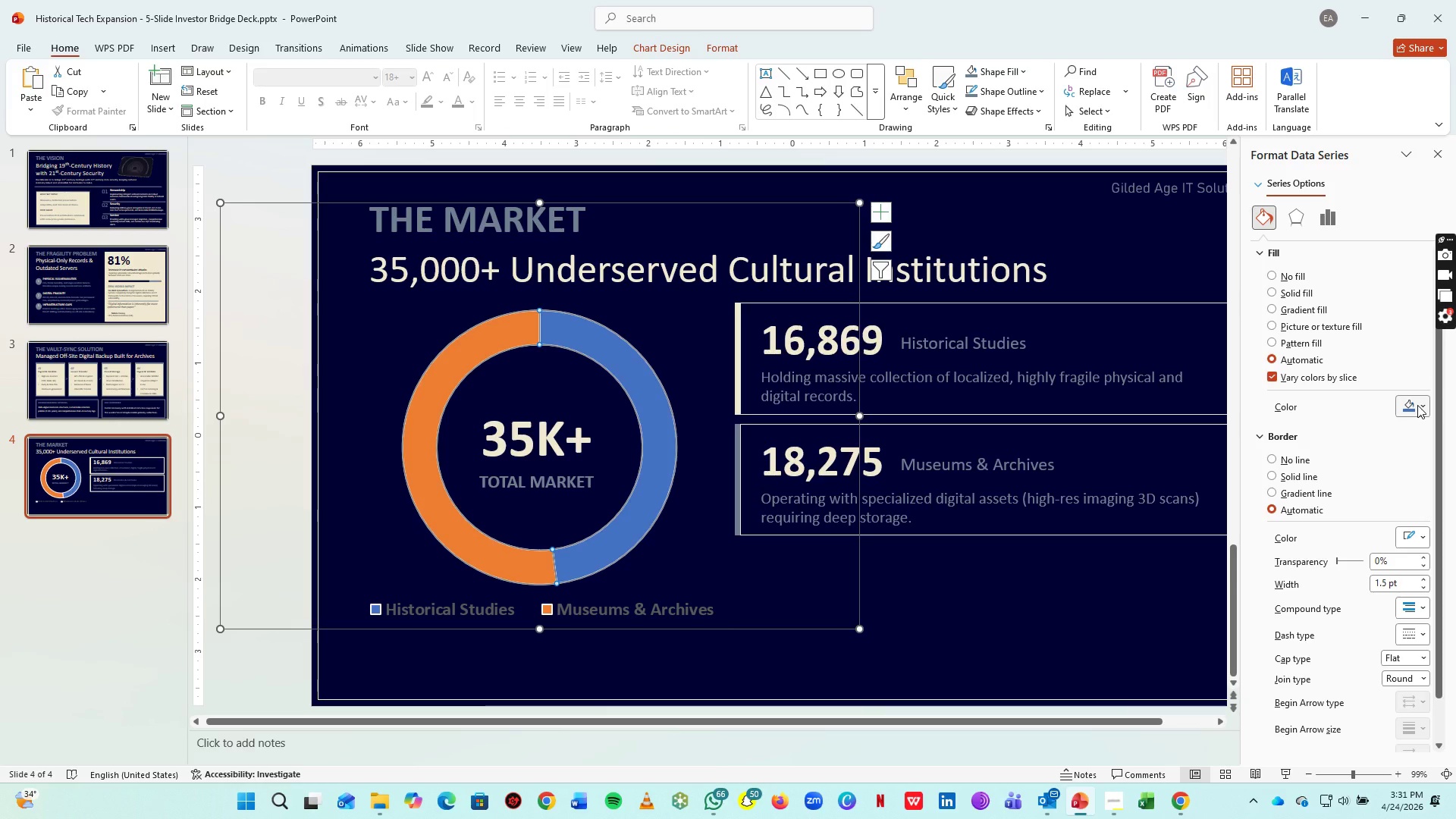 
left_click([1417, 405])
 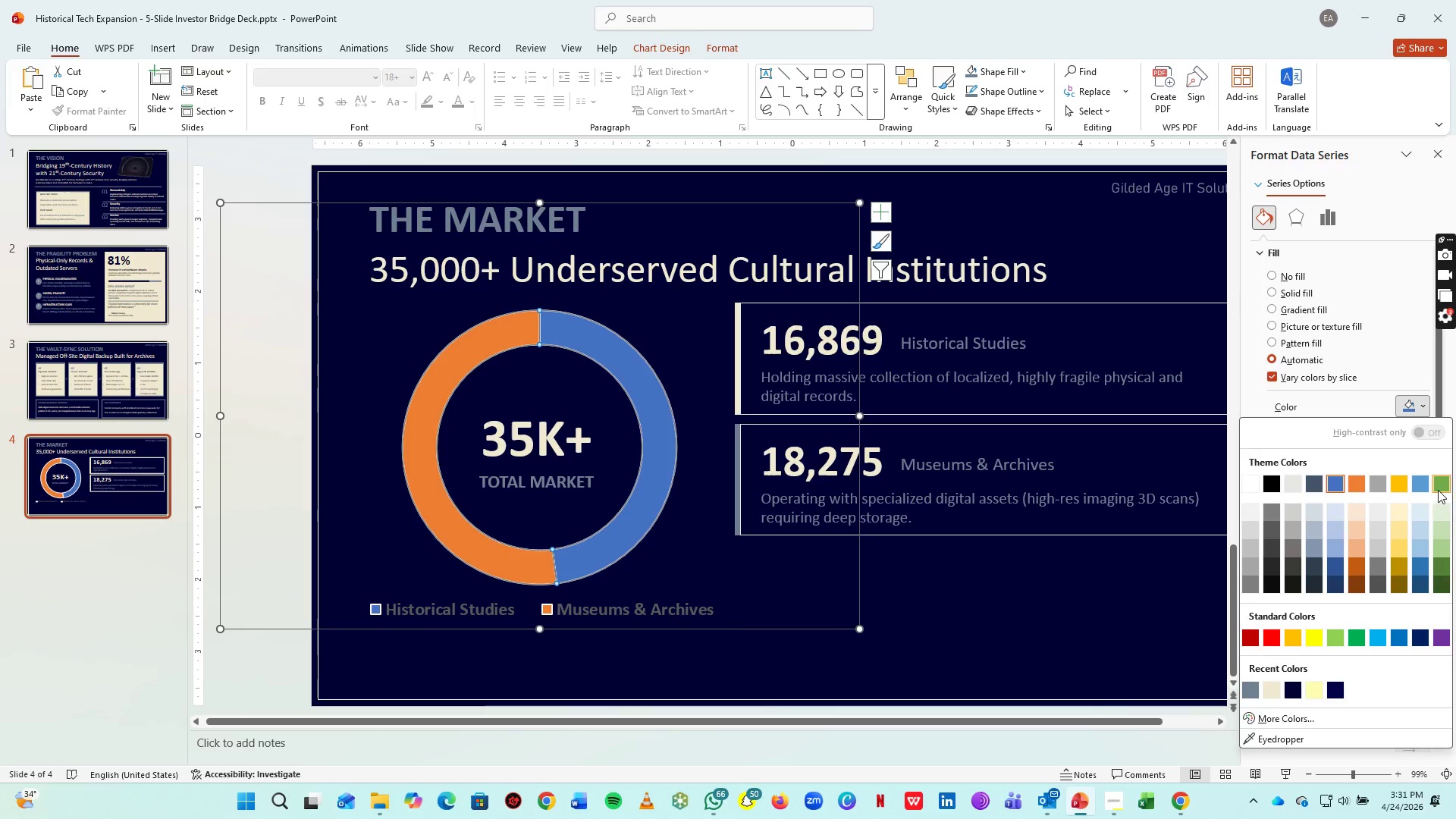 
wait(5.5)
 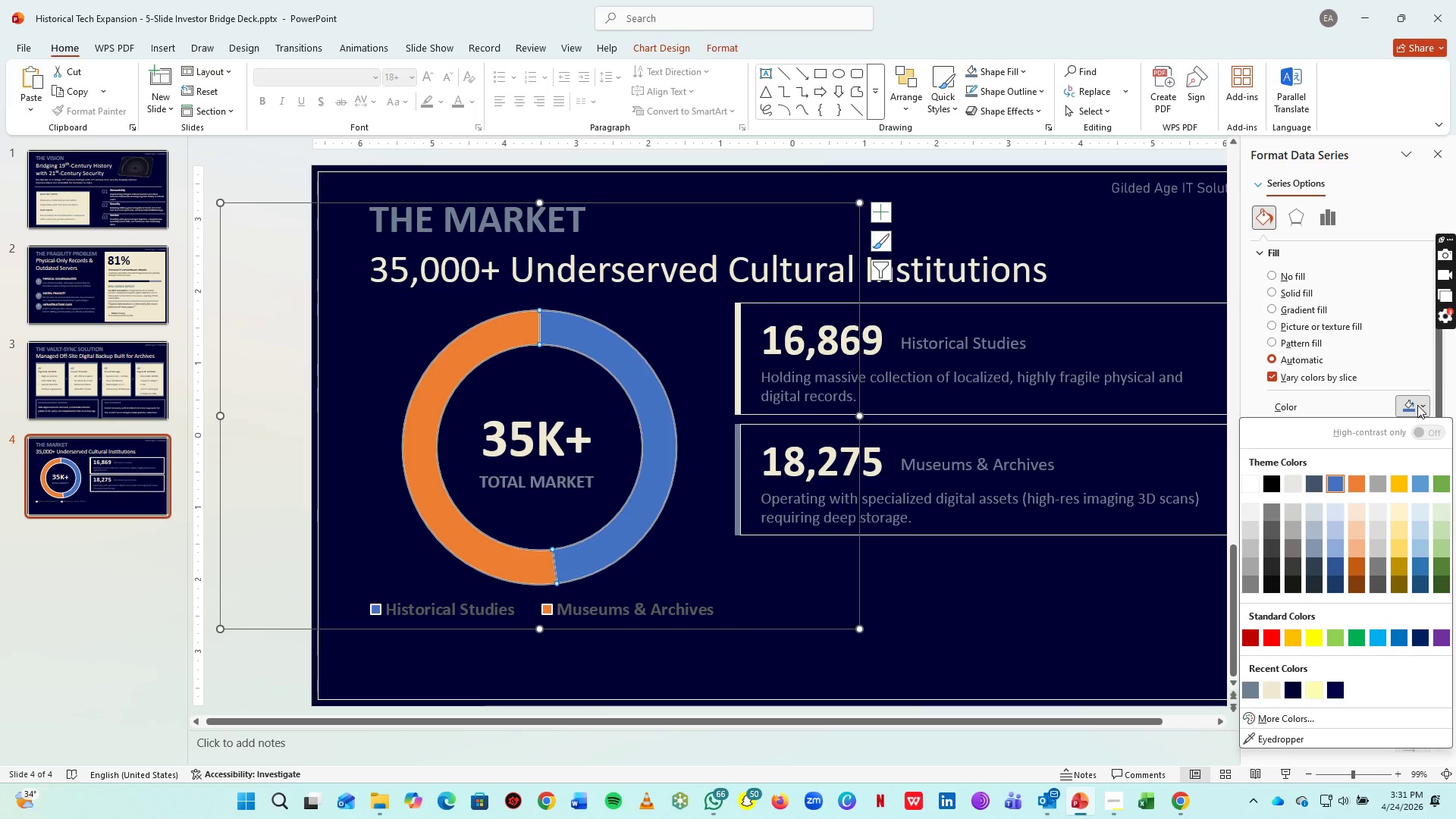 
left_click([1275, 689])
 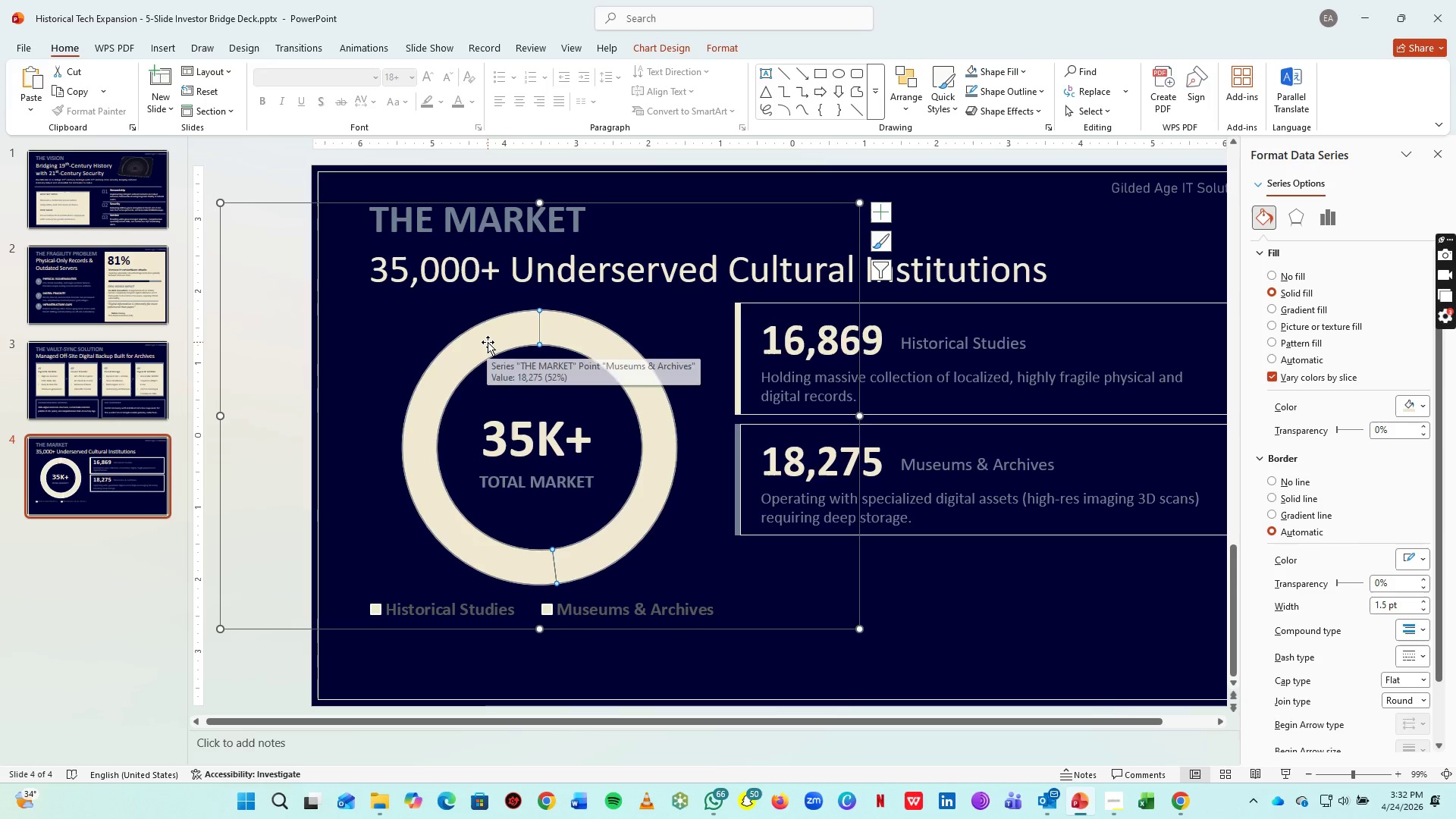 
left_click([488, 342])
 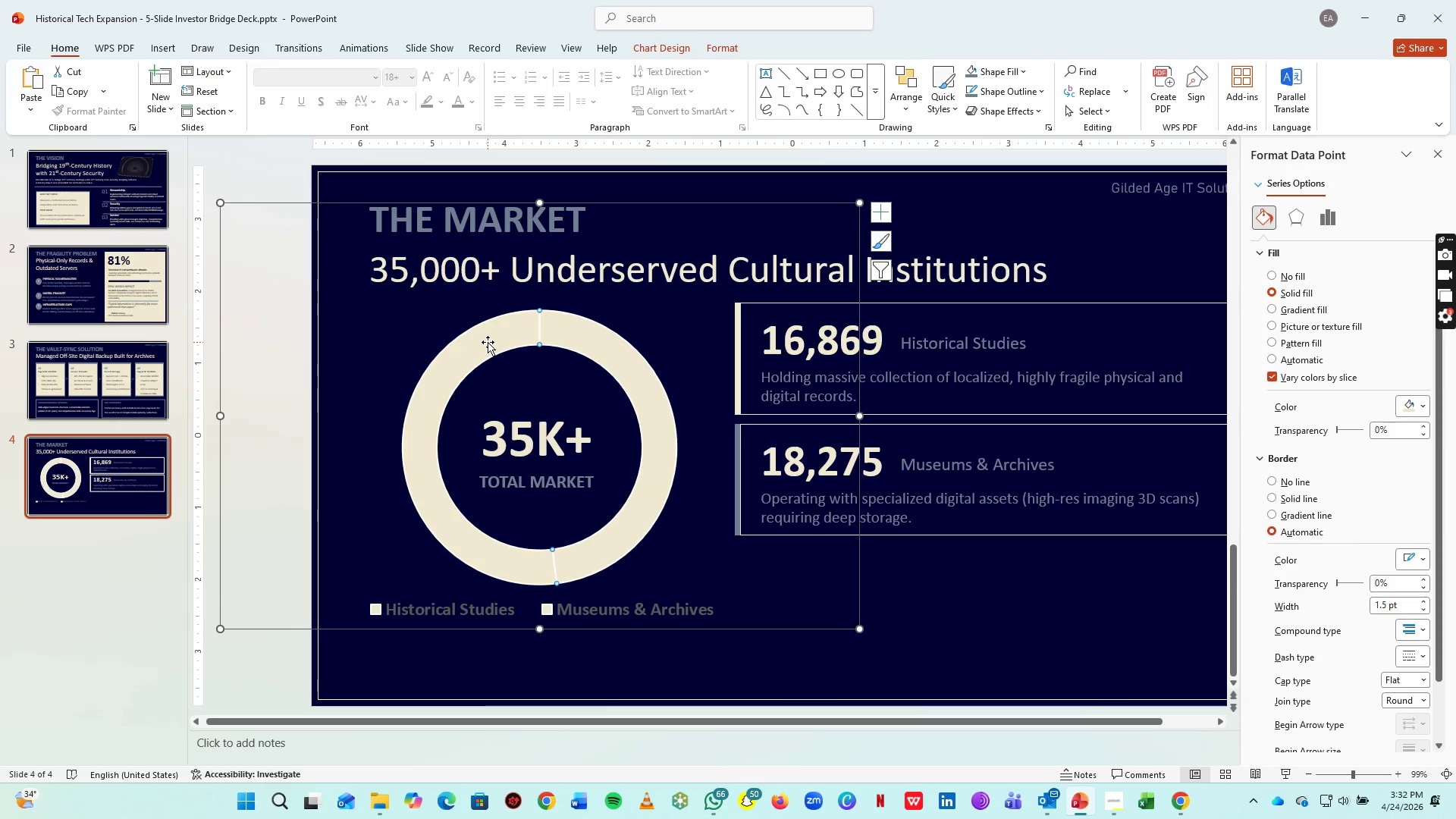 
left_click([488, 342])
 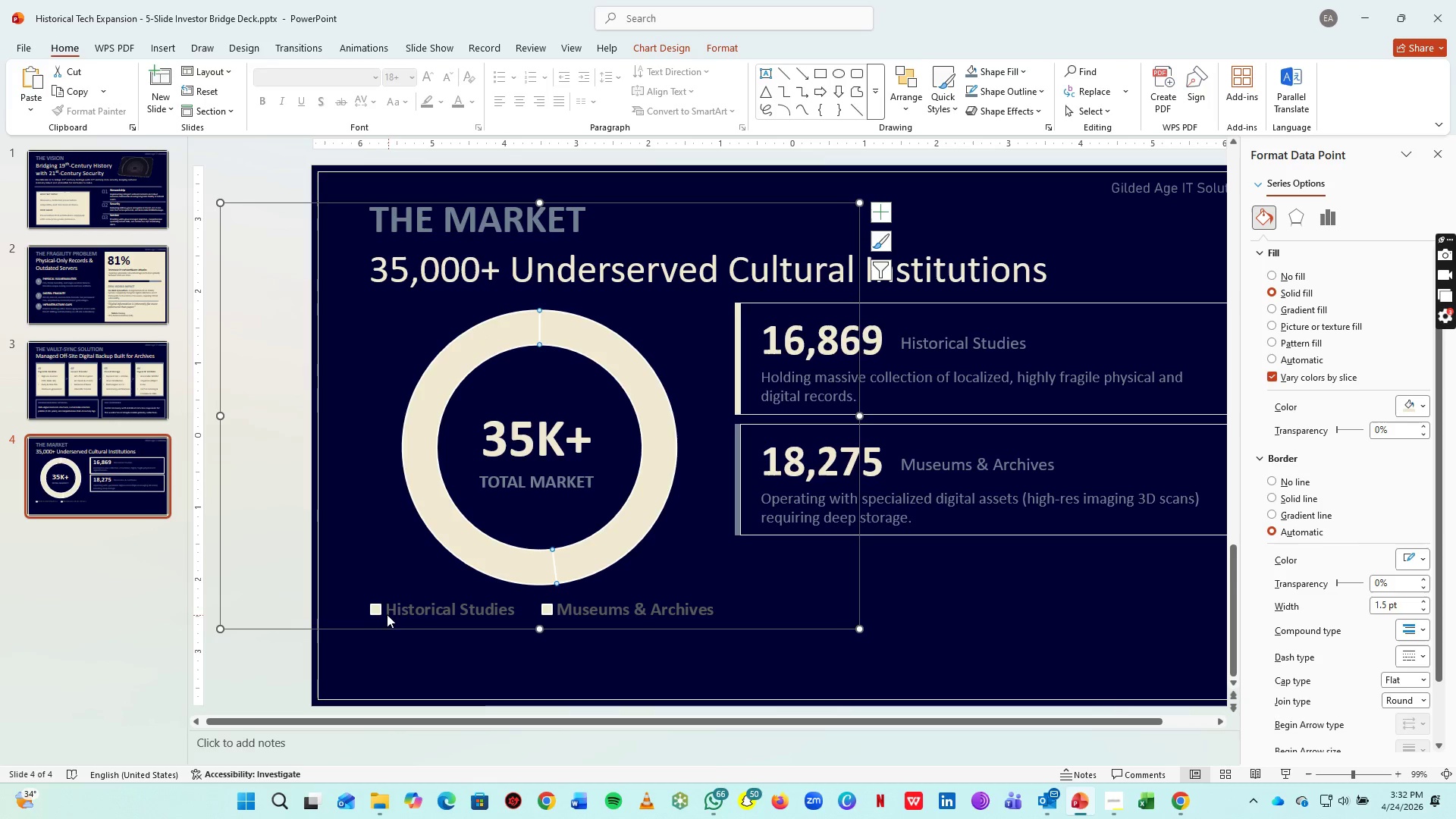 
left_click_drag(start_coordinate=[375, 611], to_coordinate=[488, 344])
 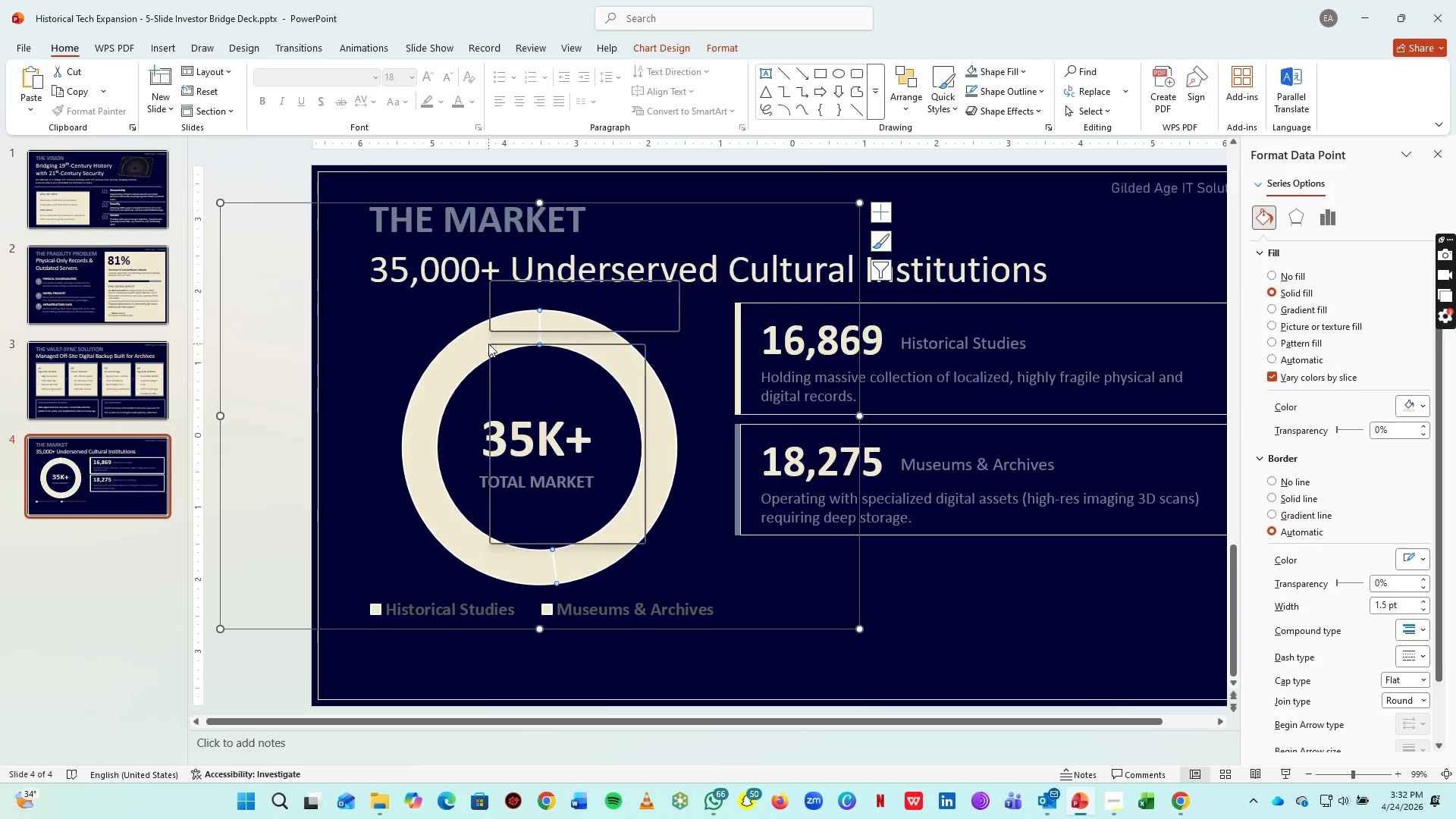 
left_click([488, 344])
 